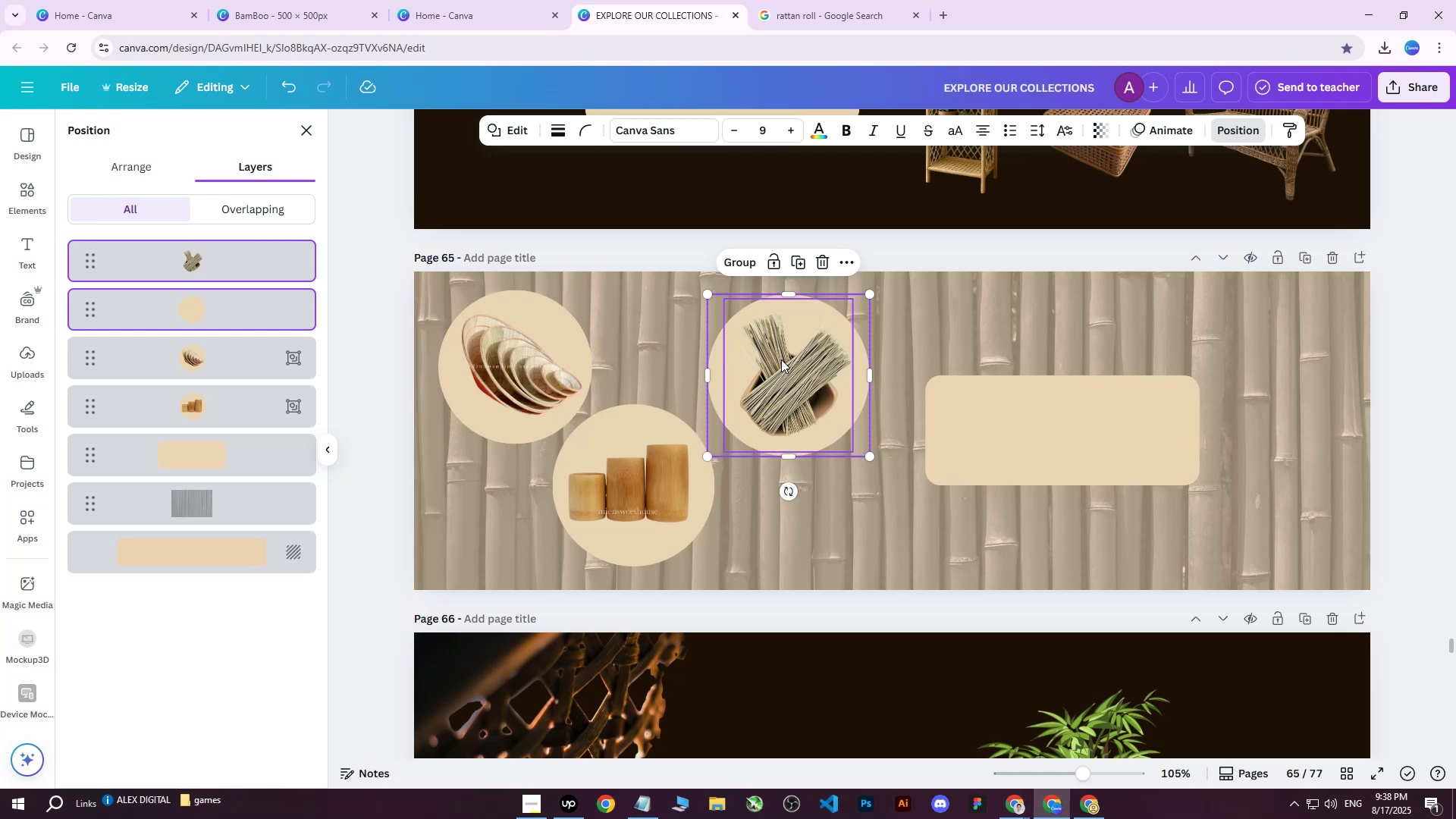 
left_click([742, 265])
 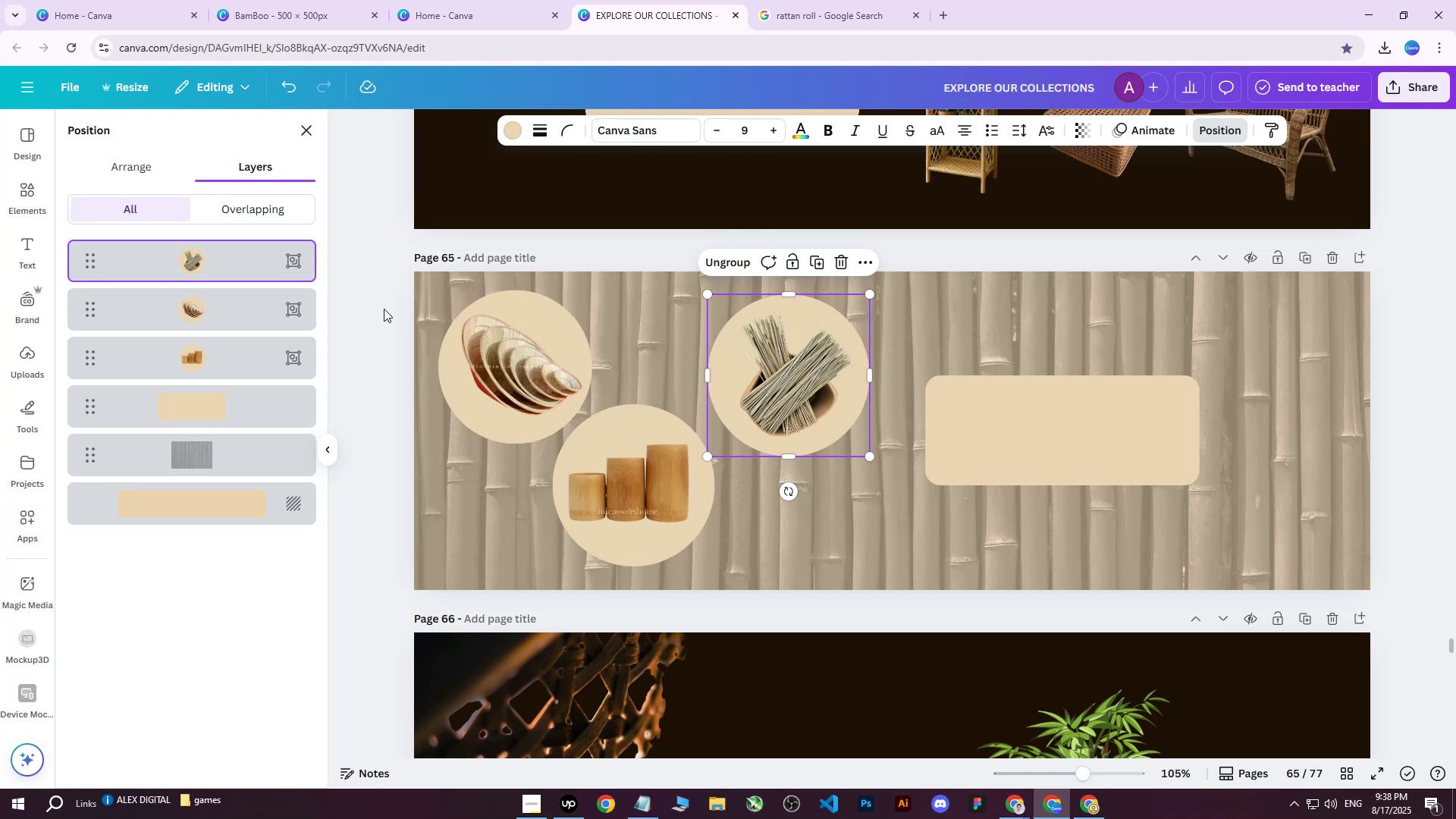 
wait(26.97)
 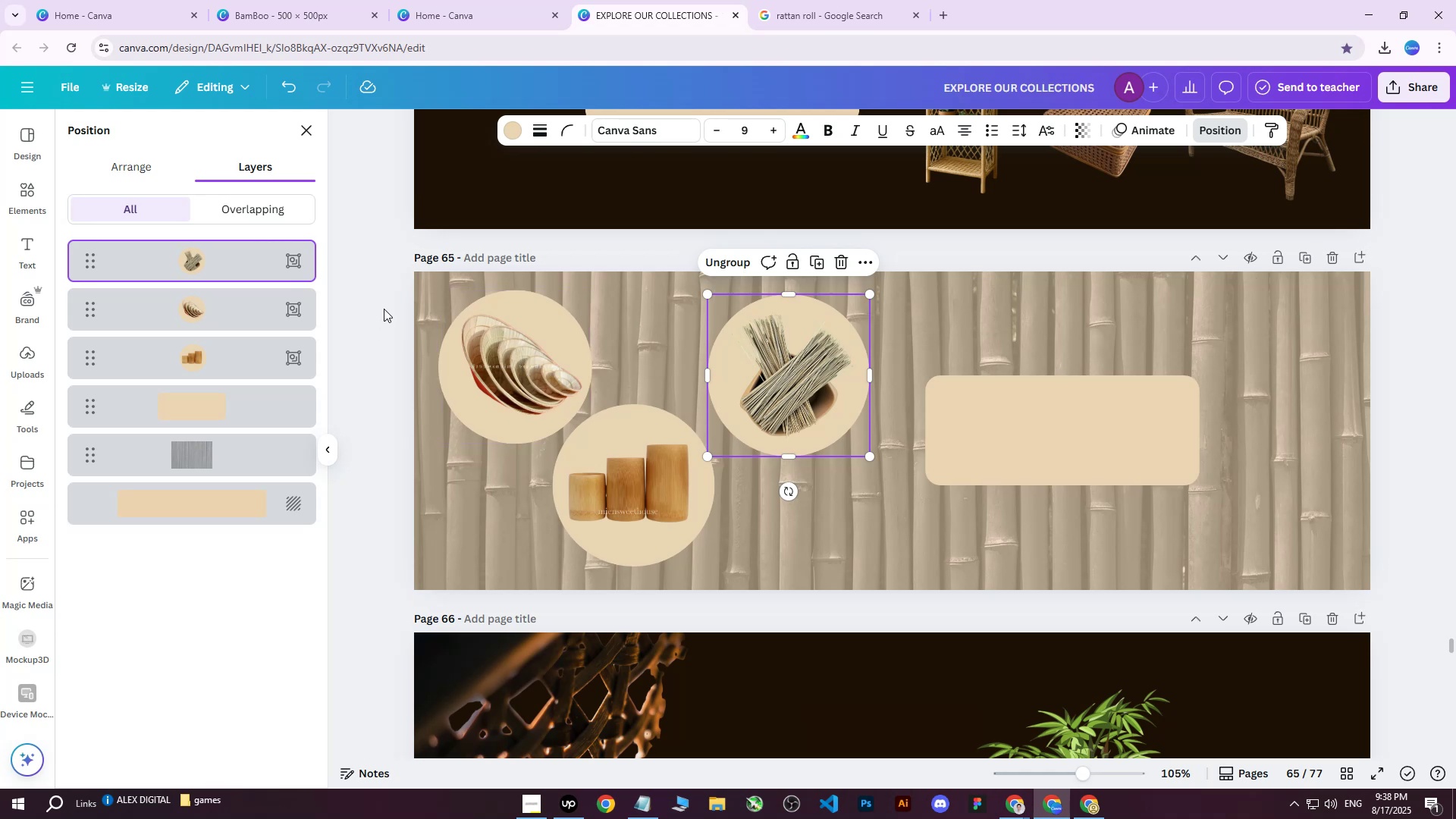 
left_click([513, 133])
 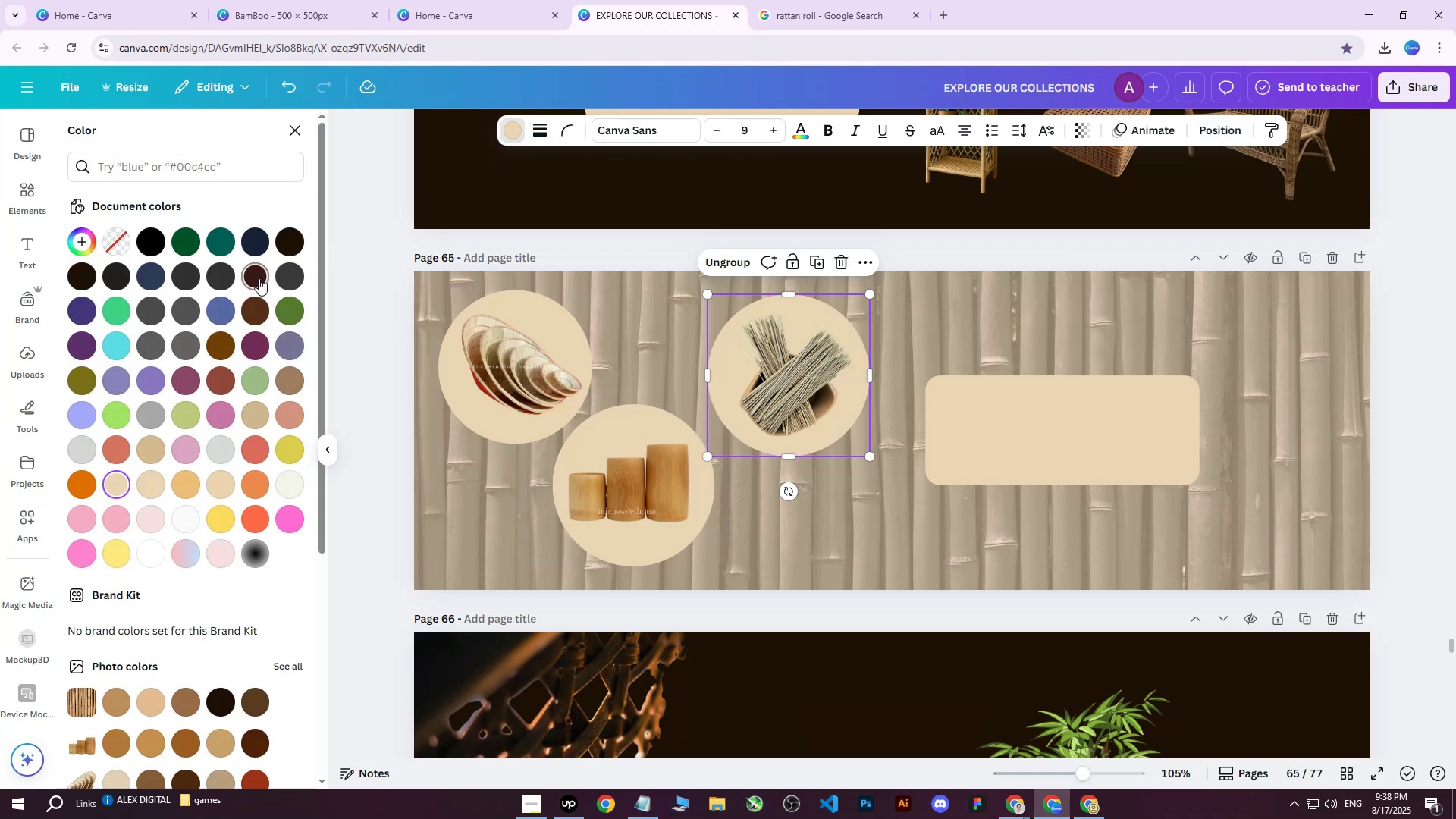 
left_click([259, 278])
 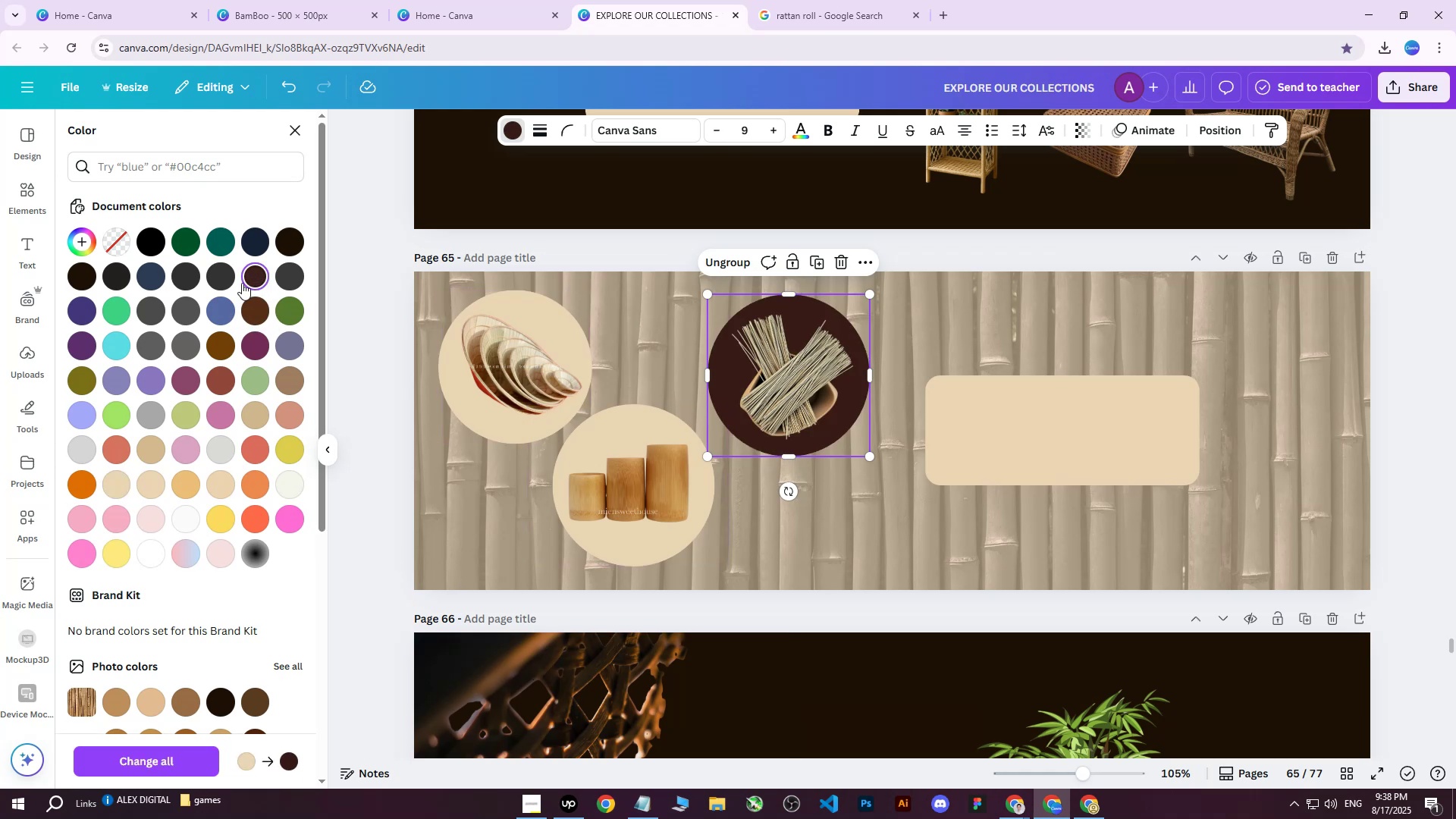 
double_click([244, 278])
 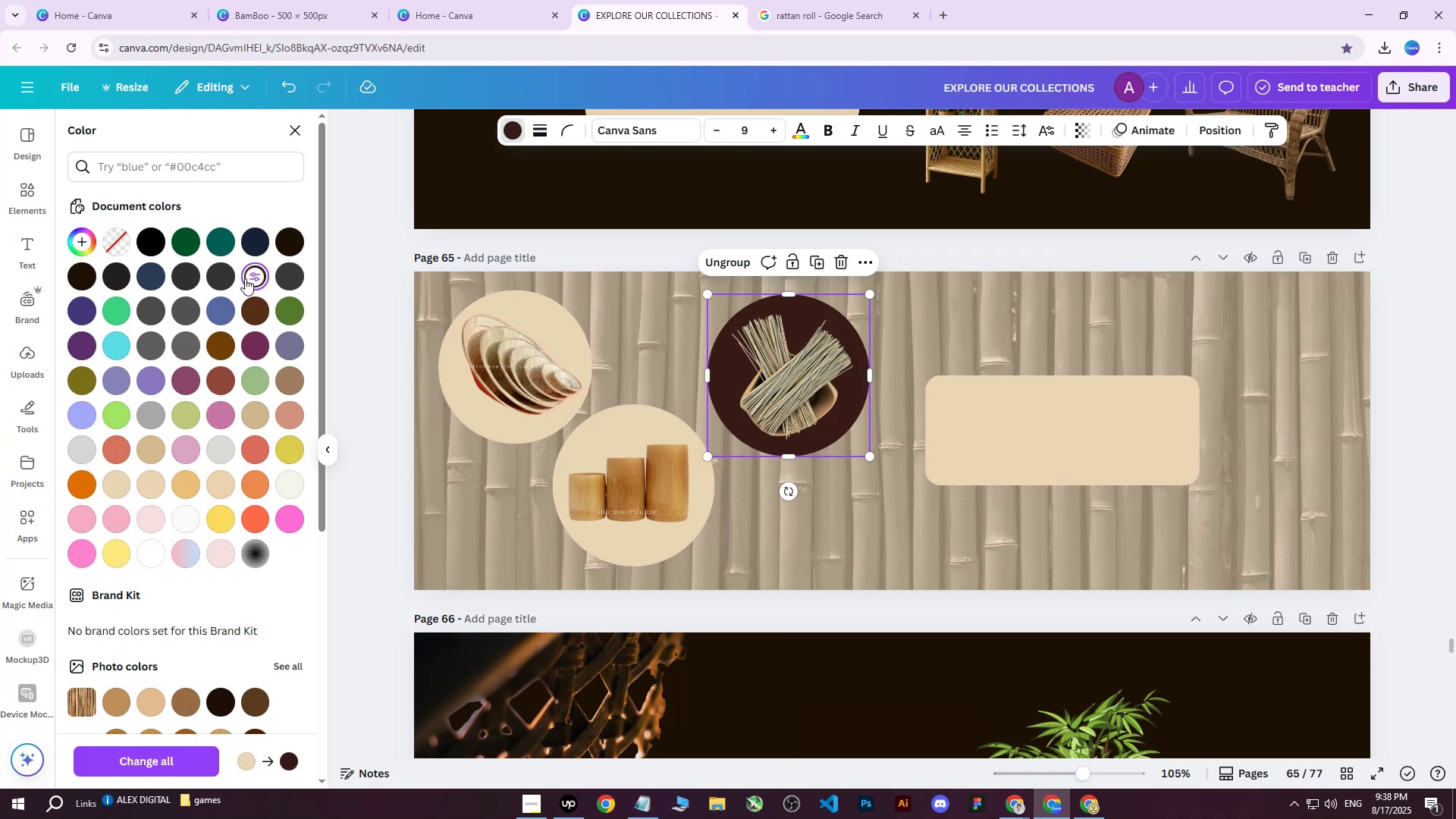 
triple_click([245, 278])
 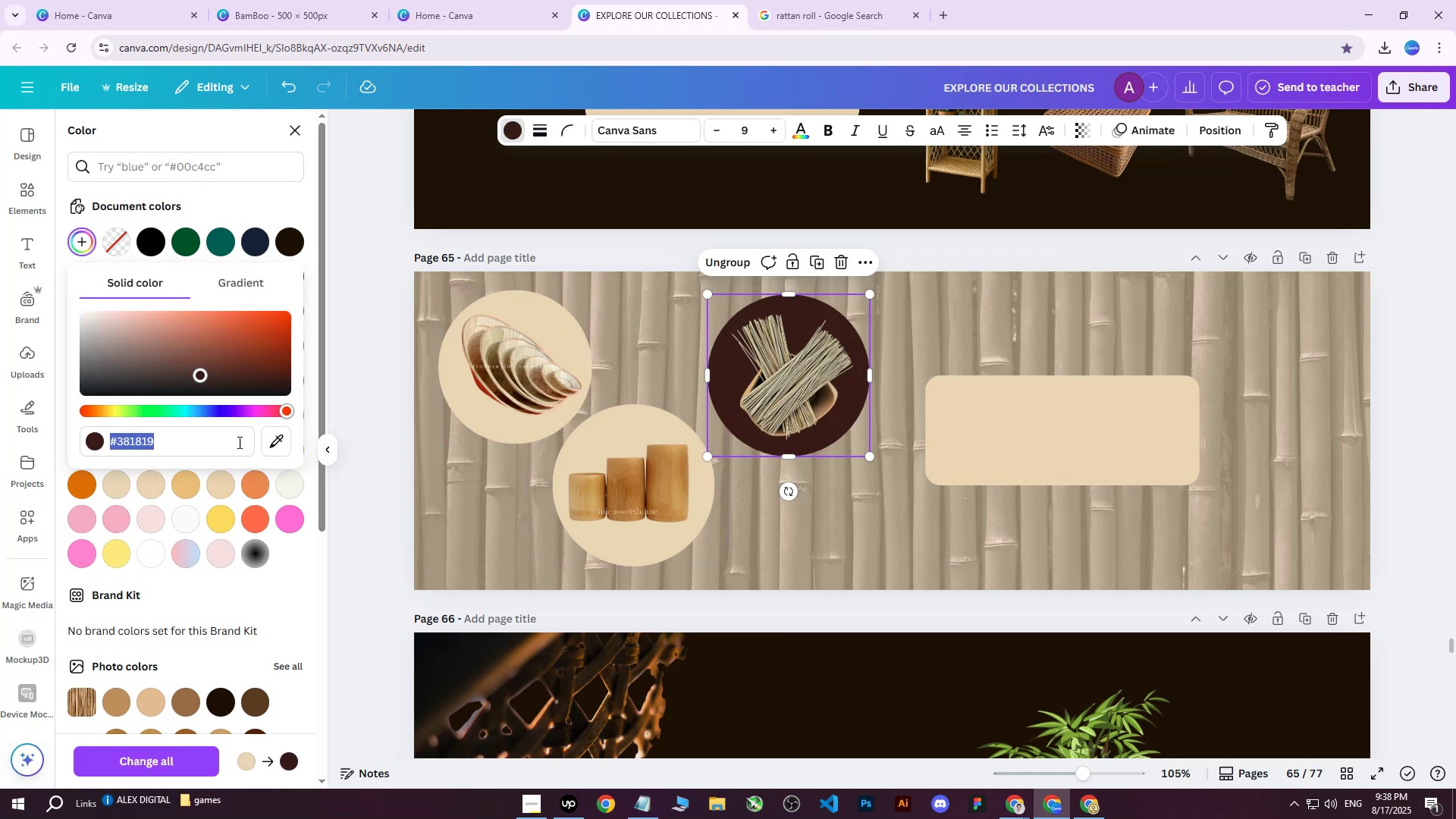 
left_click([278, 438])
 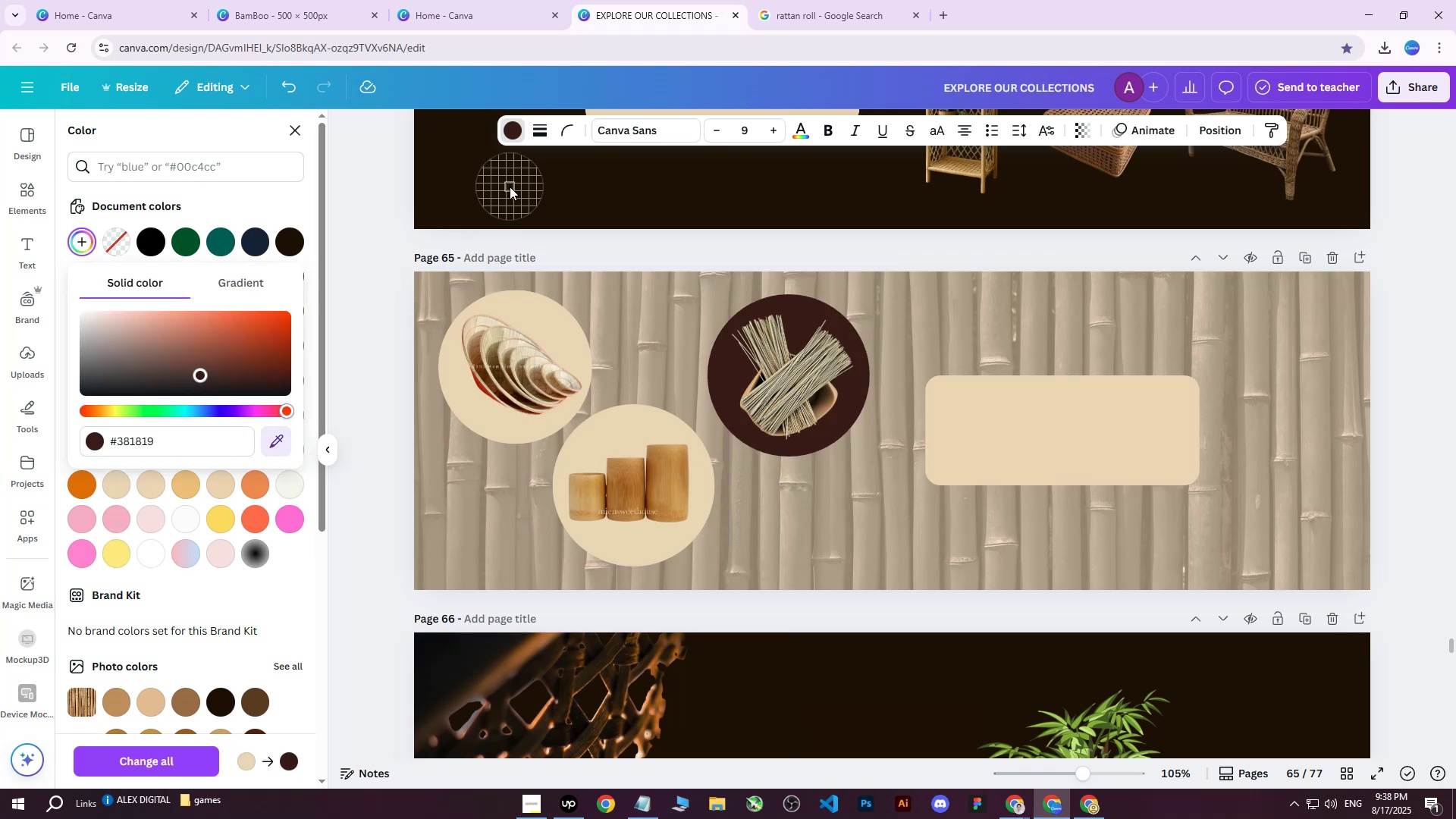 
left_click([510, 187])
 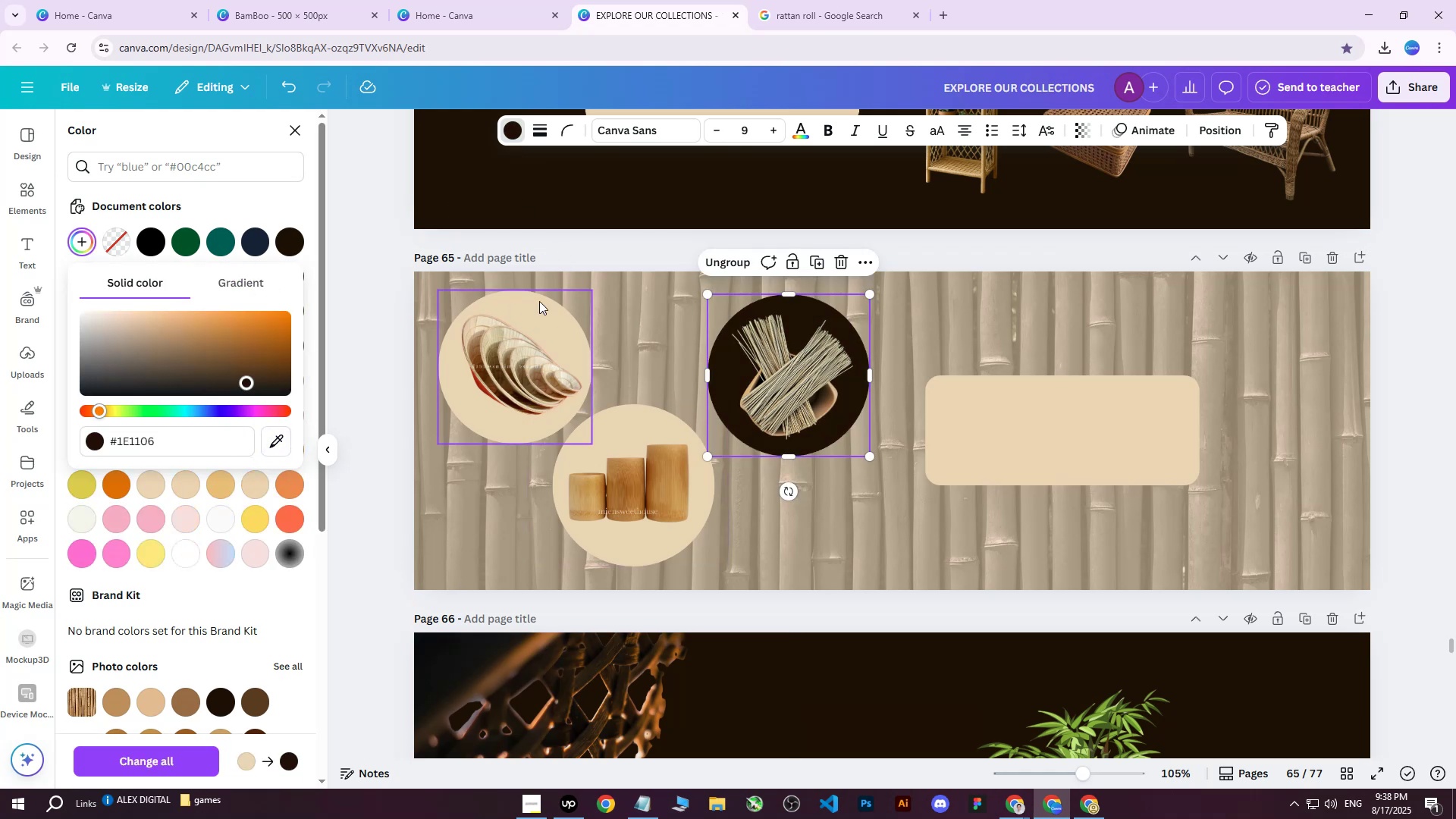 
left_click([515, 333])
 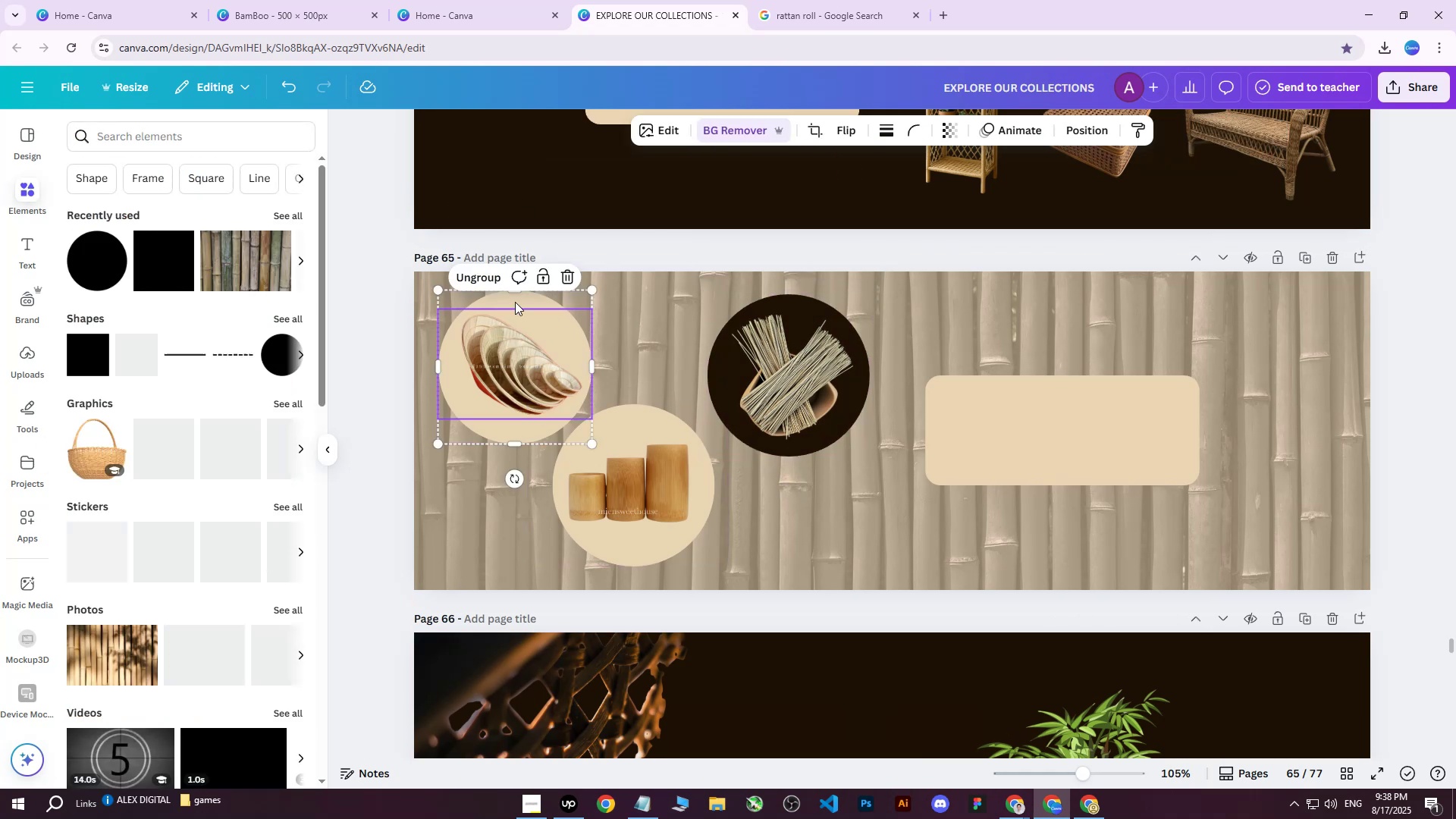 
scroll: coordinate [689, 359], scroll_direction: down, amount: 1.0
 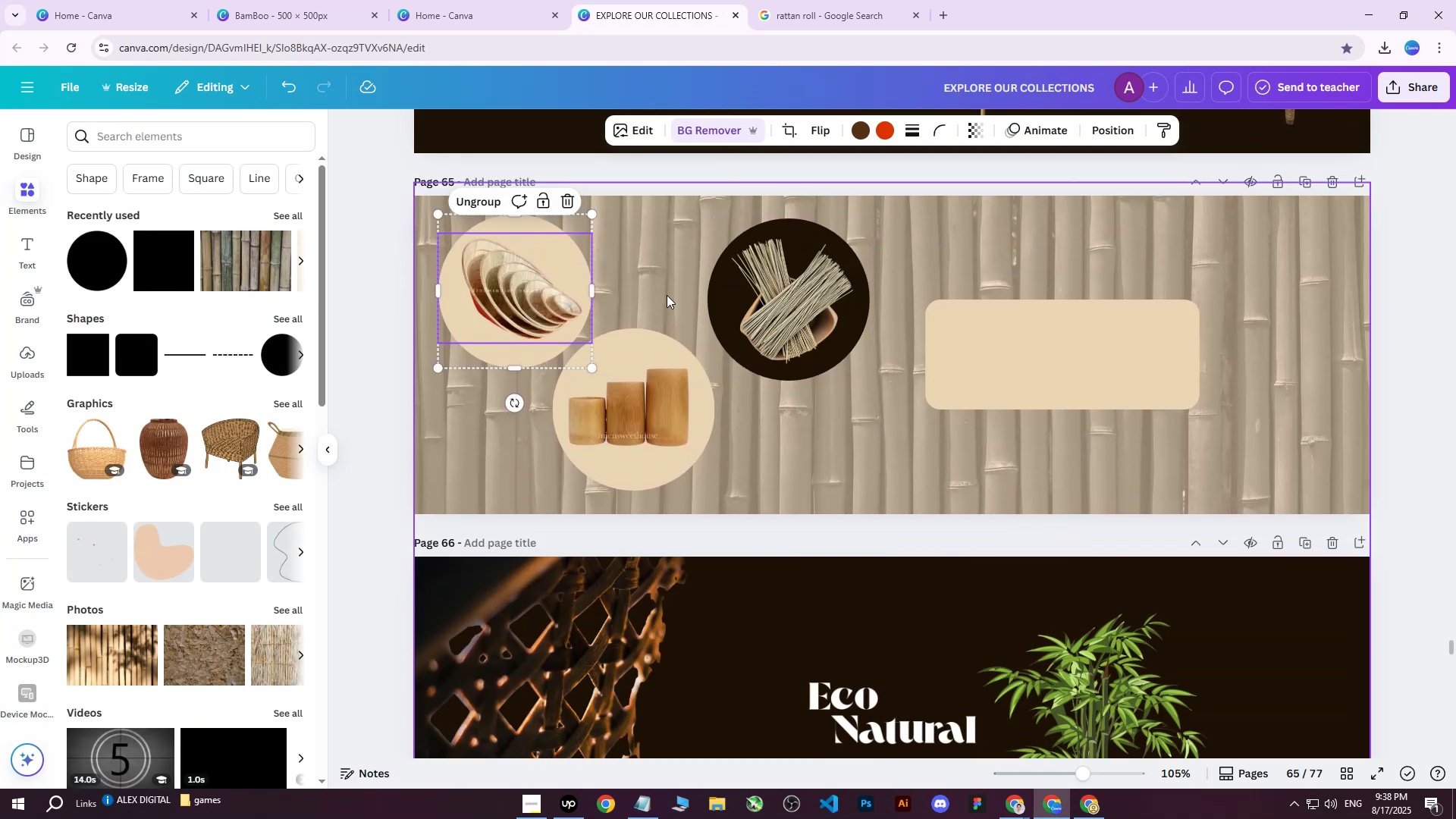 
left_click([548, 285])
 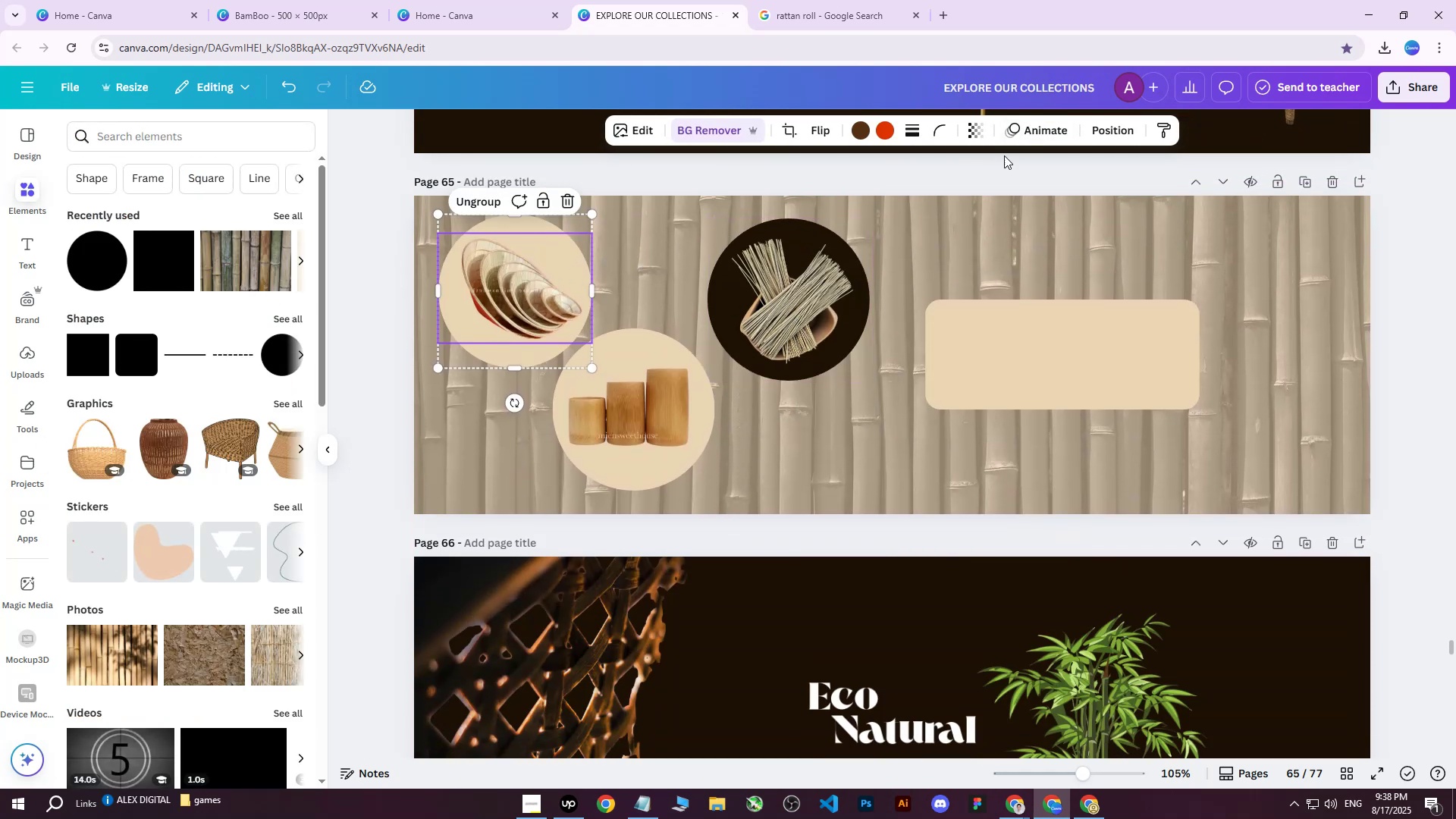 
left_click([1121, 136])
 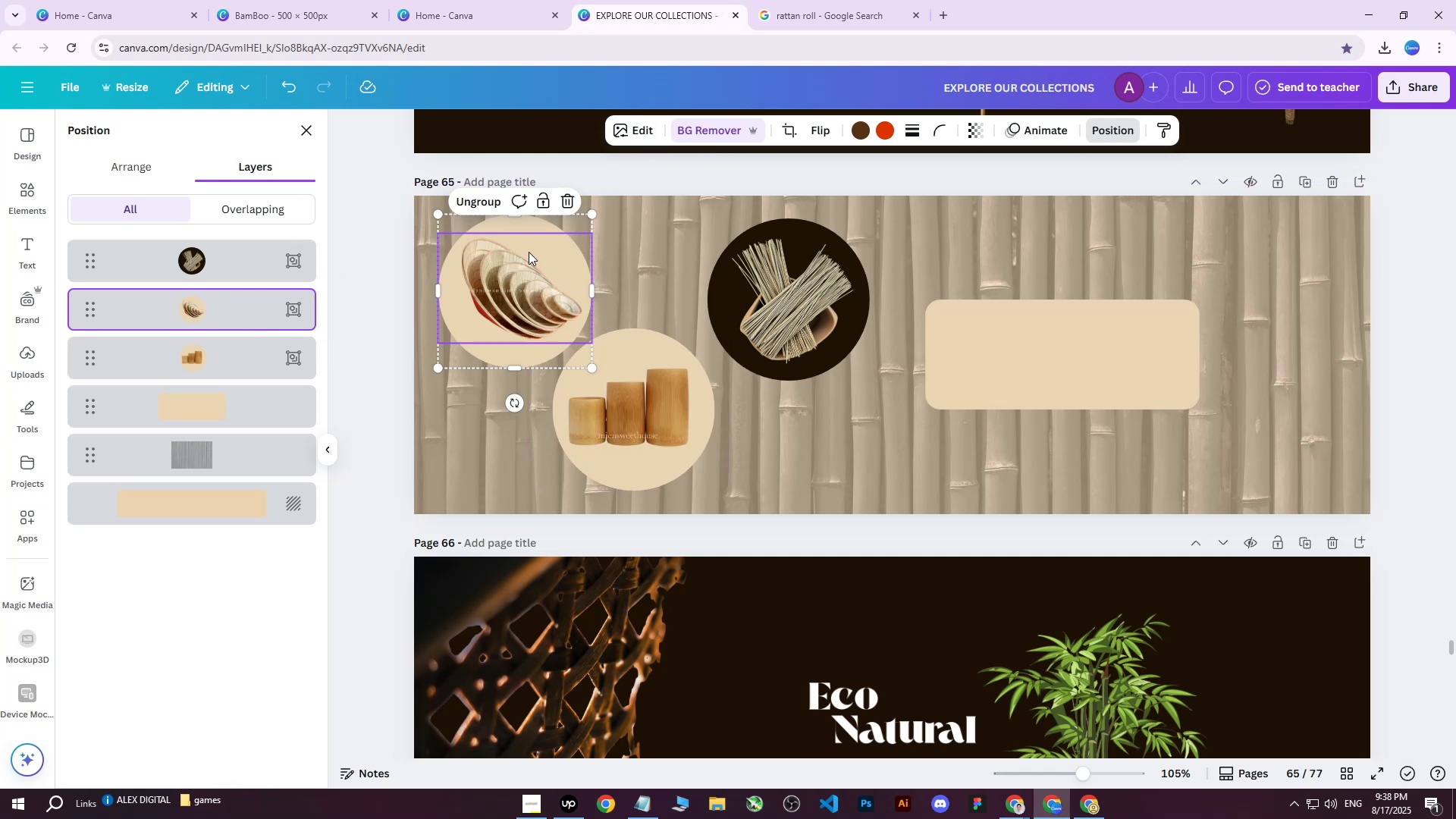 
left_click([856, 126])
 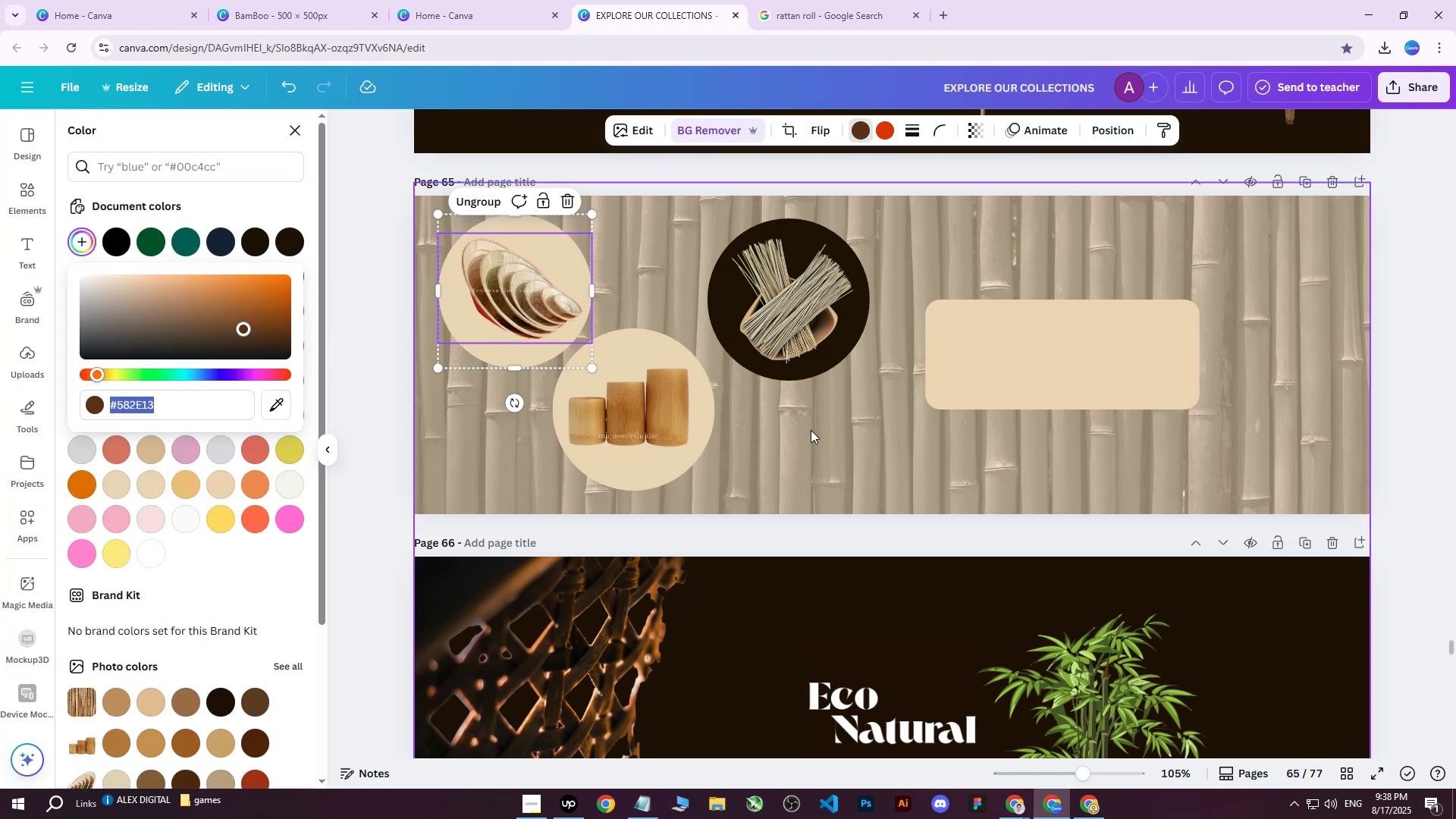 
key(Control+Z)
 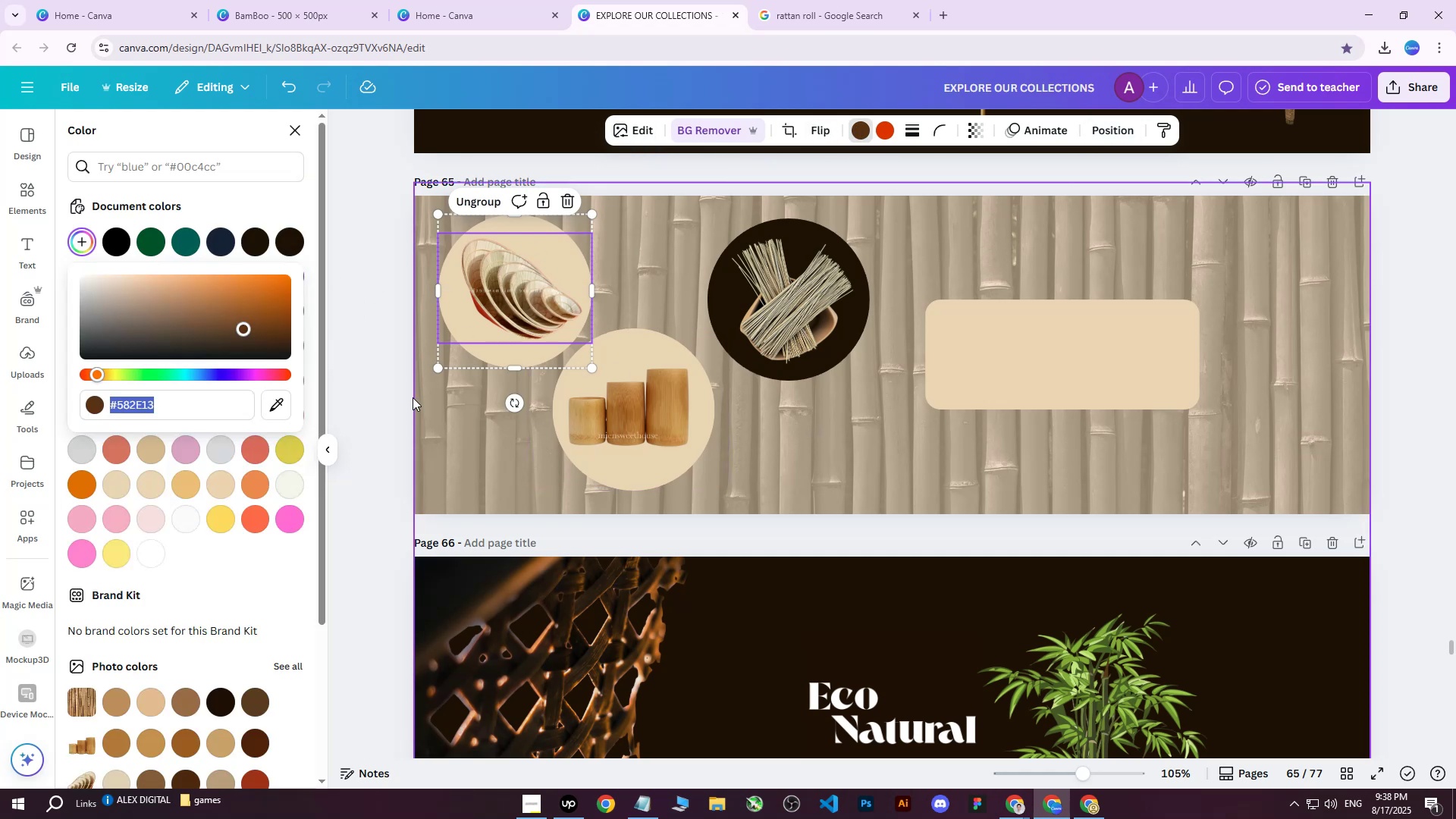 
left_click([401, 383])
 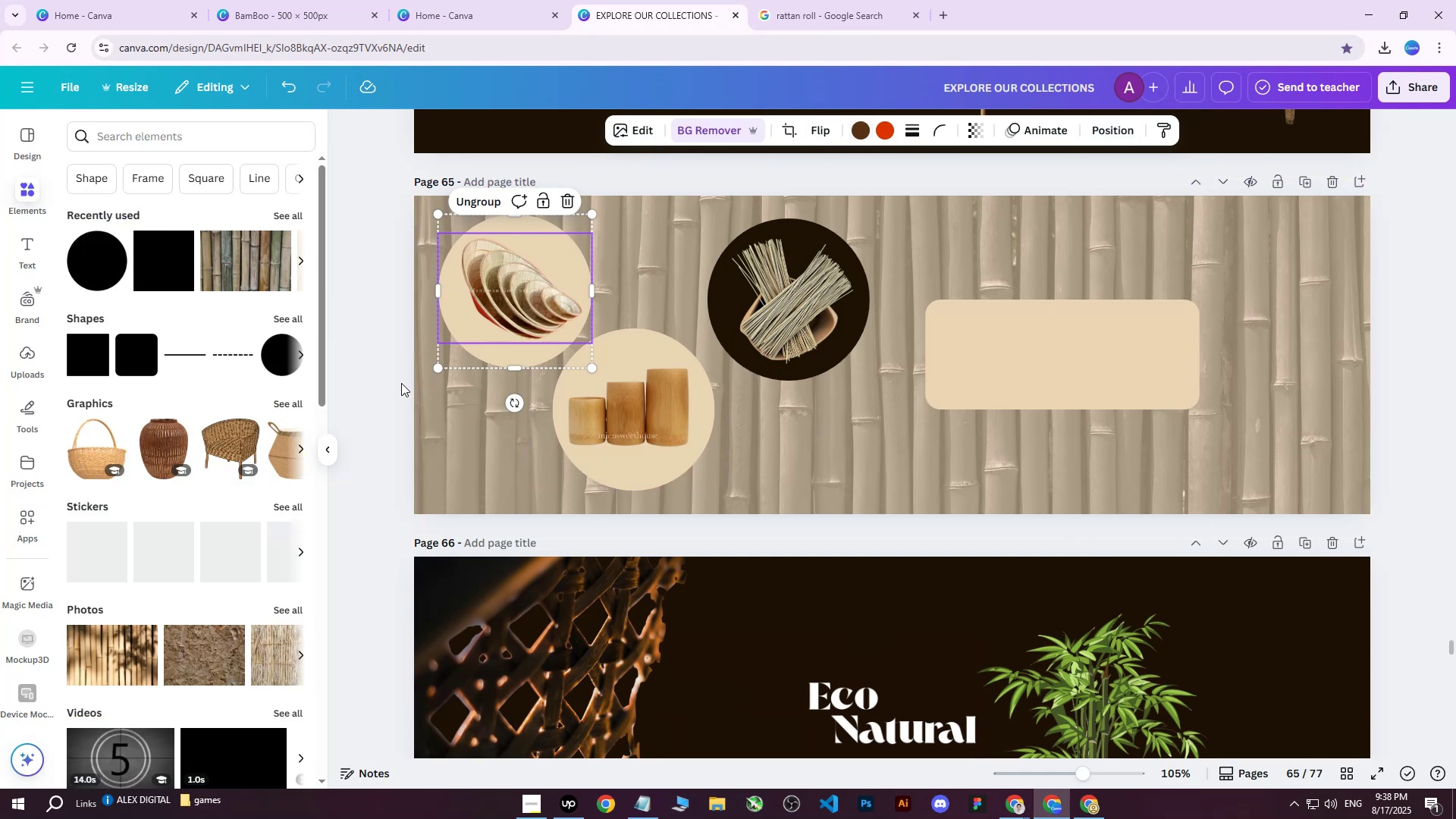 
key(Control+Z)
 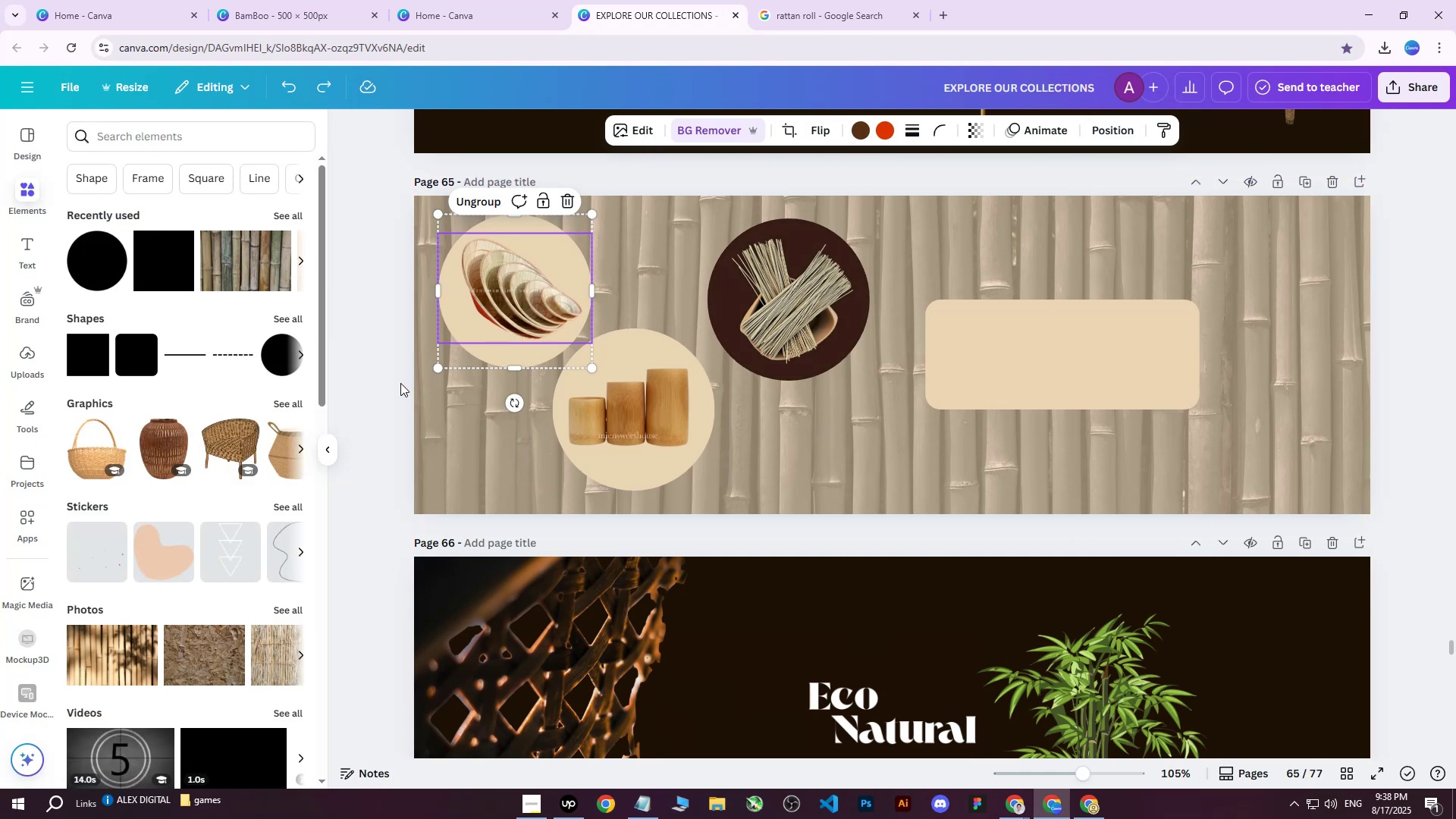 
key(Control+Y)
 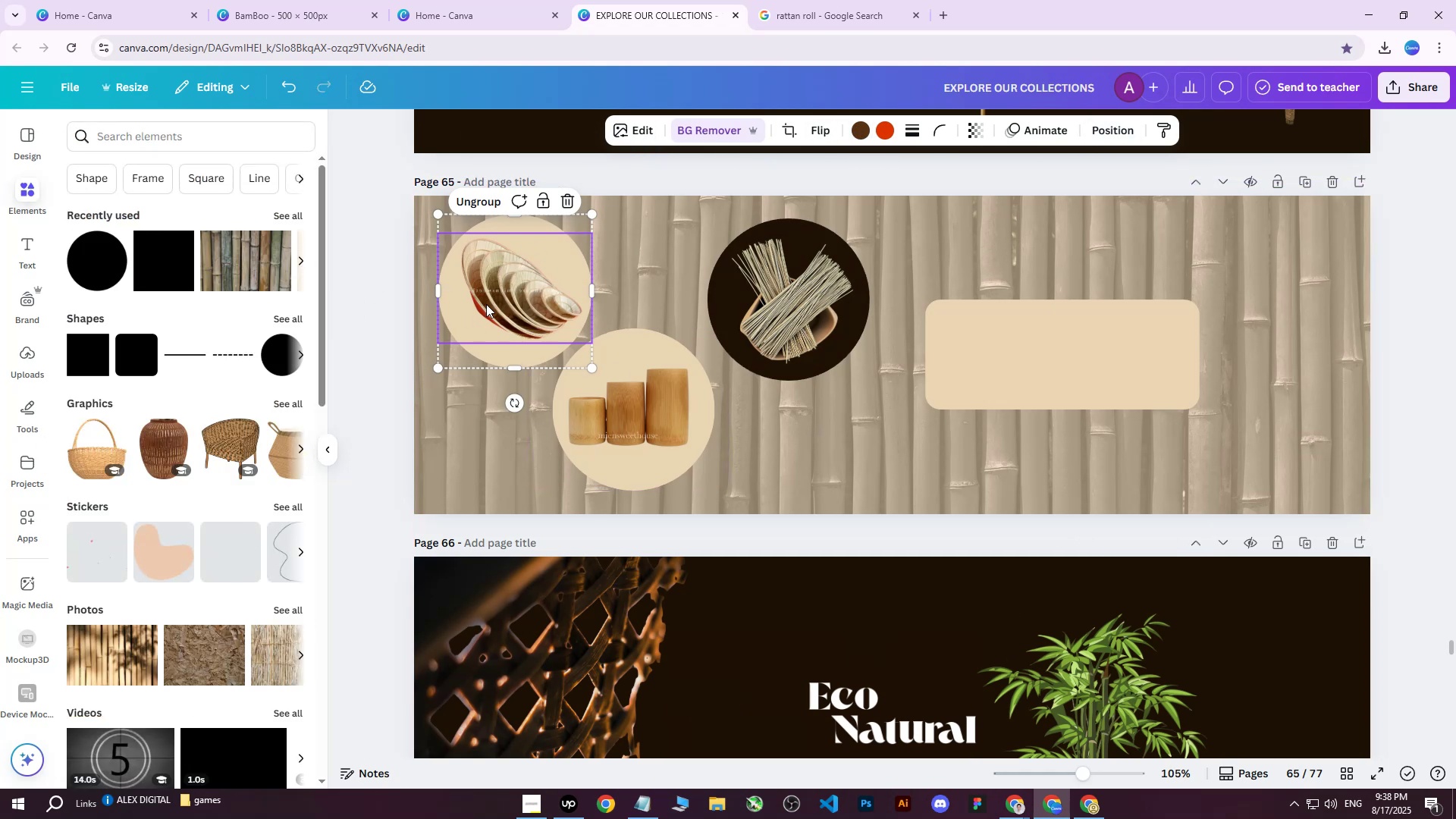 
left_click([522, 275])
 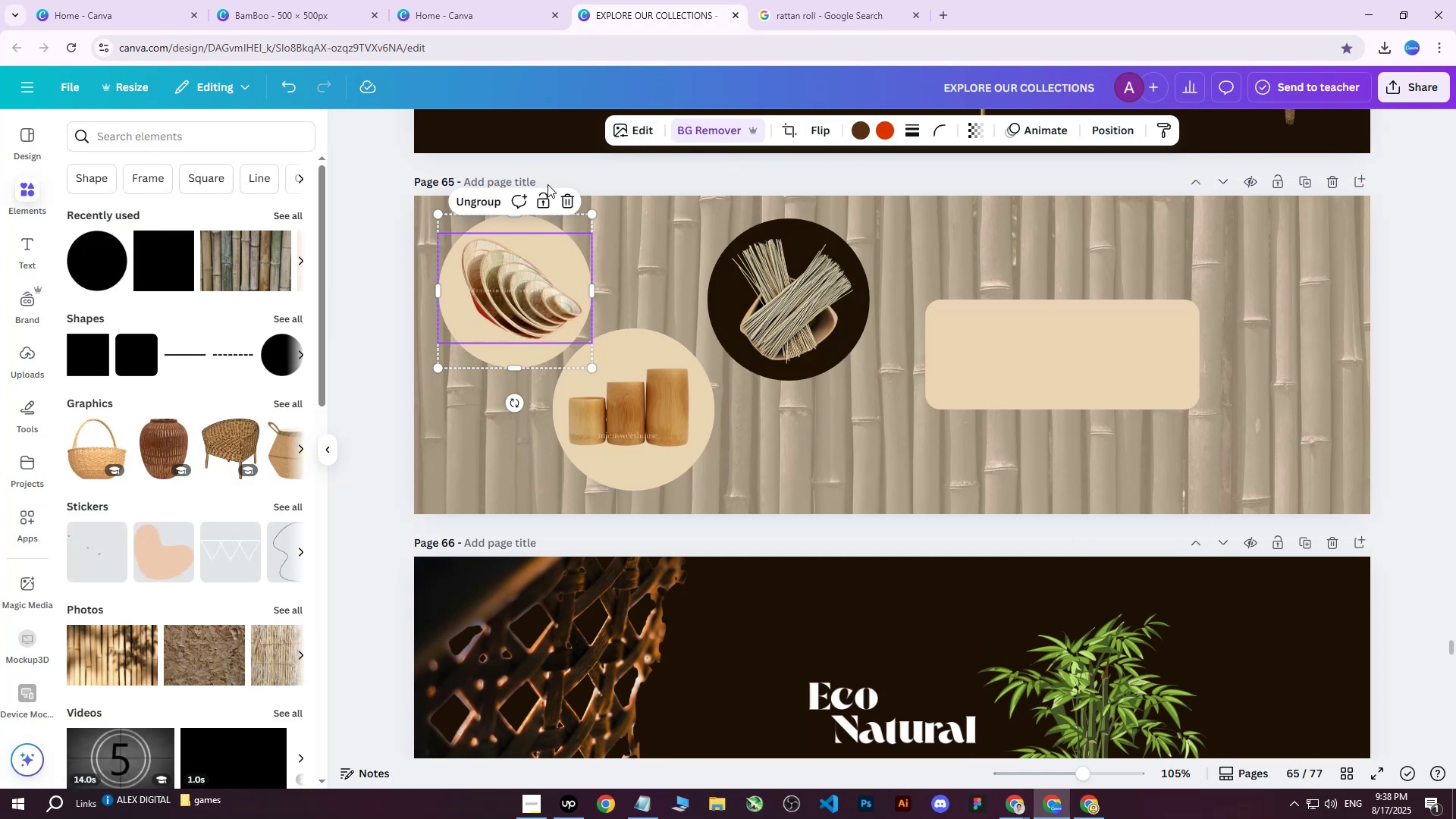 
left_click([470, 197])
 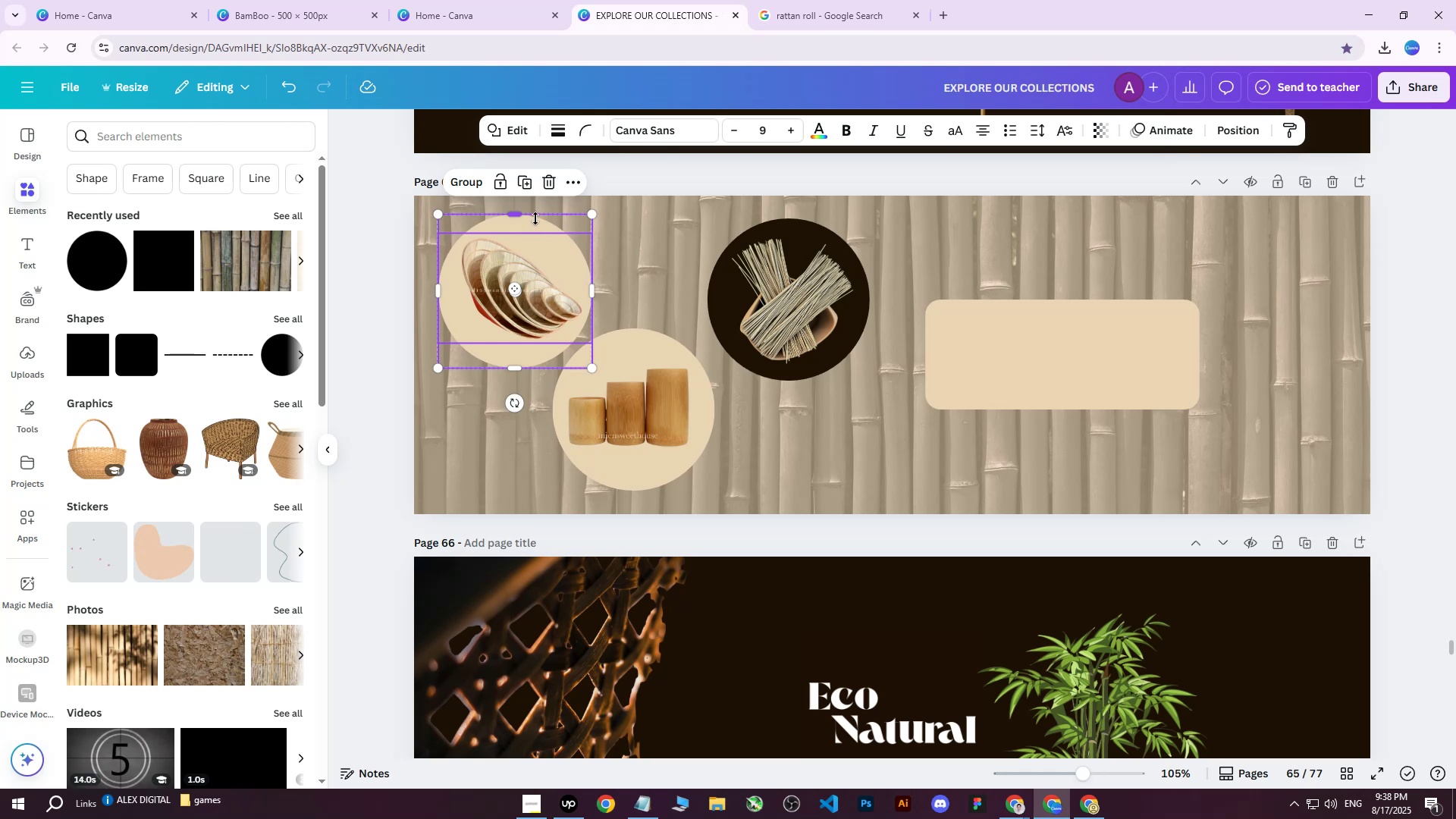 
double_click([517, 223])
 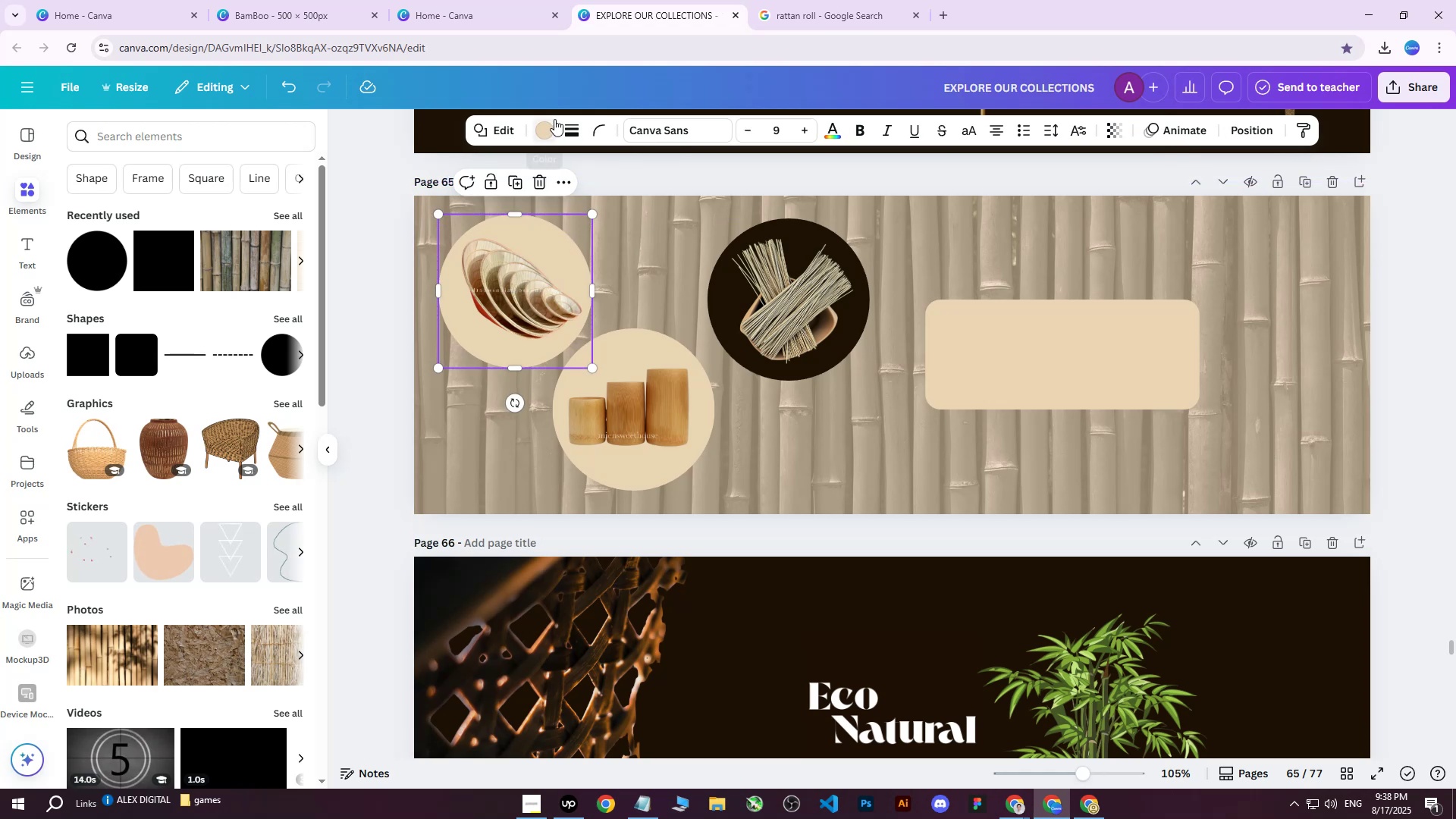 
double_click([551, 124])
 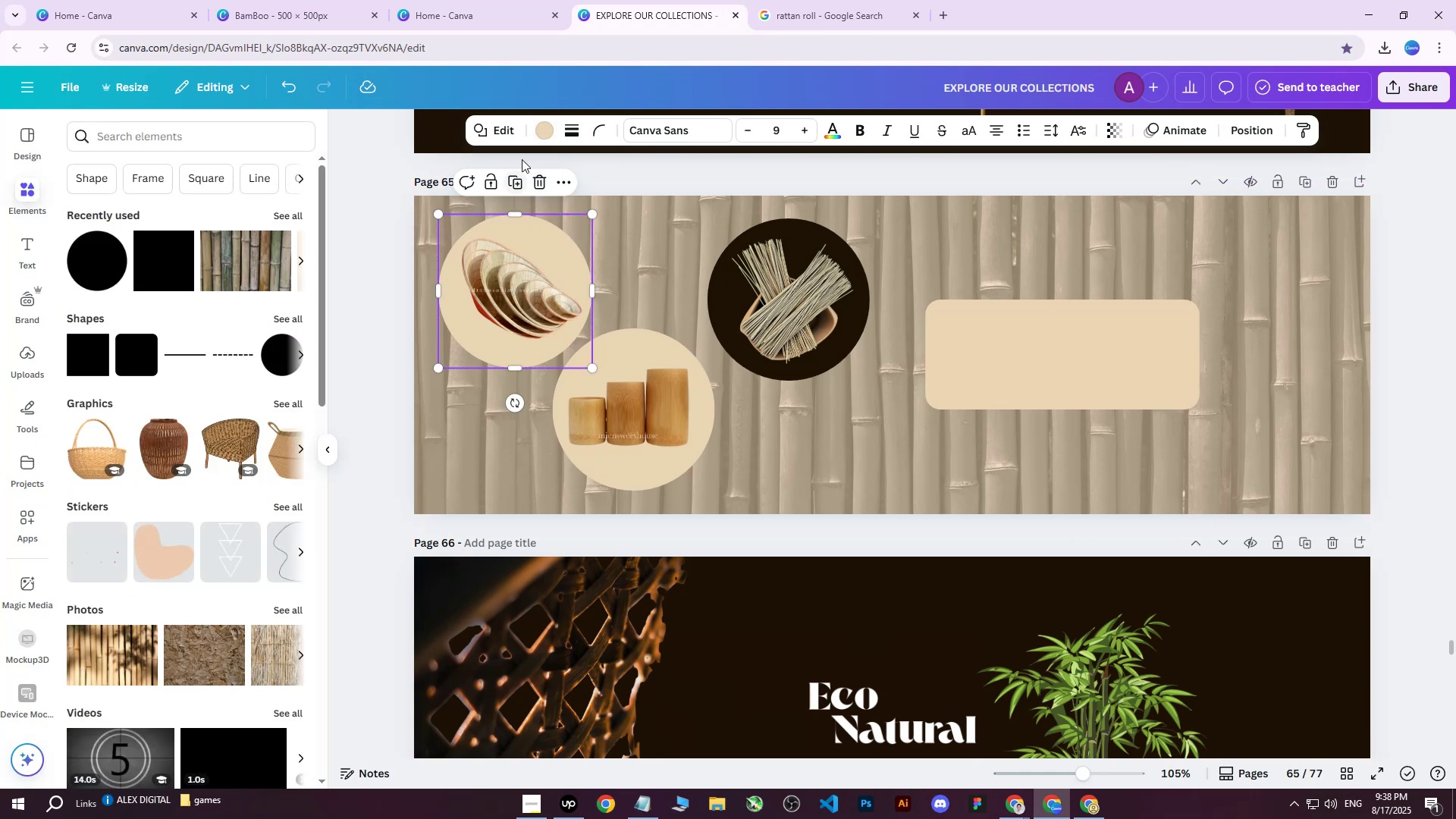 
left_click([551, 129])
 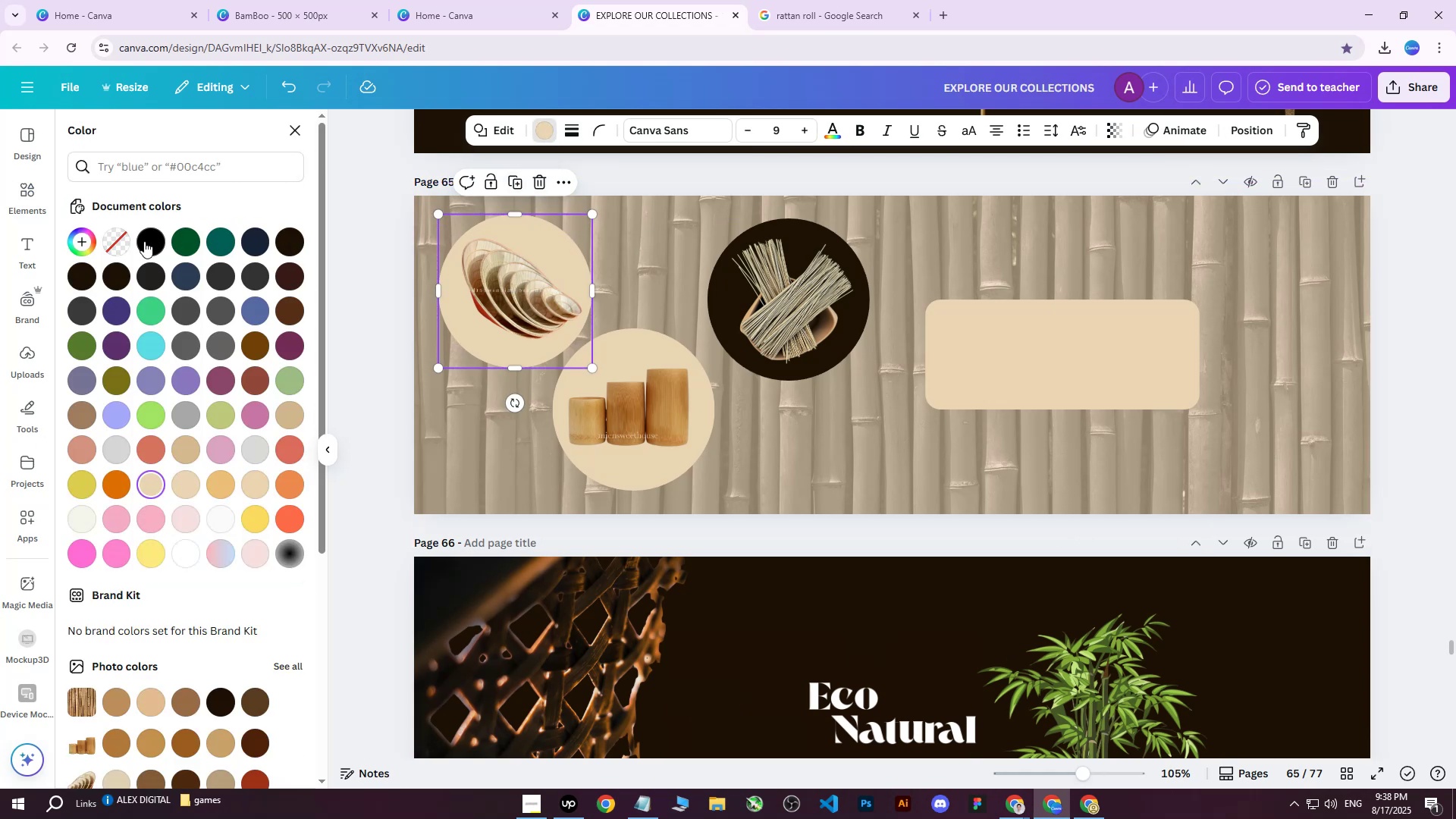 
double_click([143, 240])
 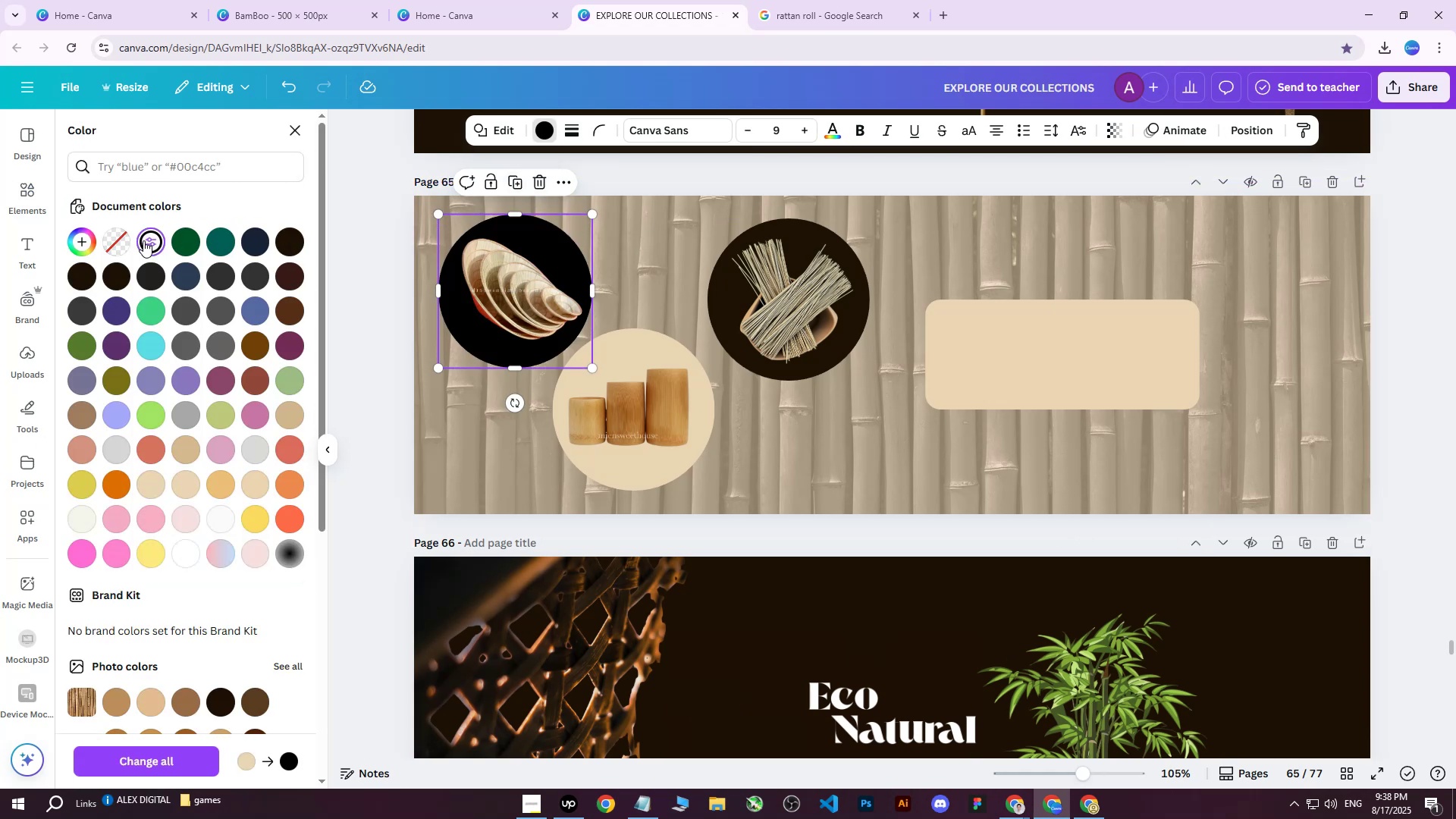 
triple_click([143, 240])
 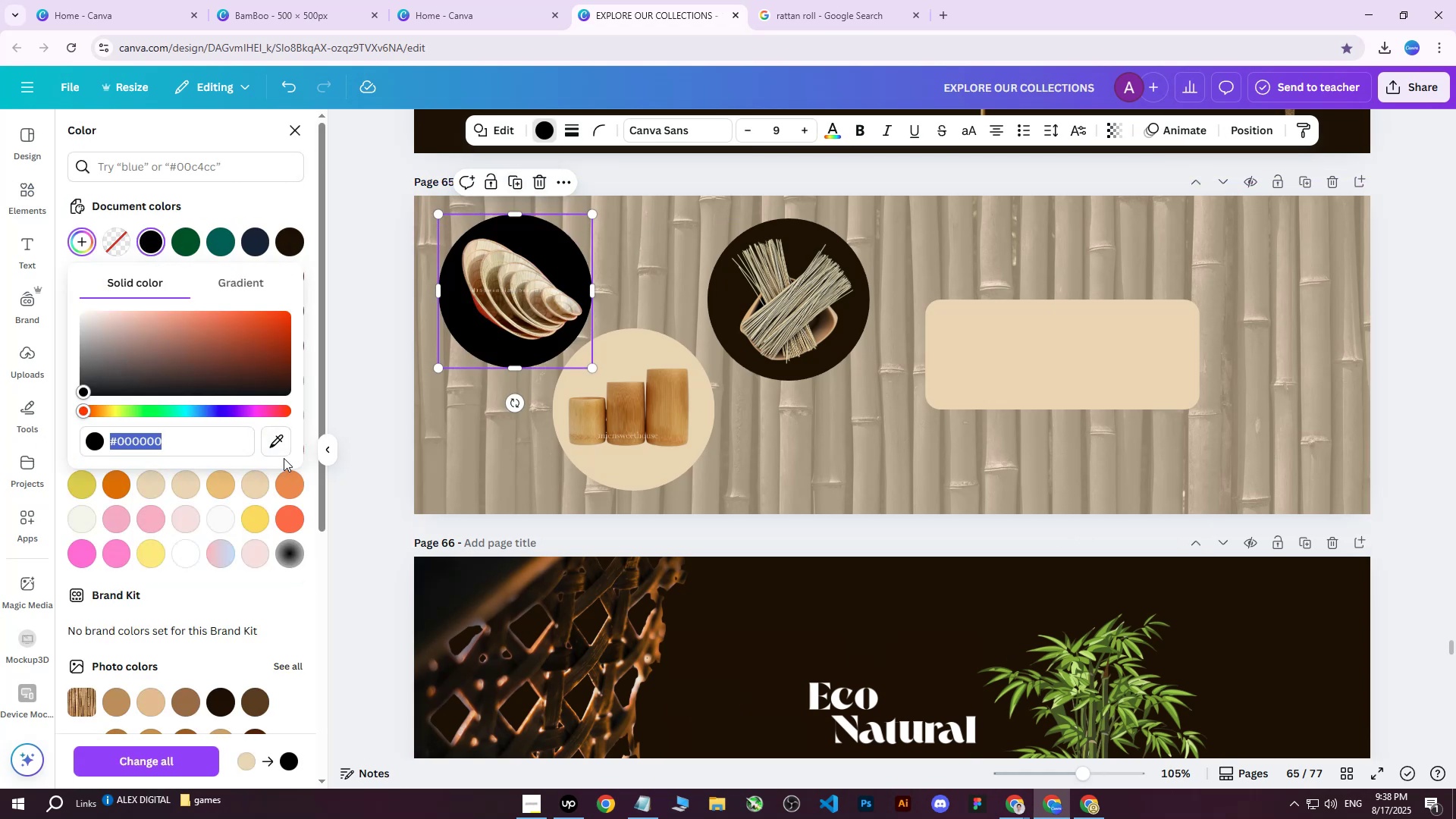 
left_click([278, 443])
 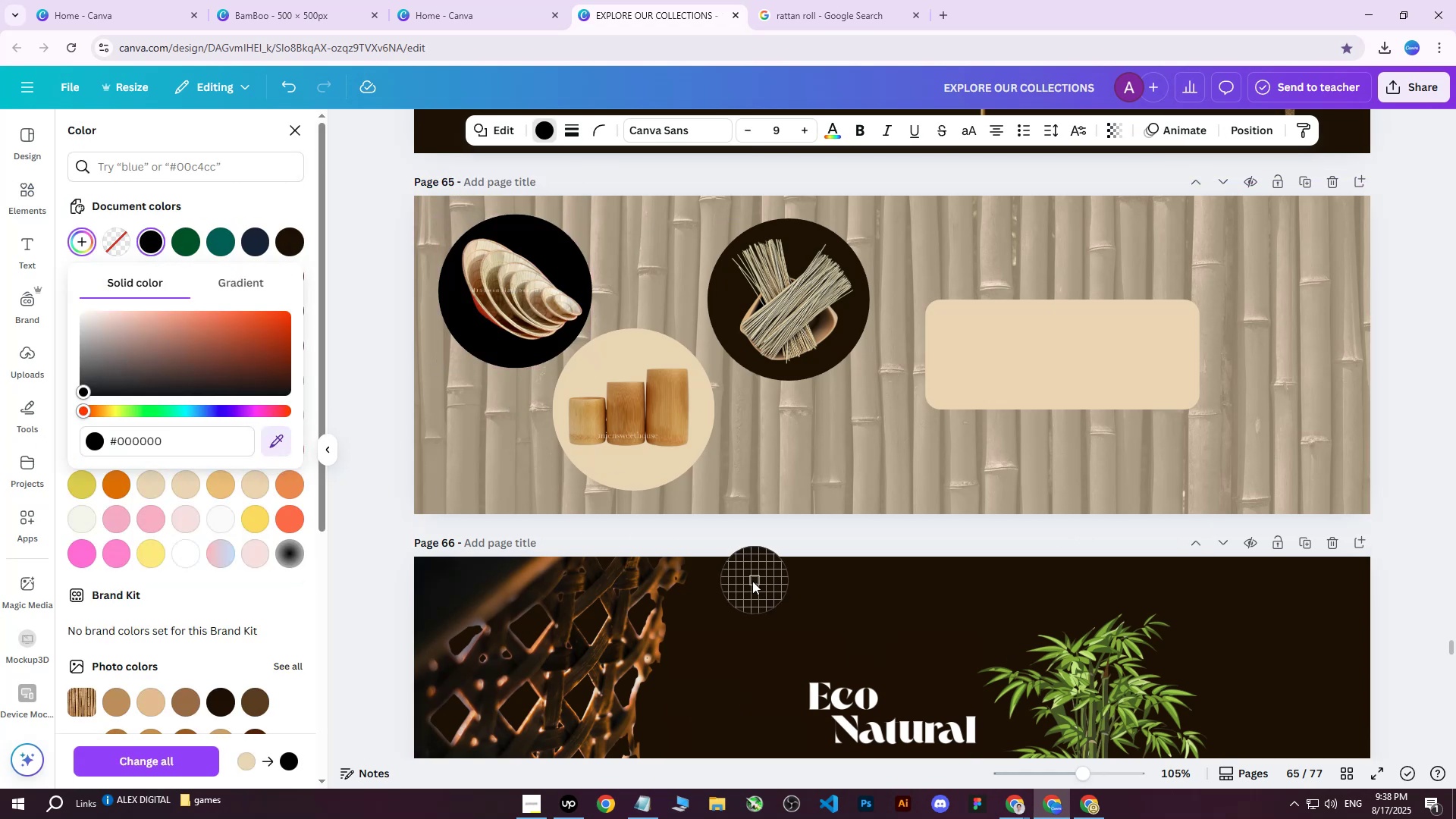 
left_click([750, 584])
 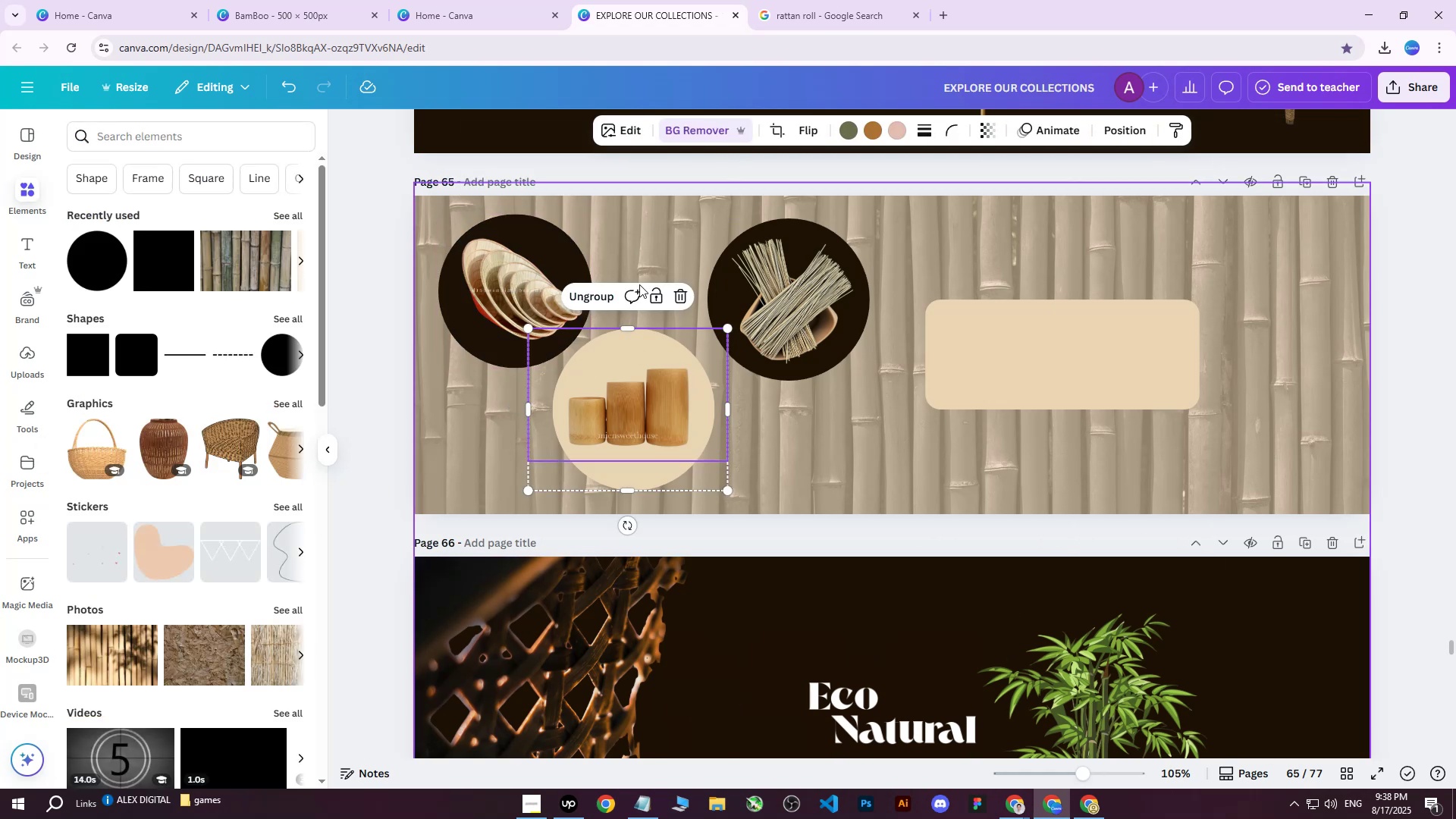 
left_click([587, 295])
 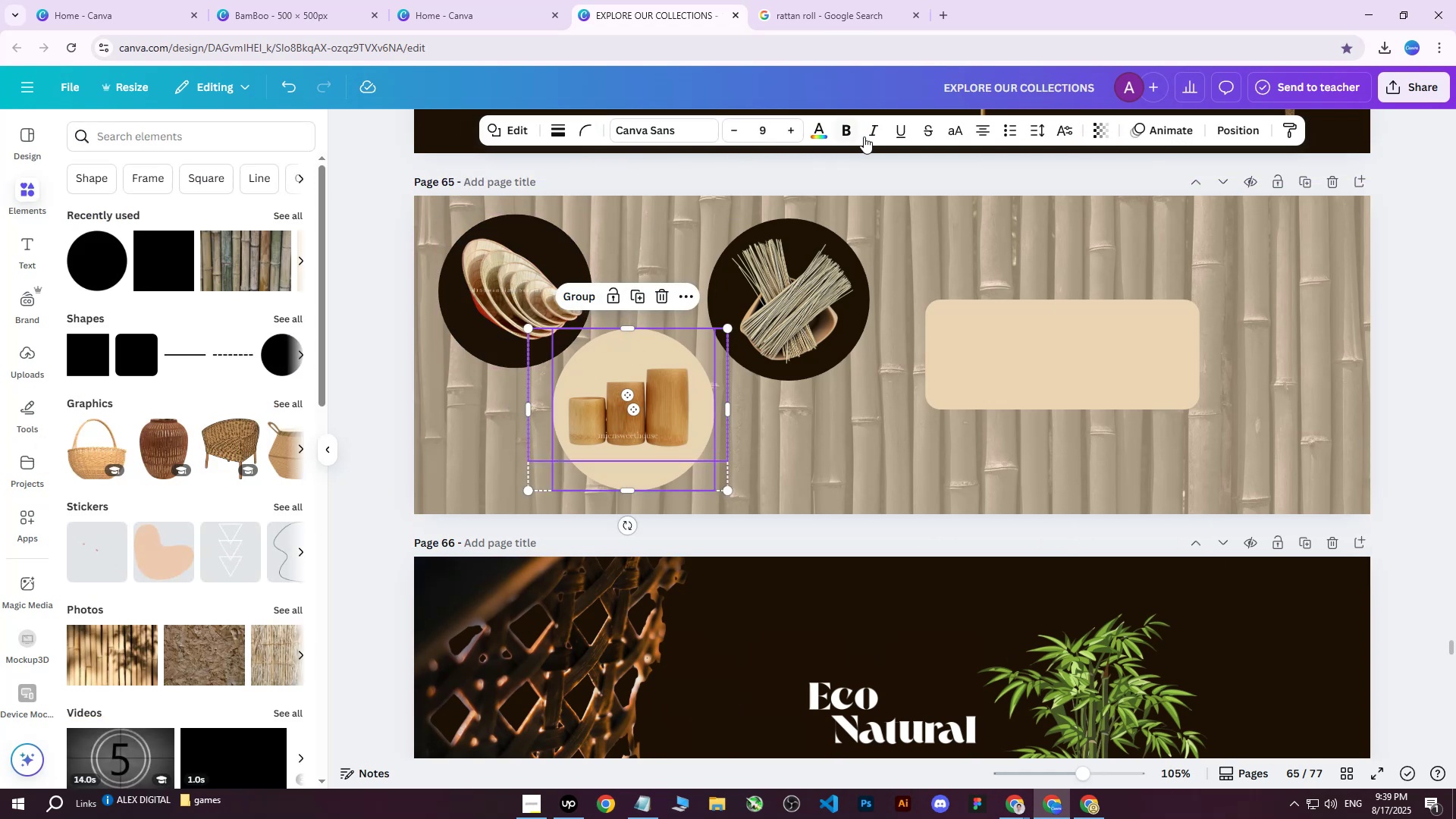 
left_click([1235, 130])
 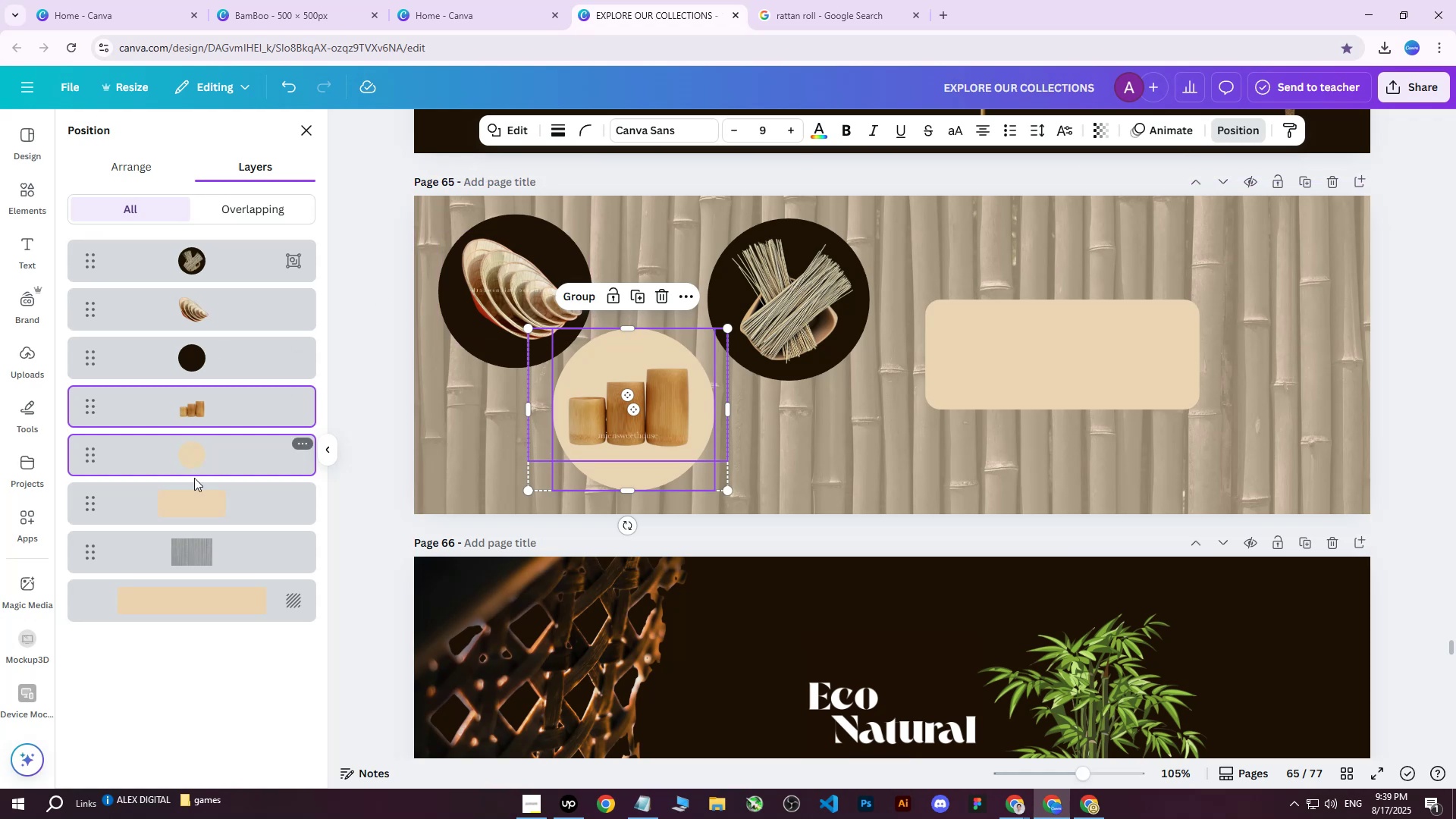 
left_click([206, 454])
 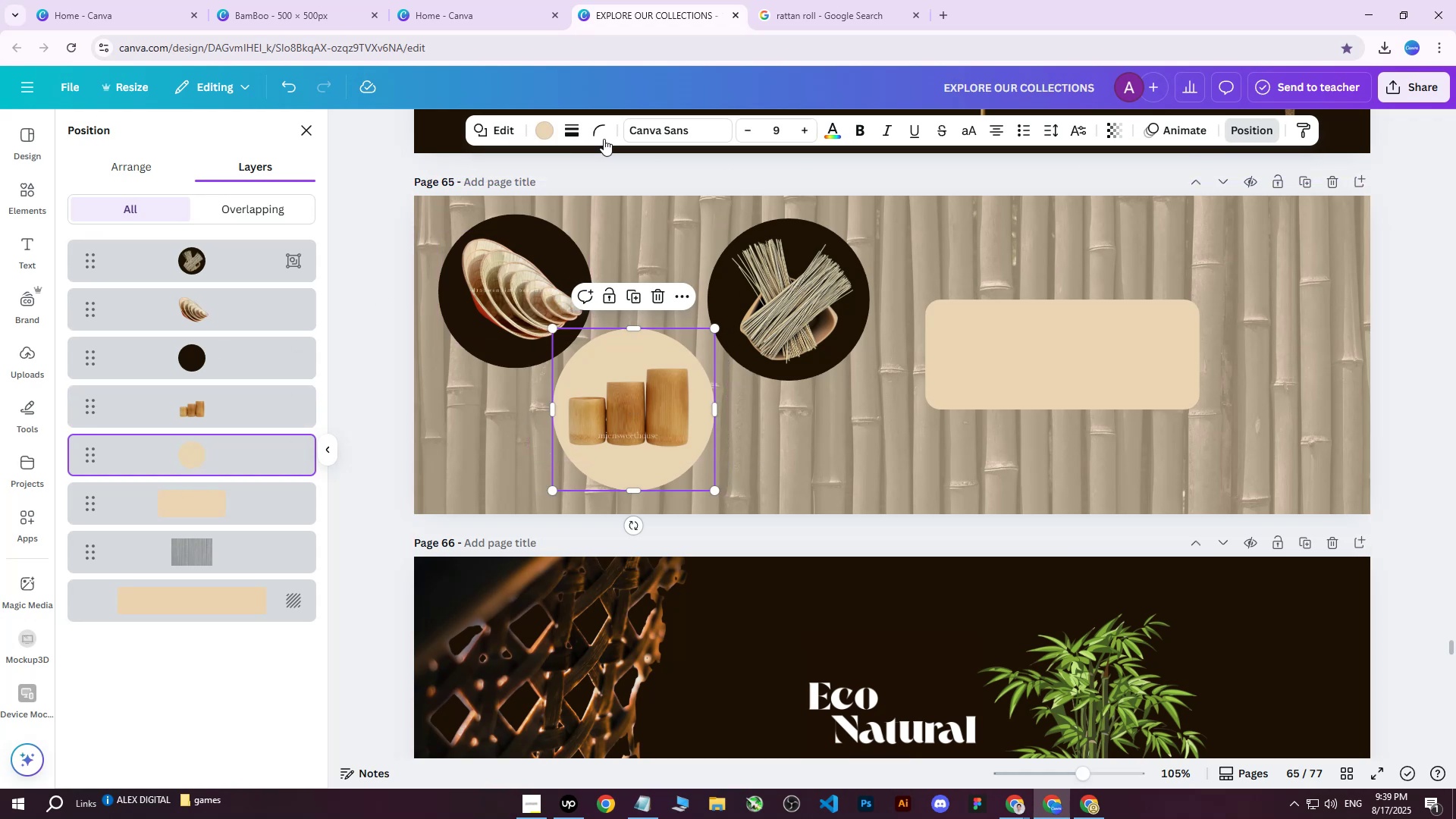 
left_click([542, 135])
 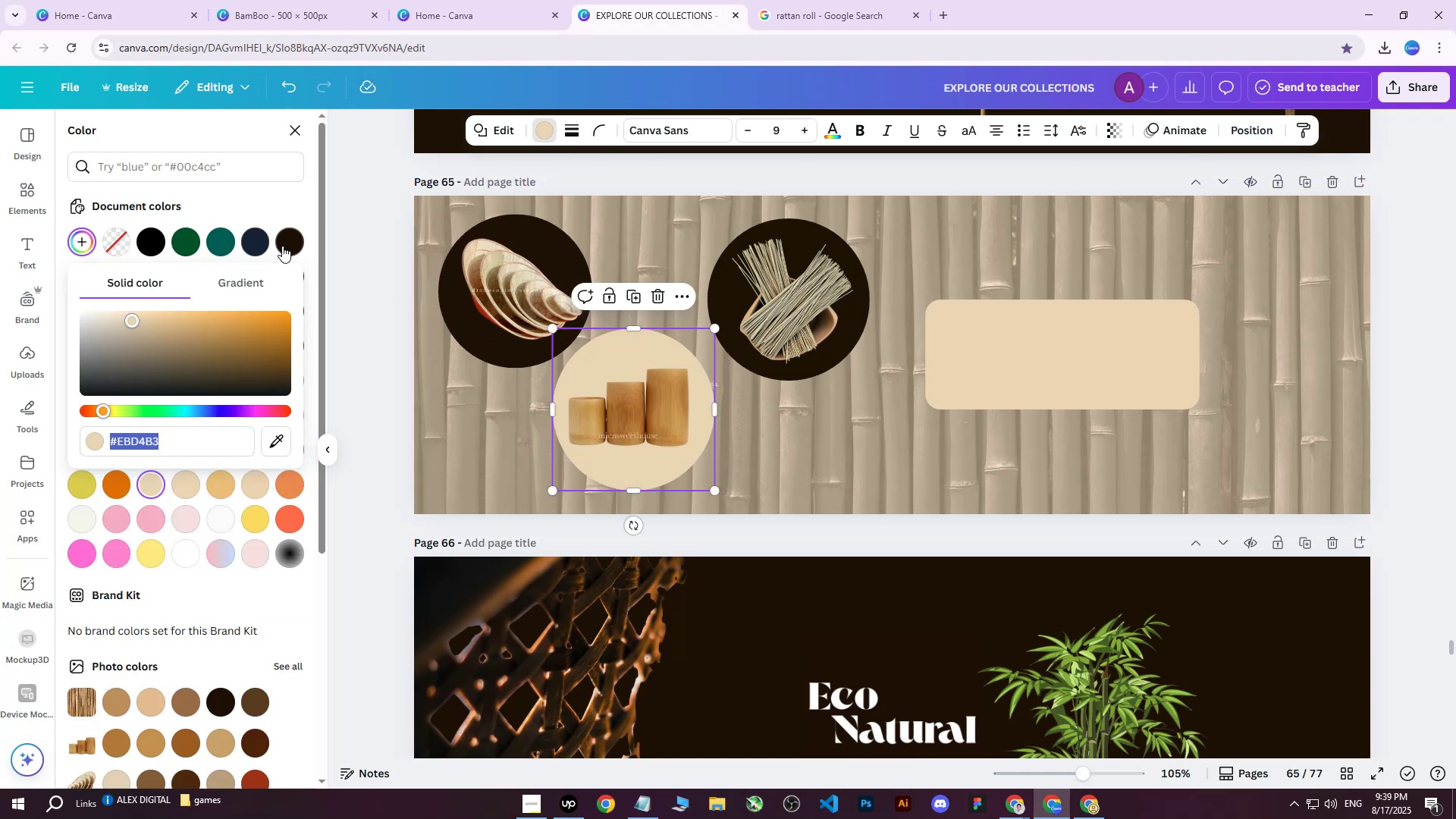 
double_click([282, 246])
 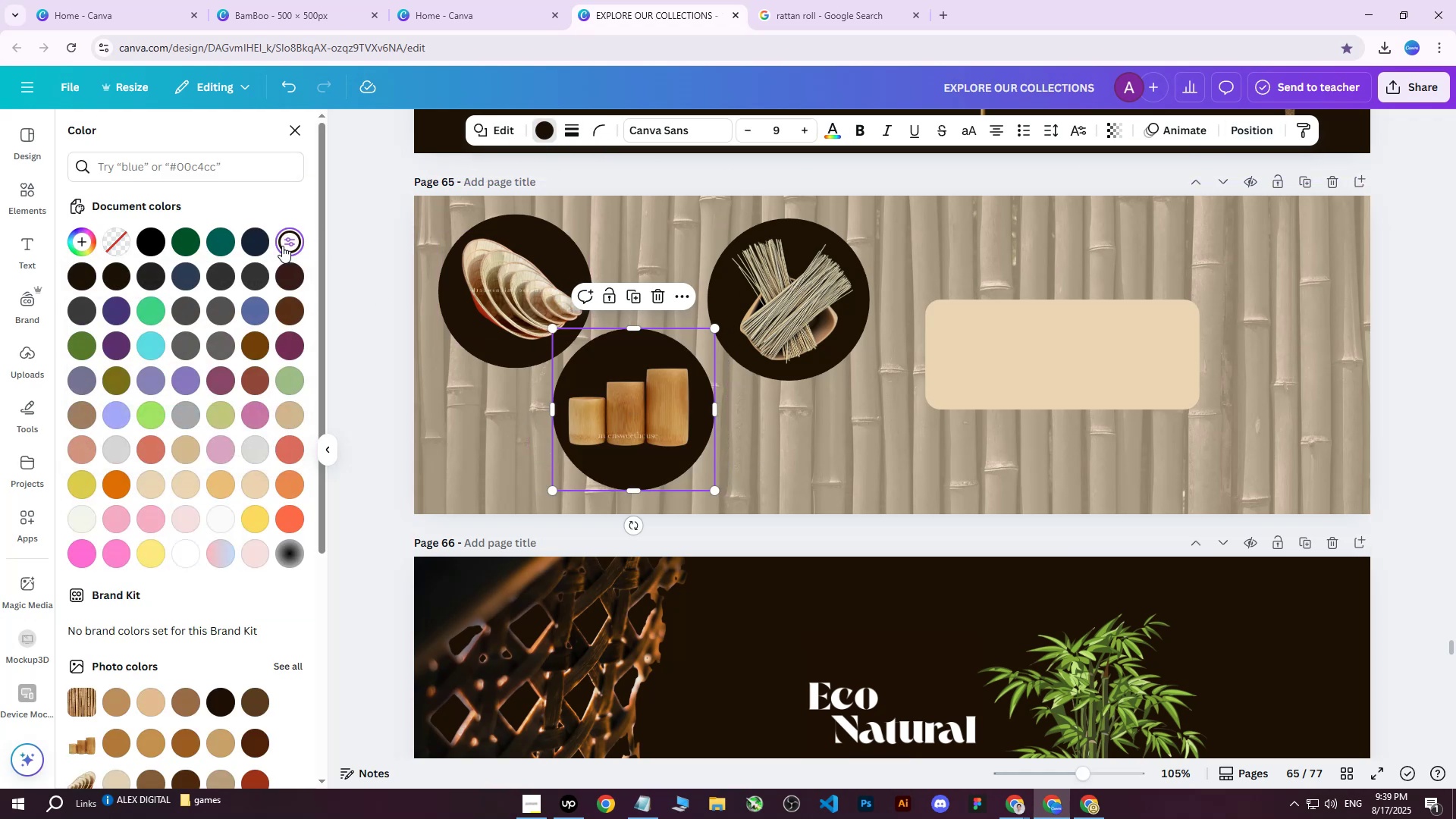 
triple_click([282, 246])
 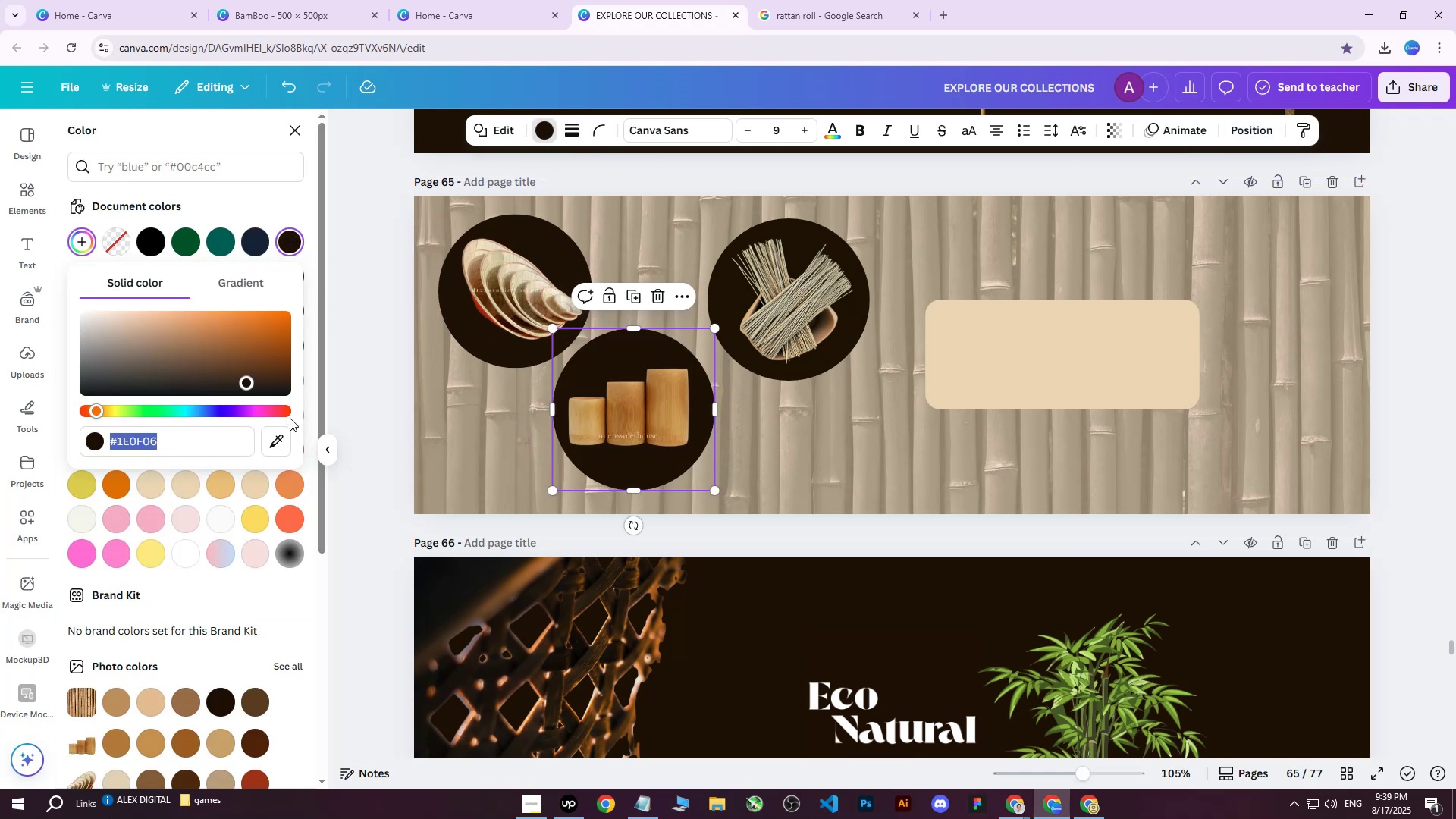 
left_click([277, 433])
 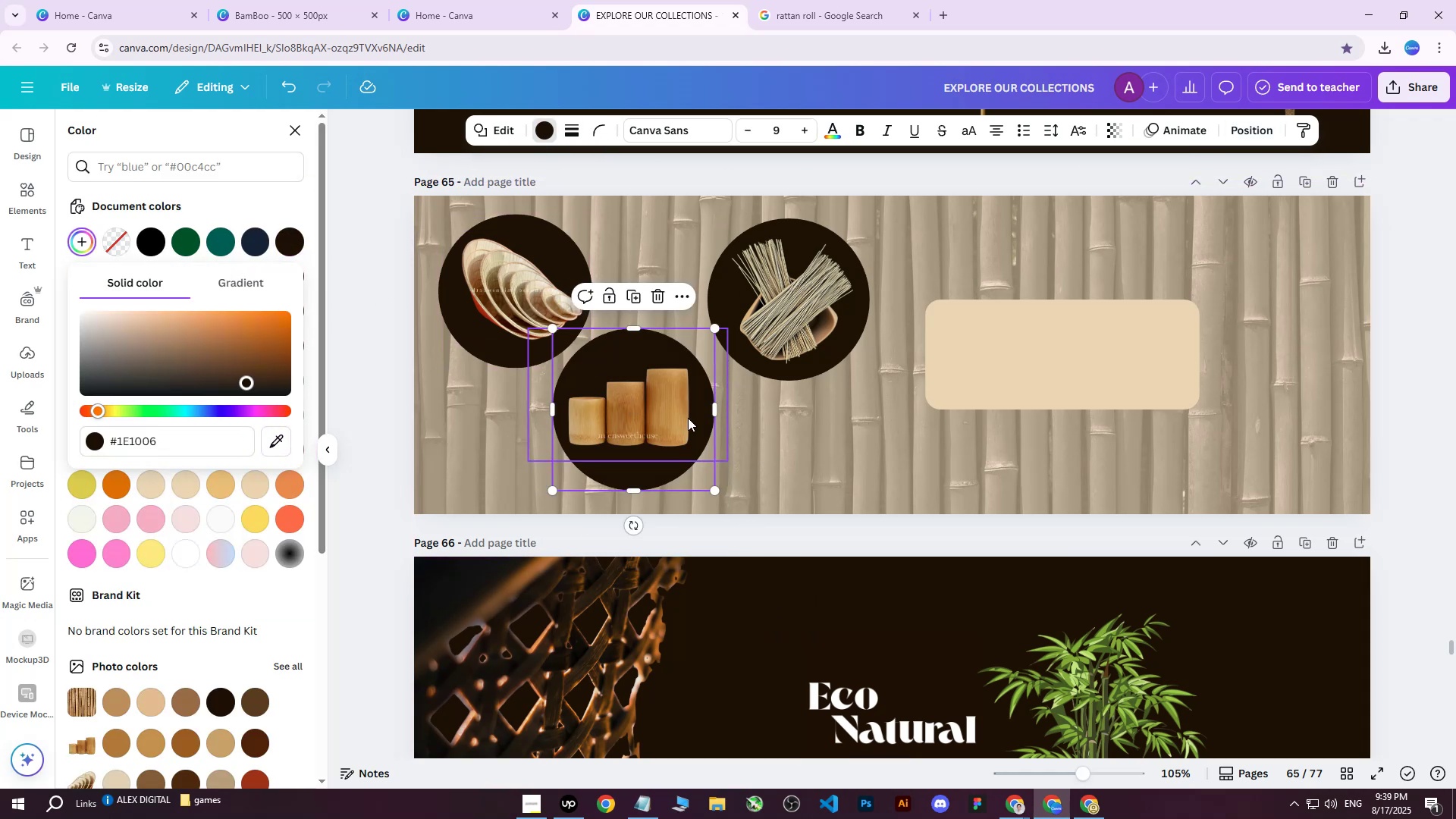 
left_click([1142, 212])
 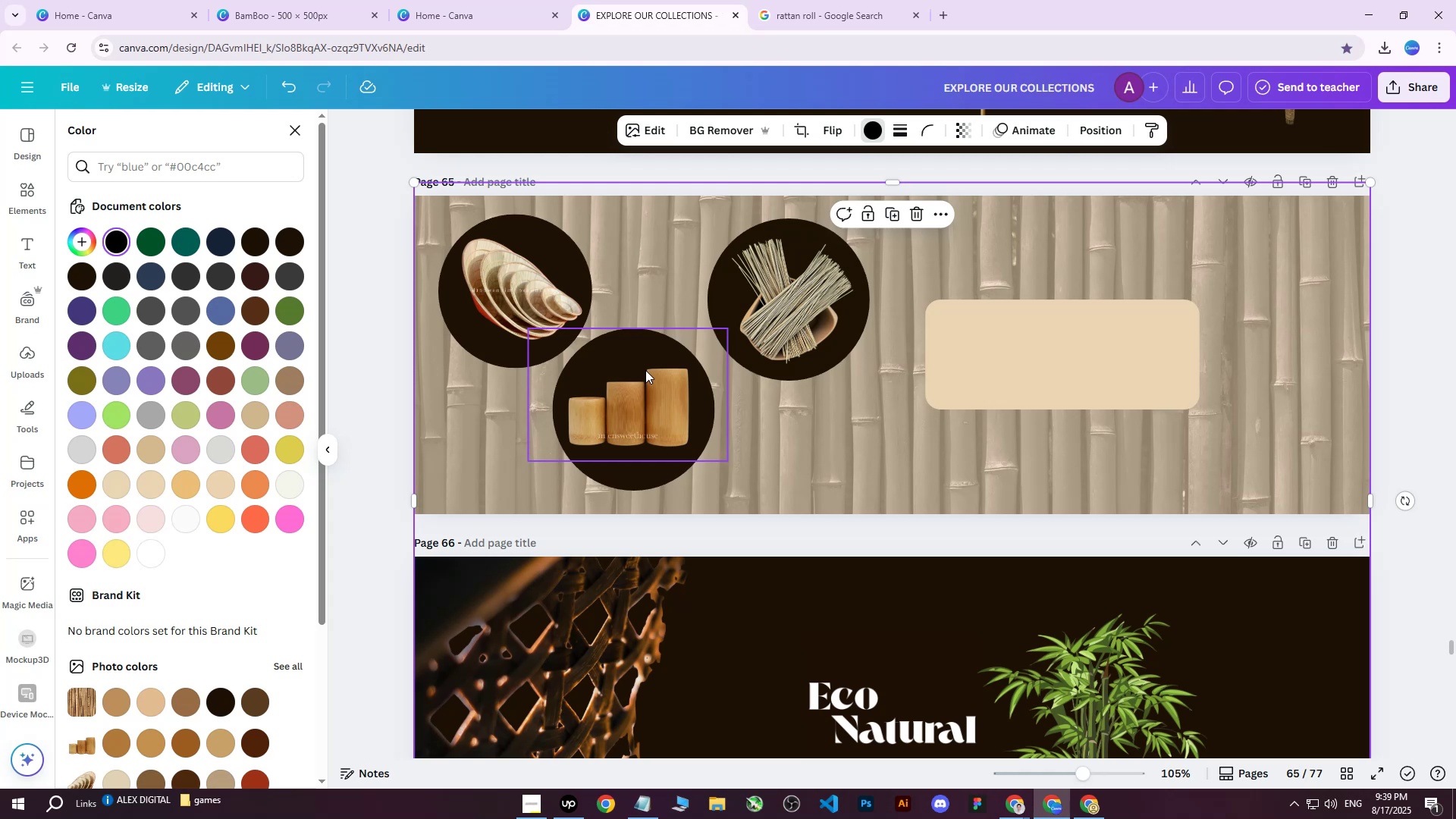 
wait(43.18)
 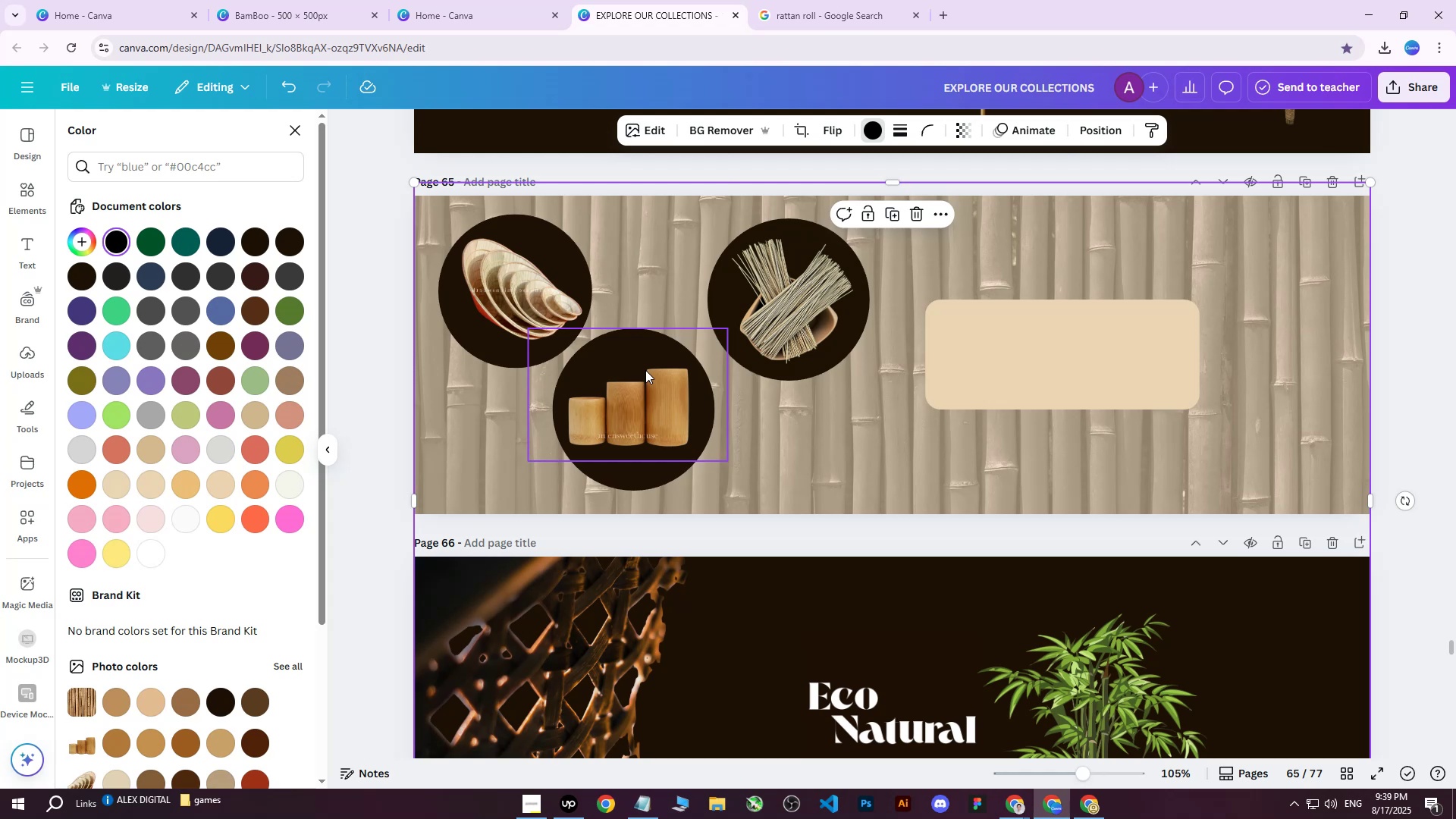 
left_click([989, 325])
 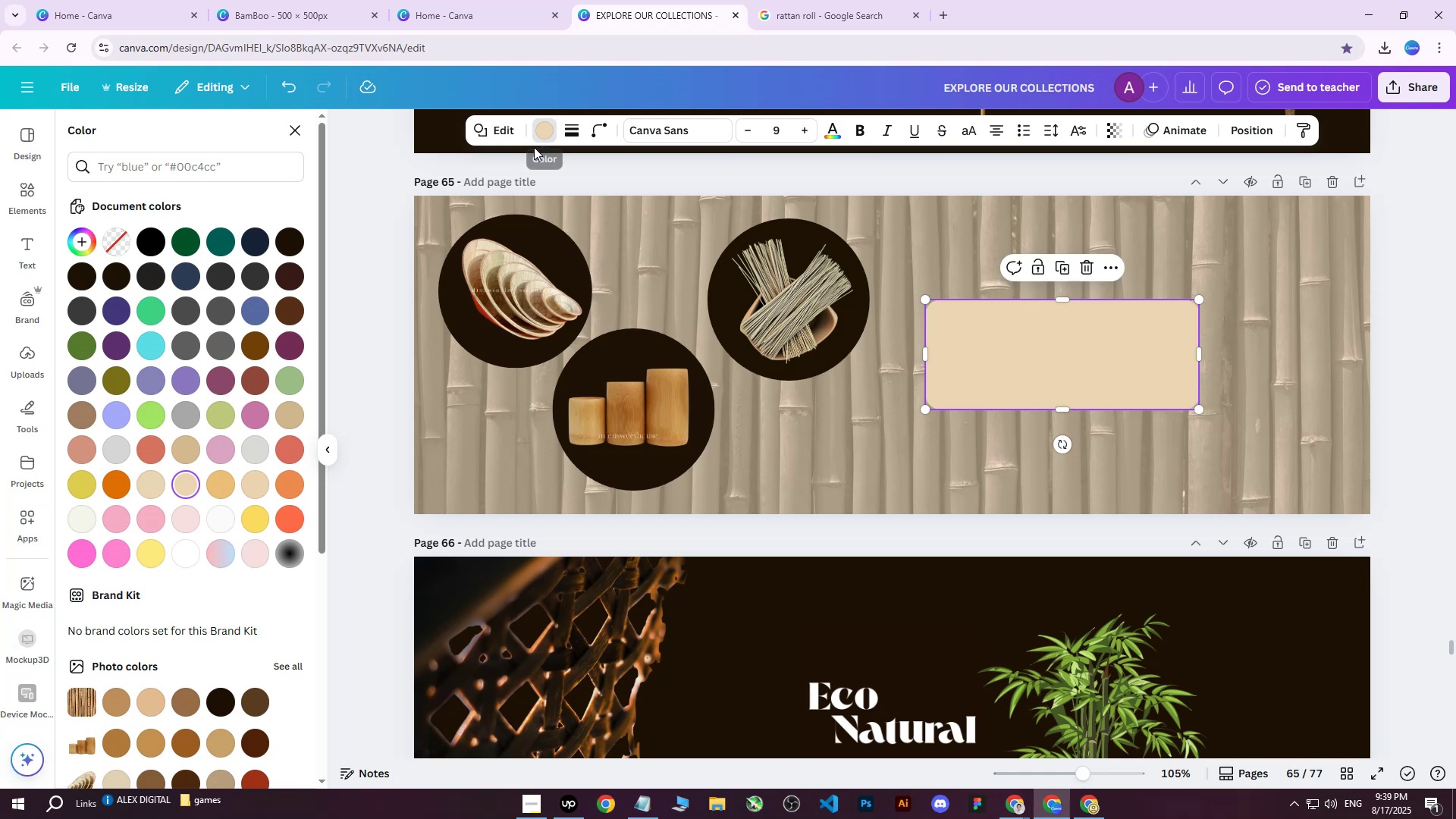 
left_click([284, 232])
 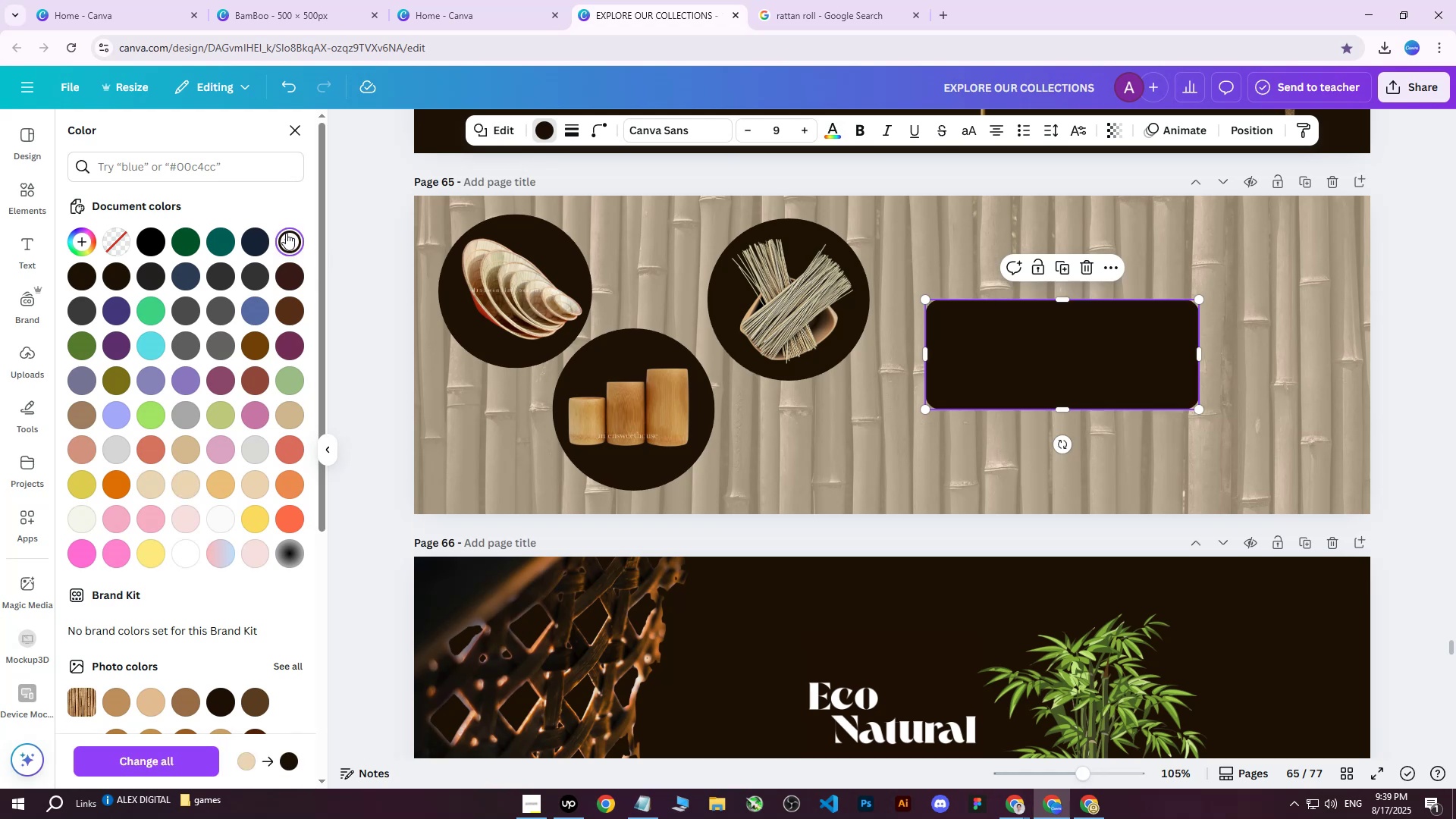 
triple_click([286, 233])
 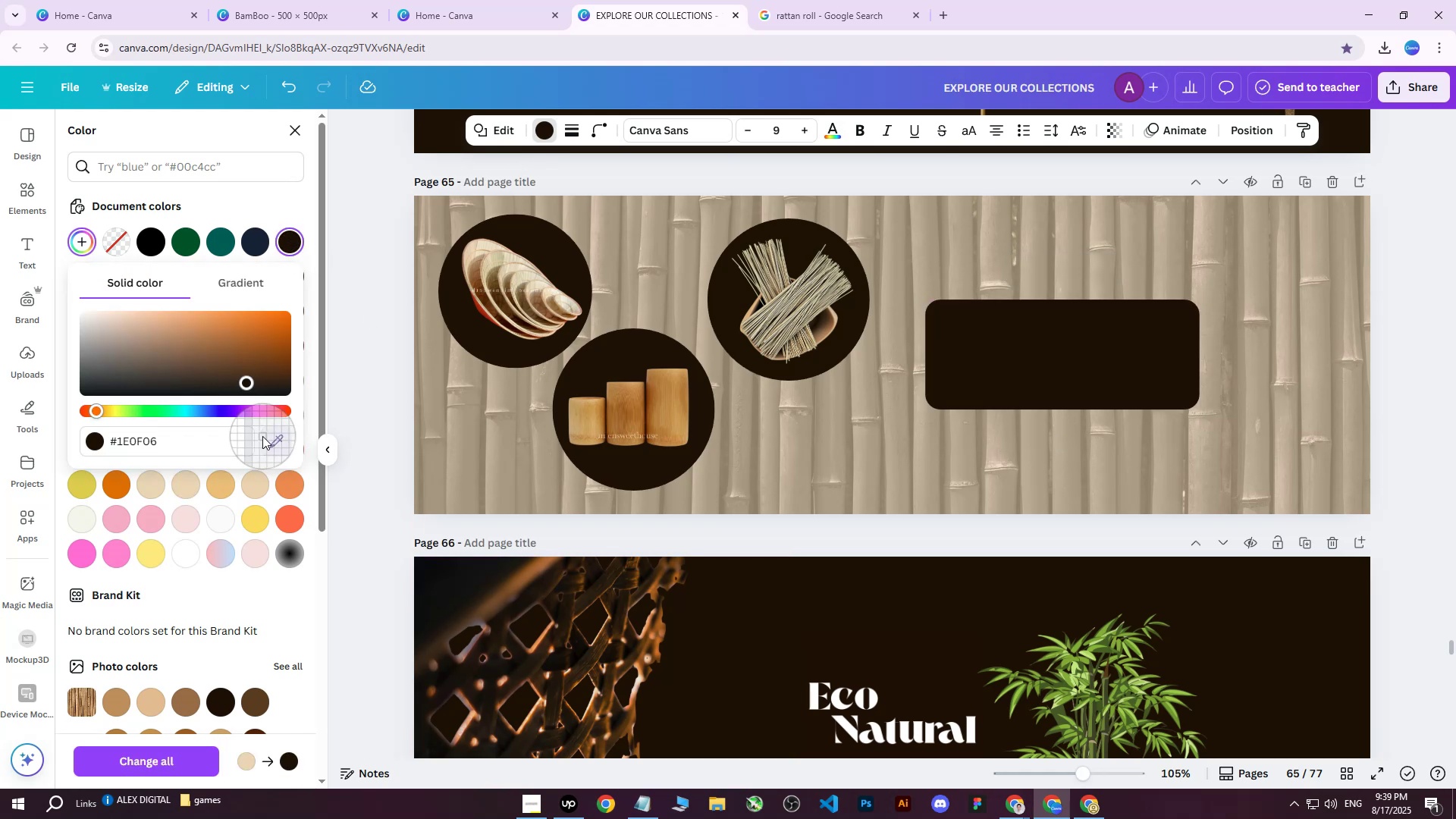 
left_click([845, 604])
 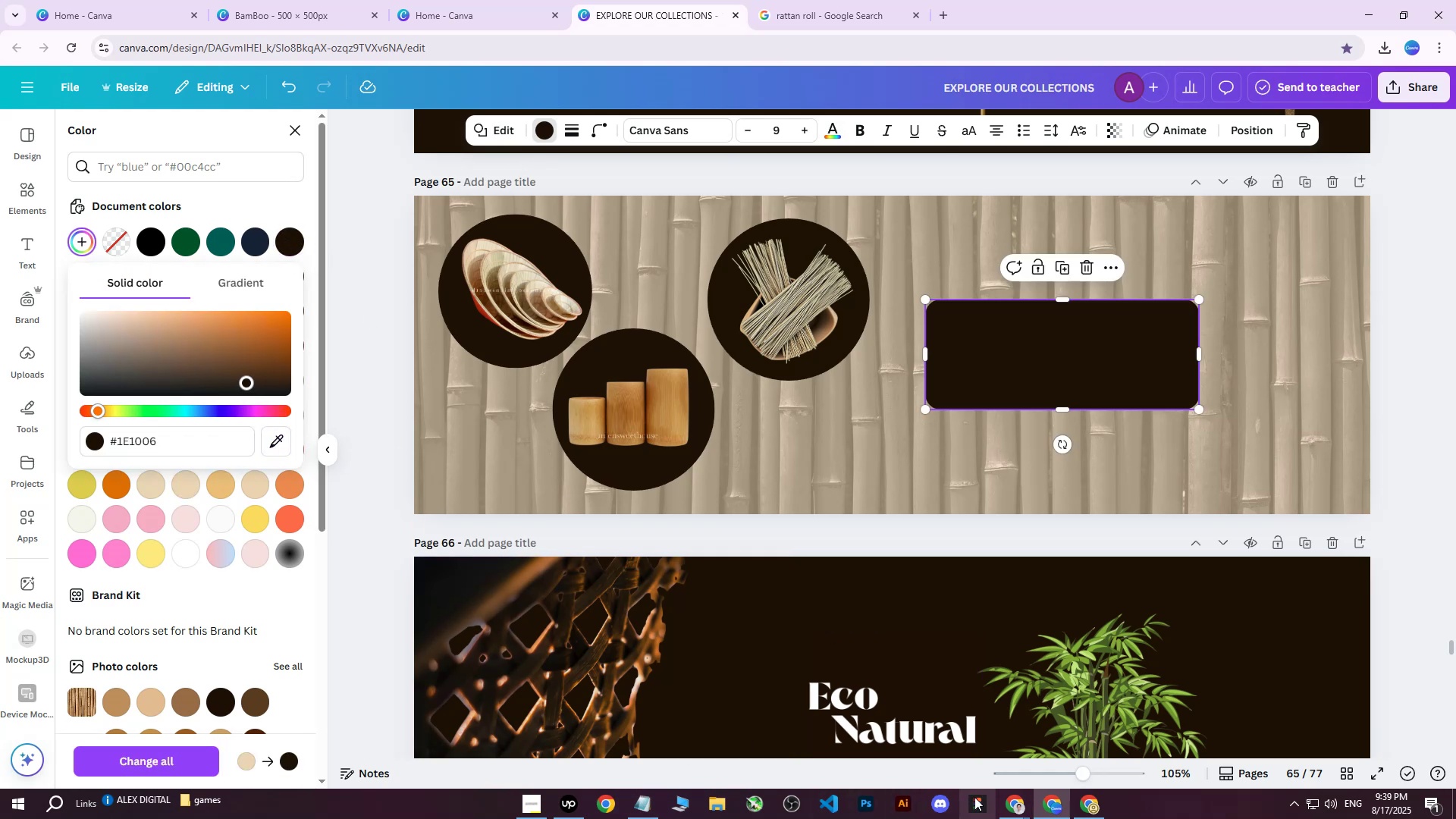 
left_click([1025, 810])
 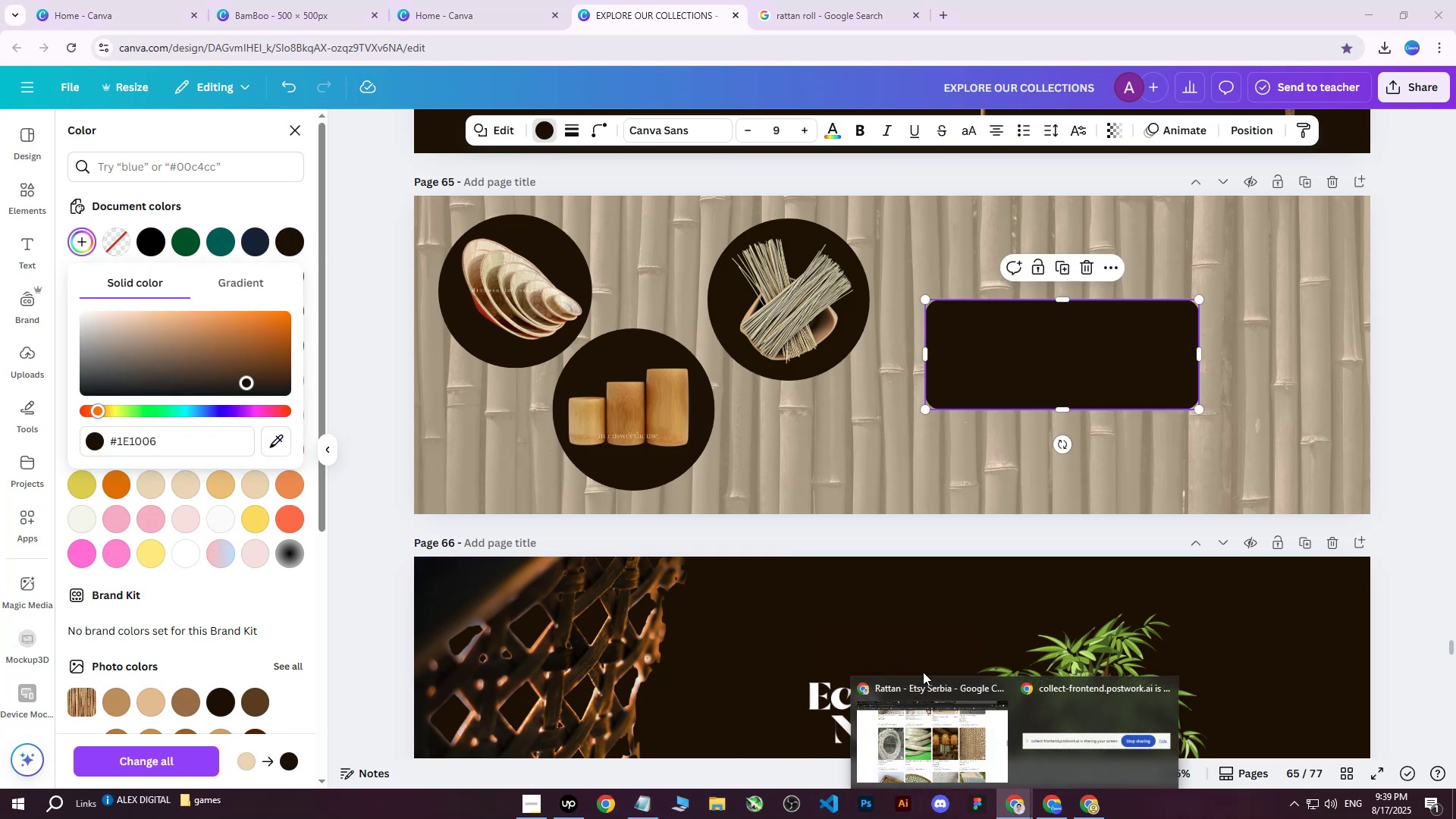 
left_click([938, 723])
 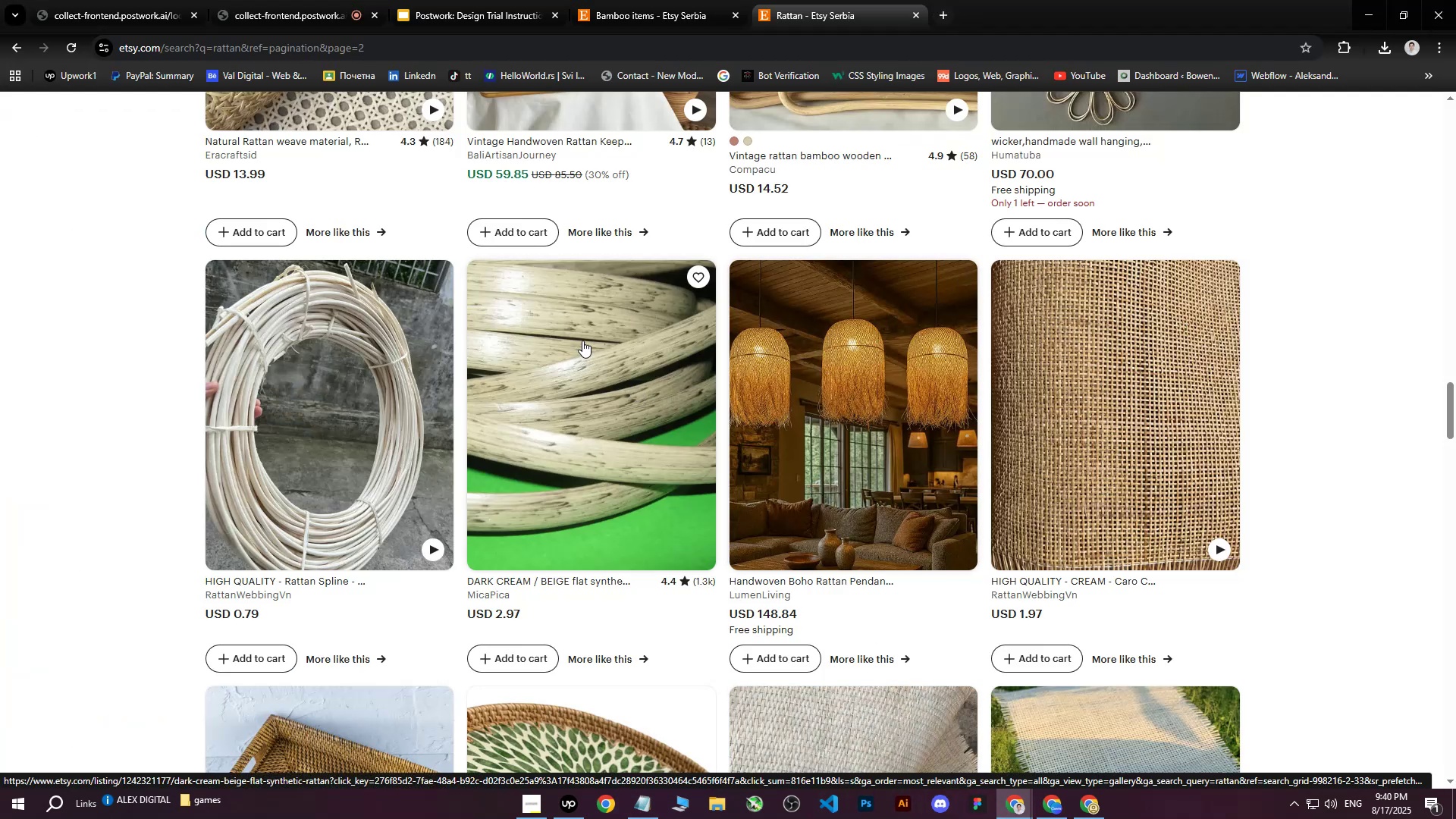 
wait(8.27)
 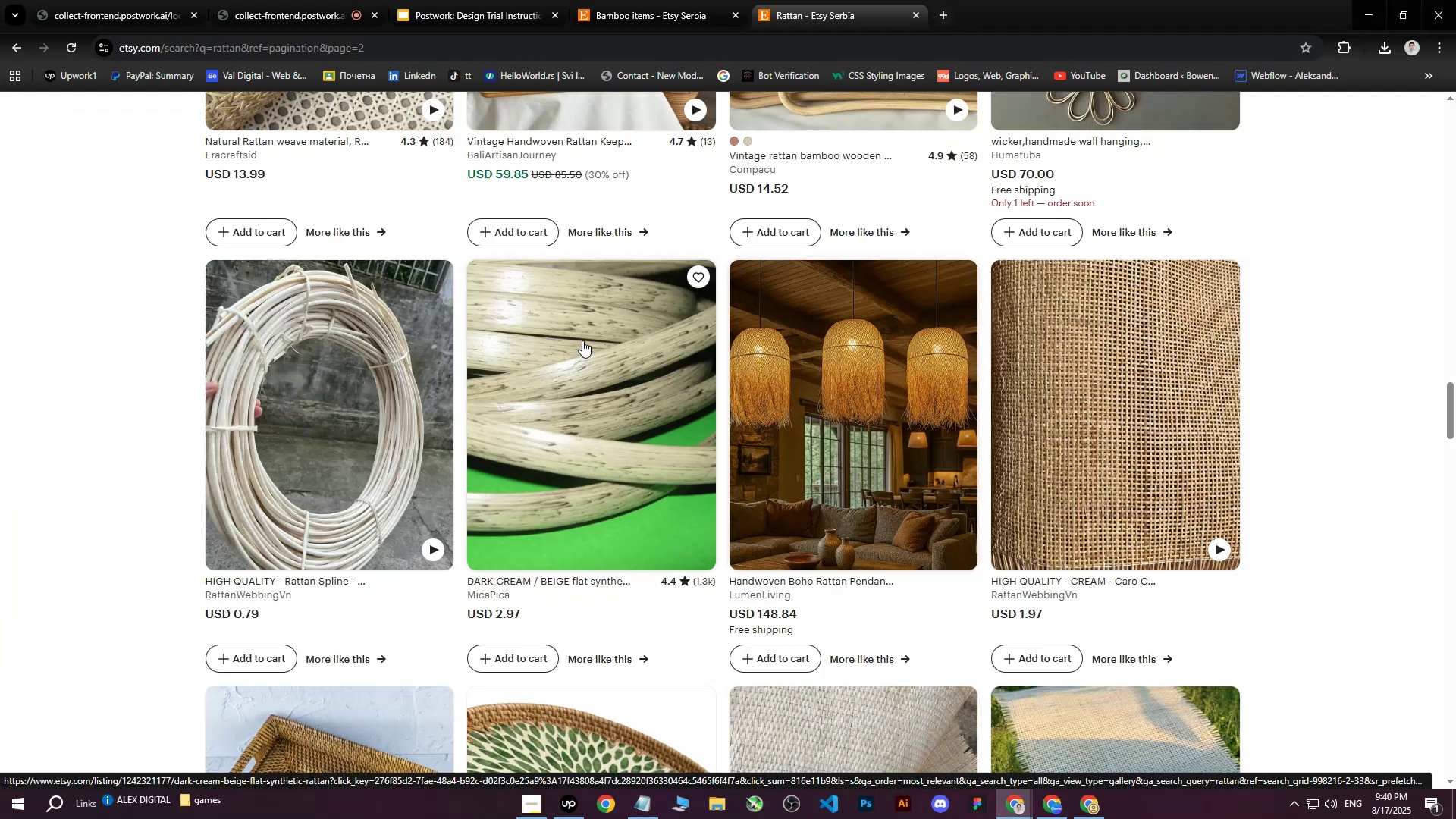 
double_click([772, 0])
 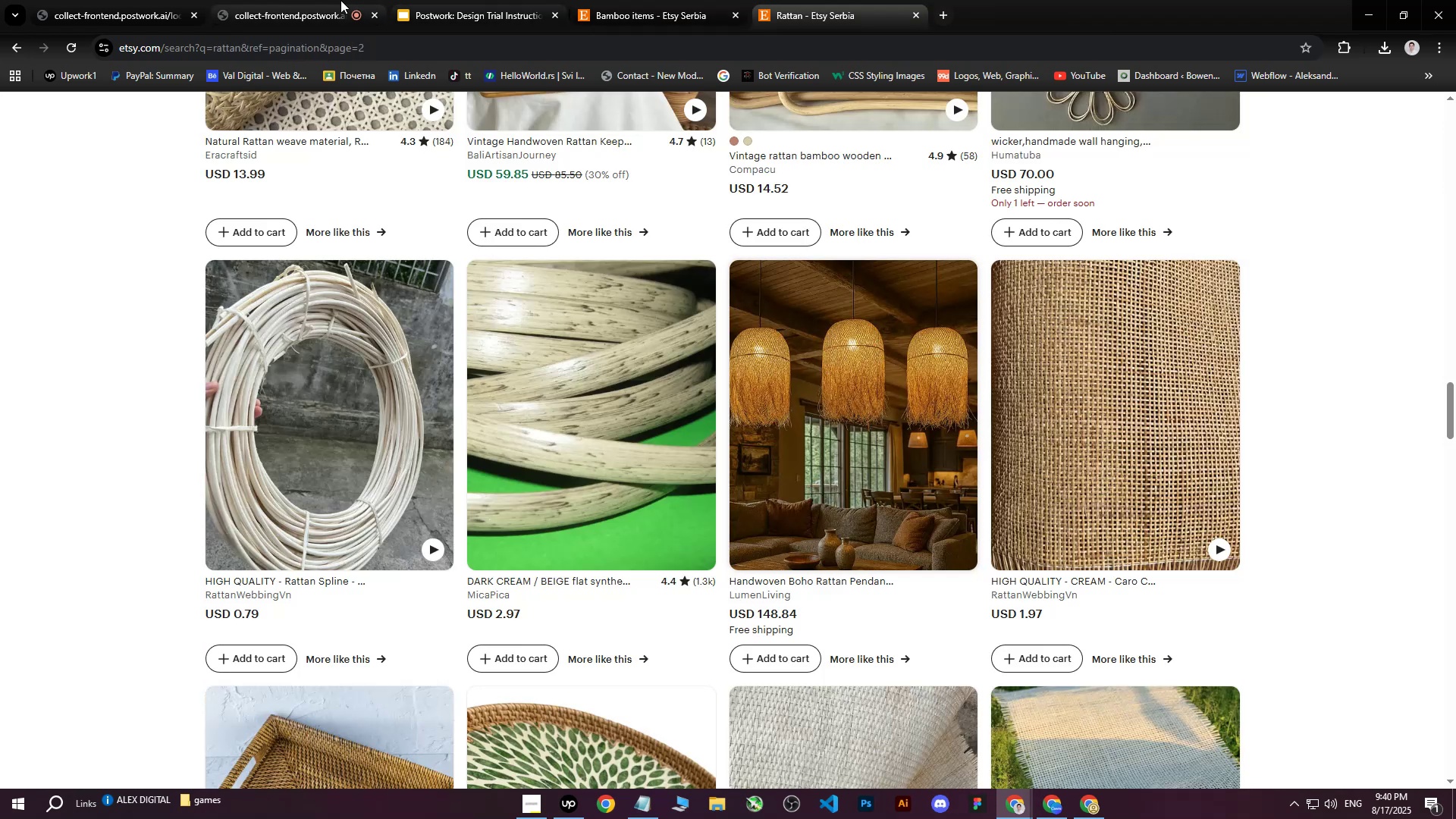 
left_click([340, 0])
 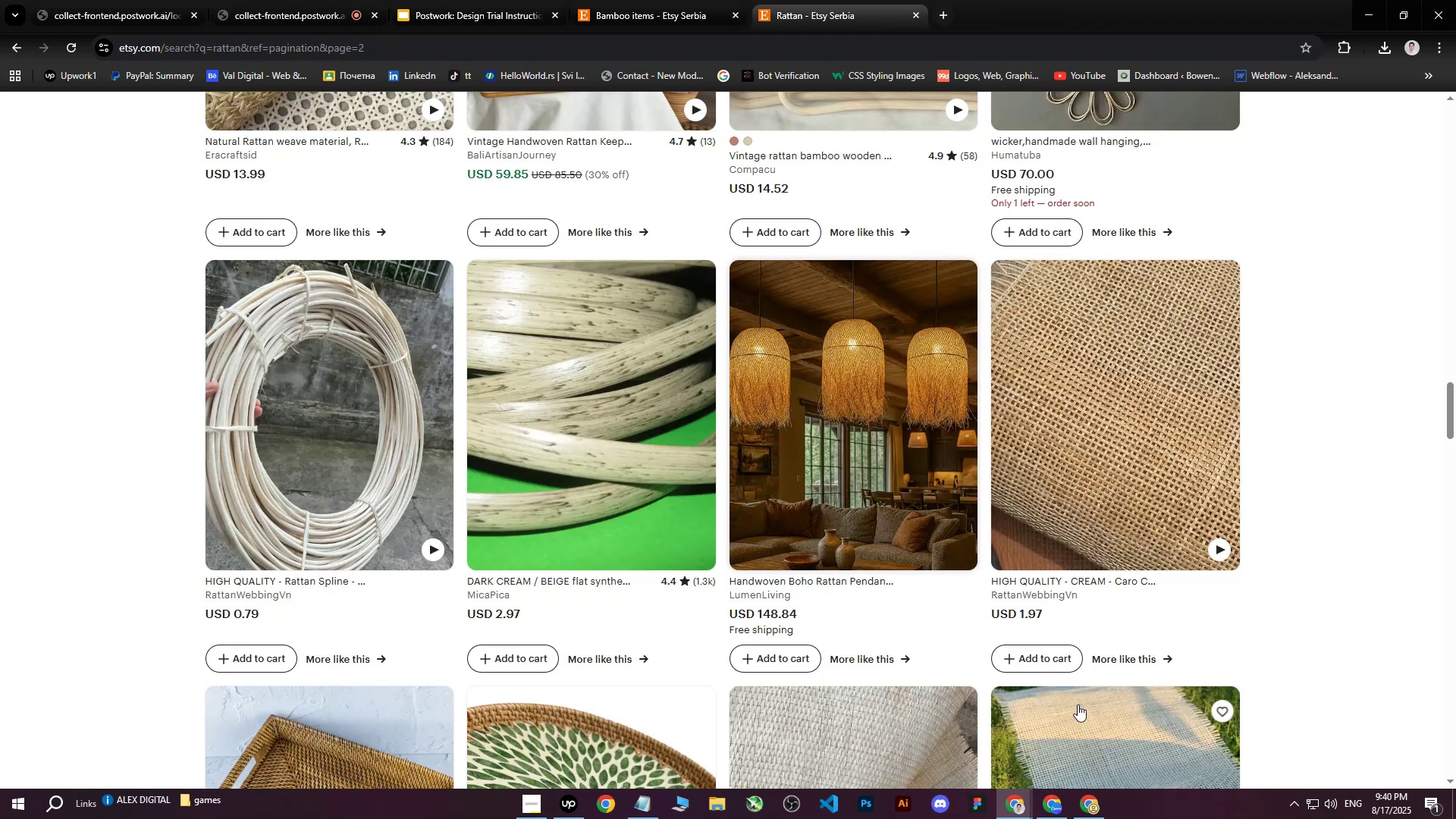 
left_click([1087, 812])
 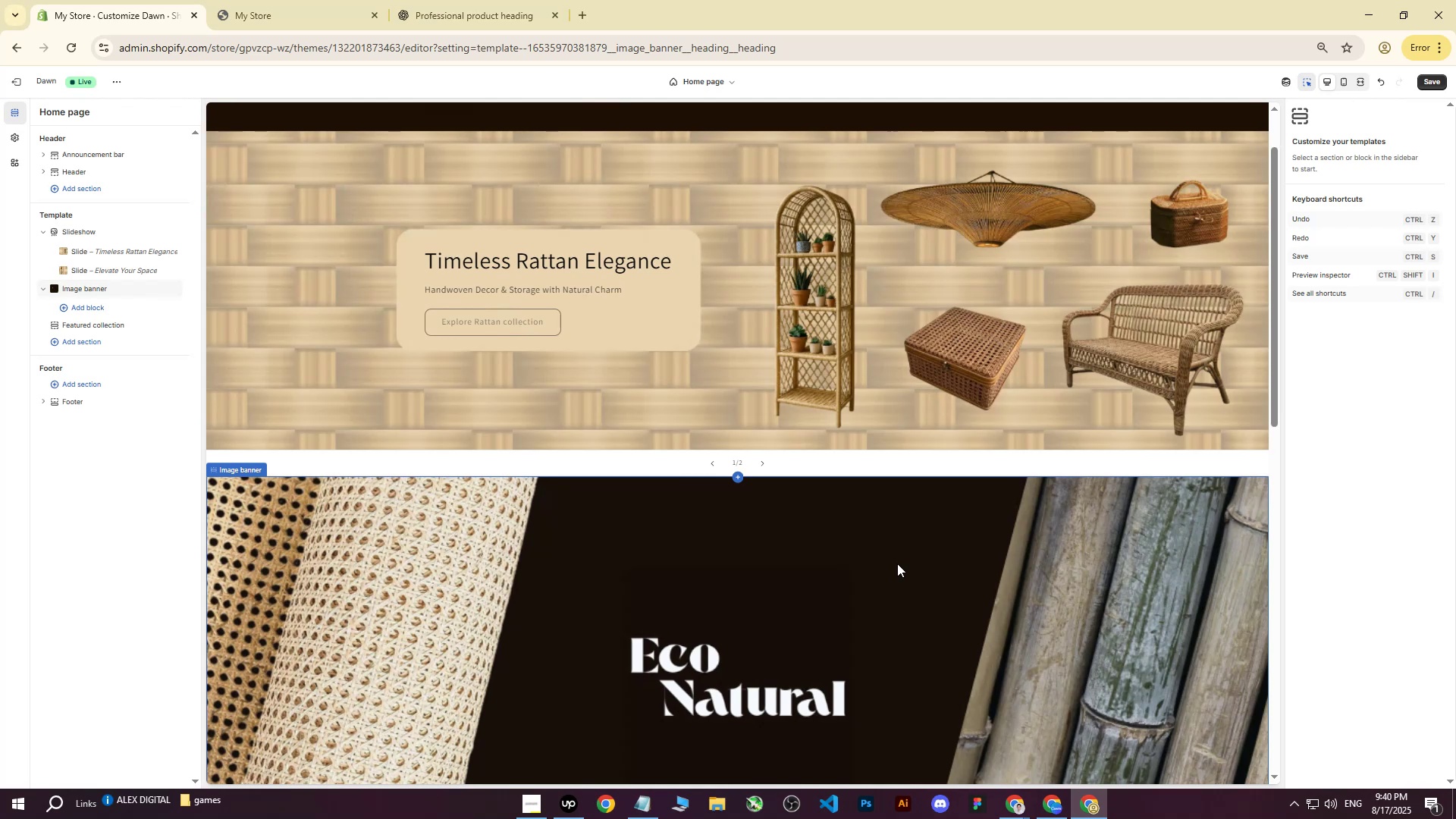 
wait(7.2)
 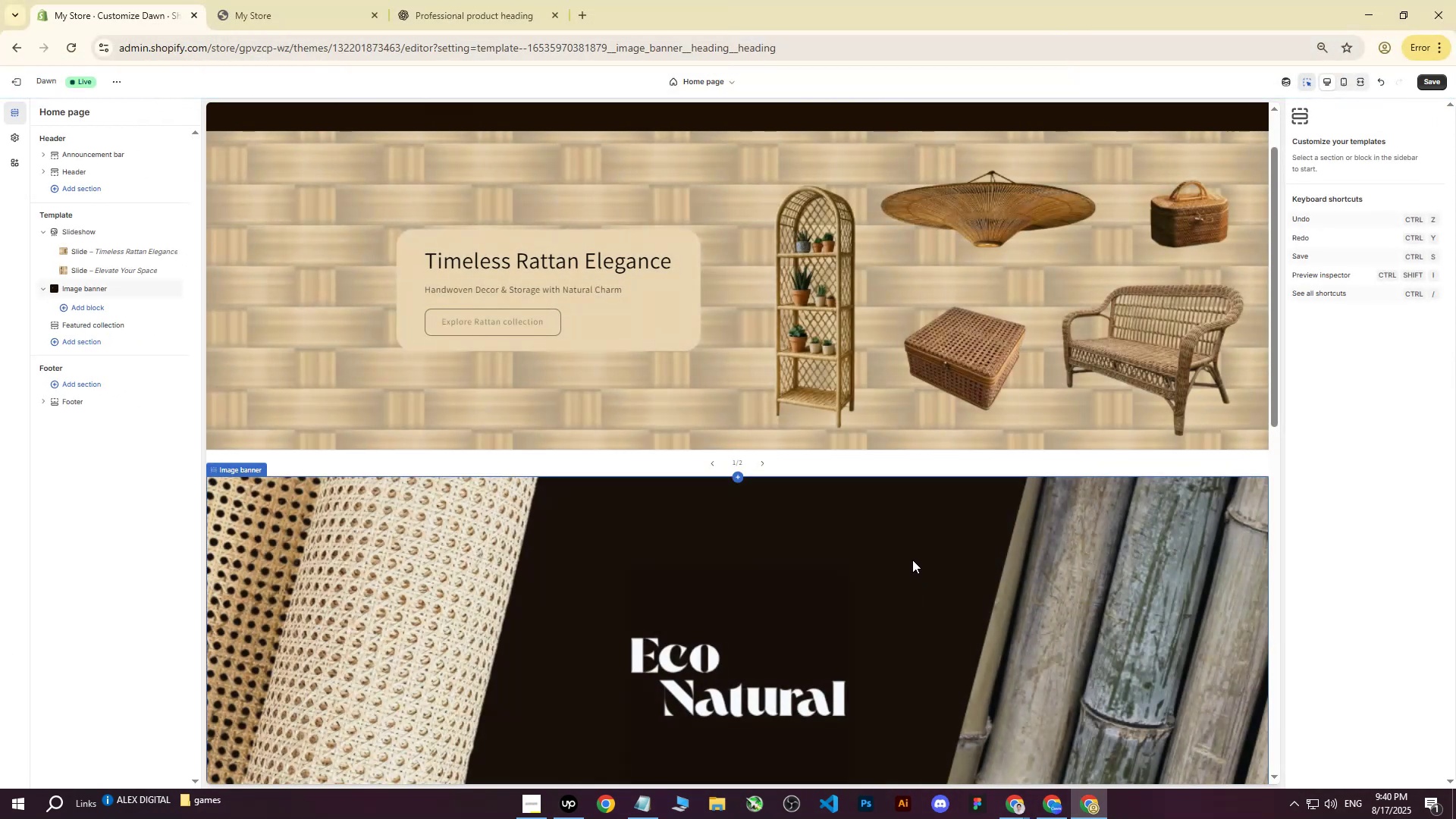 
scroll: coordinate [714, 547], scroll_direction: up, amount: 1.0
 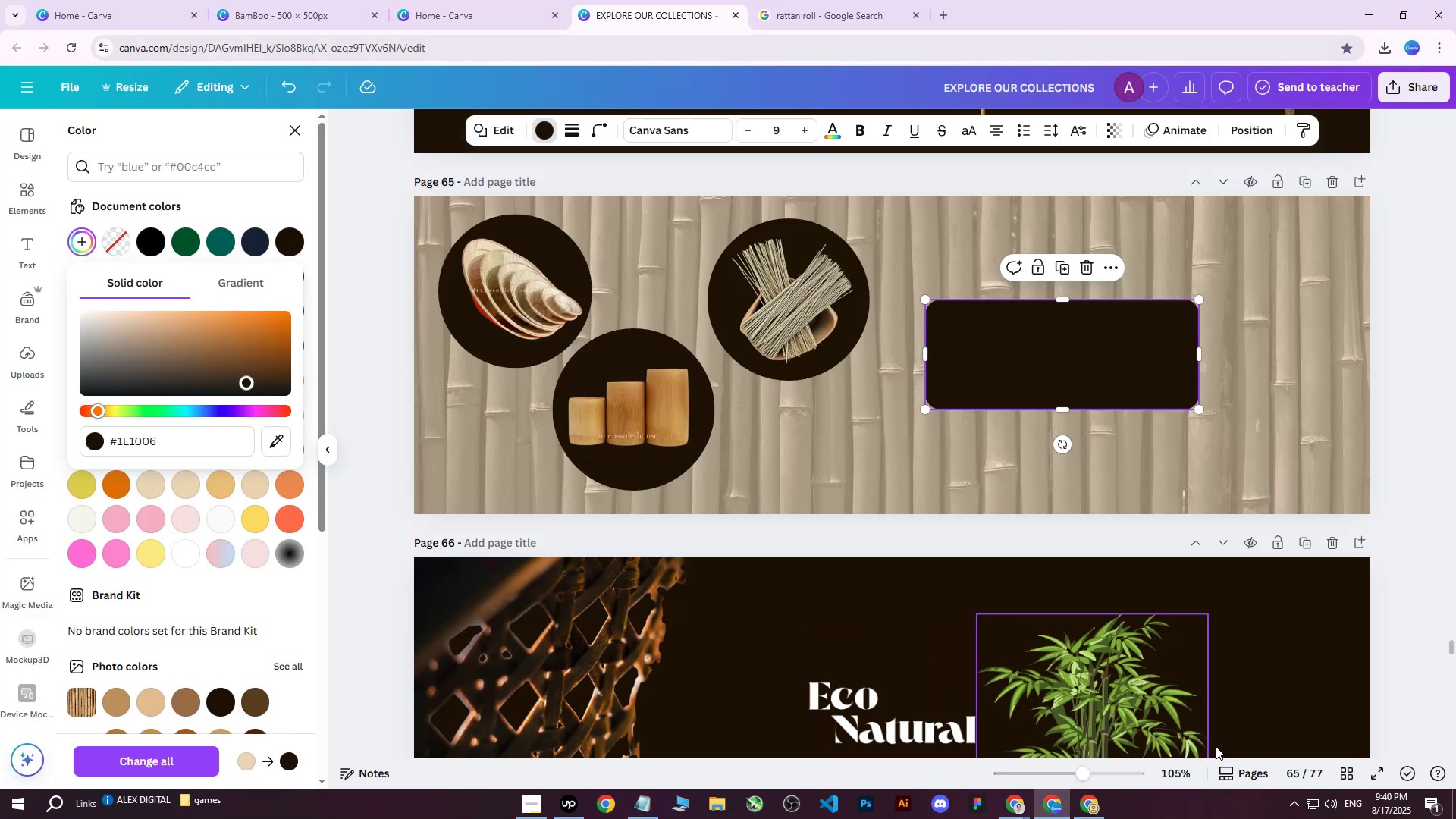 
left_click([289, 0])
 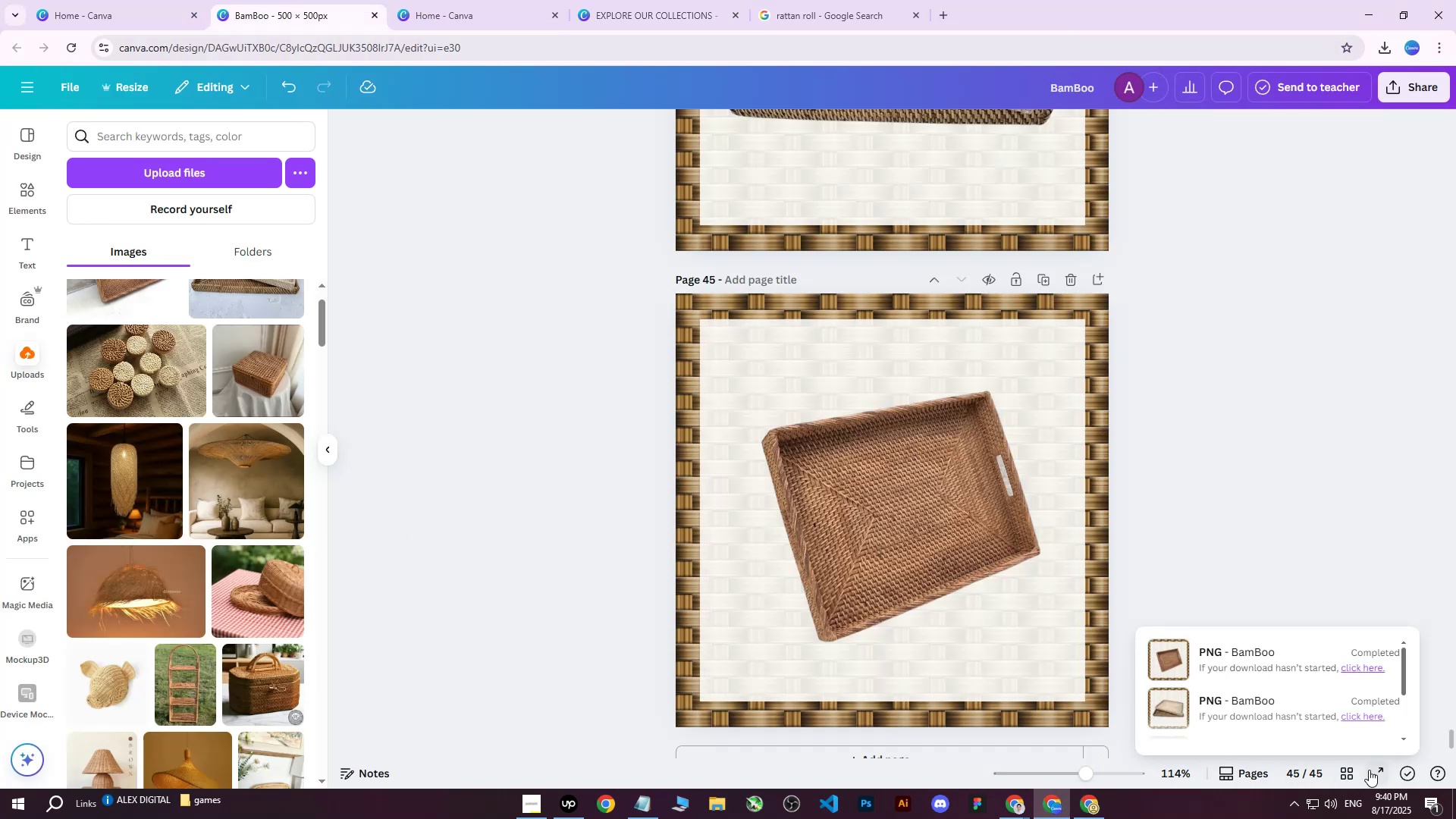 
left_click([1349, 772])
 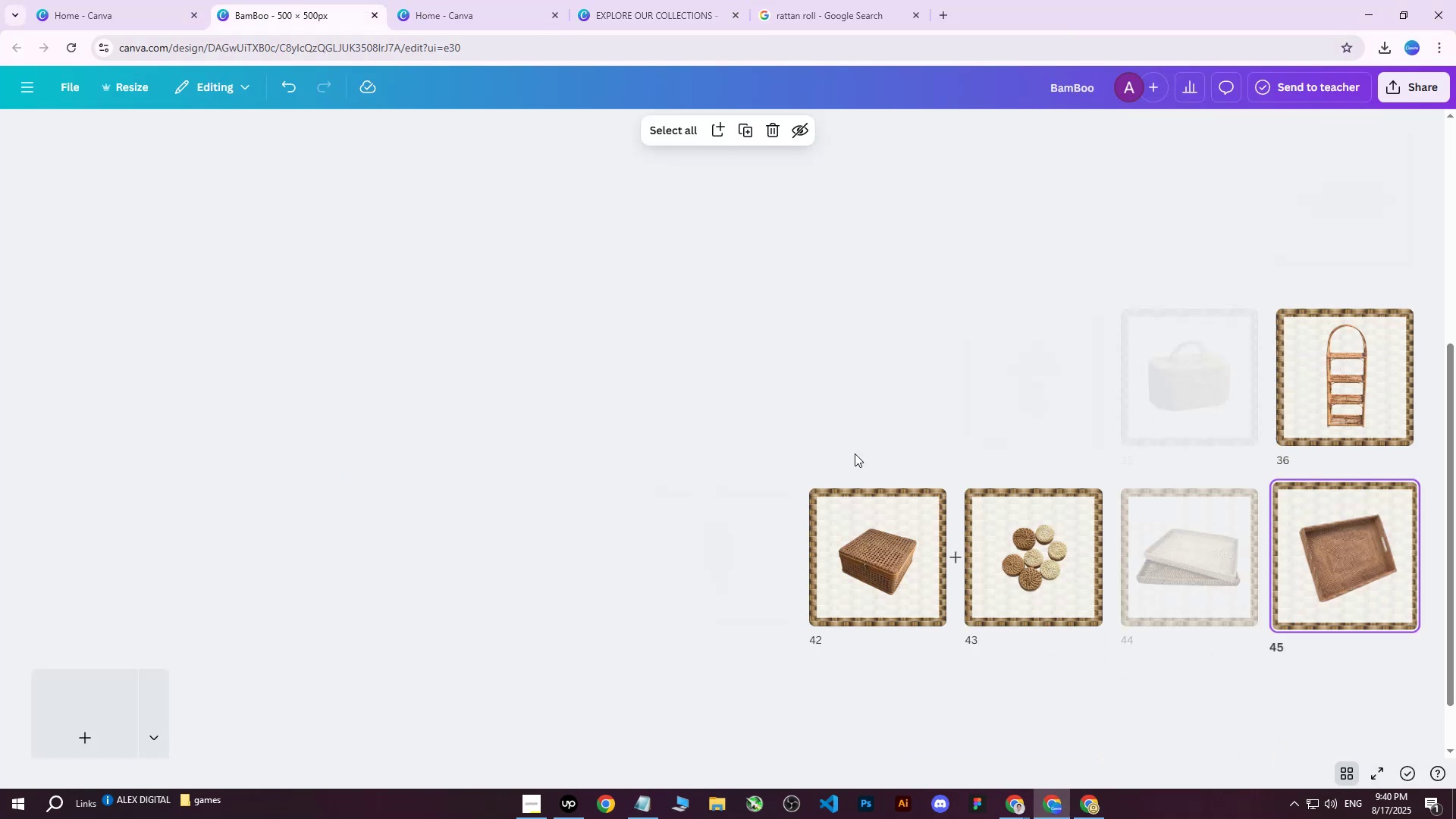 
scroll: coordinate [458, 314], scroll_direction: up, amount: 14.0
 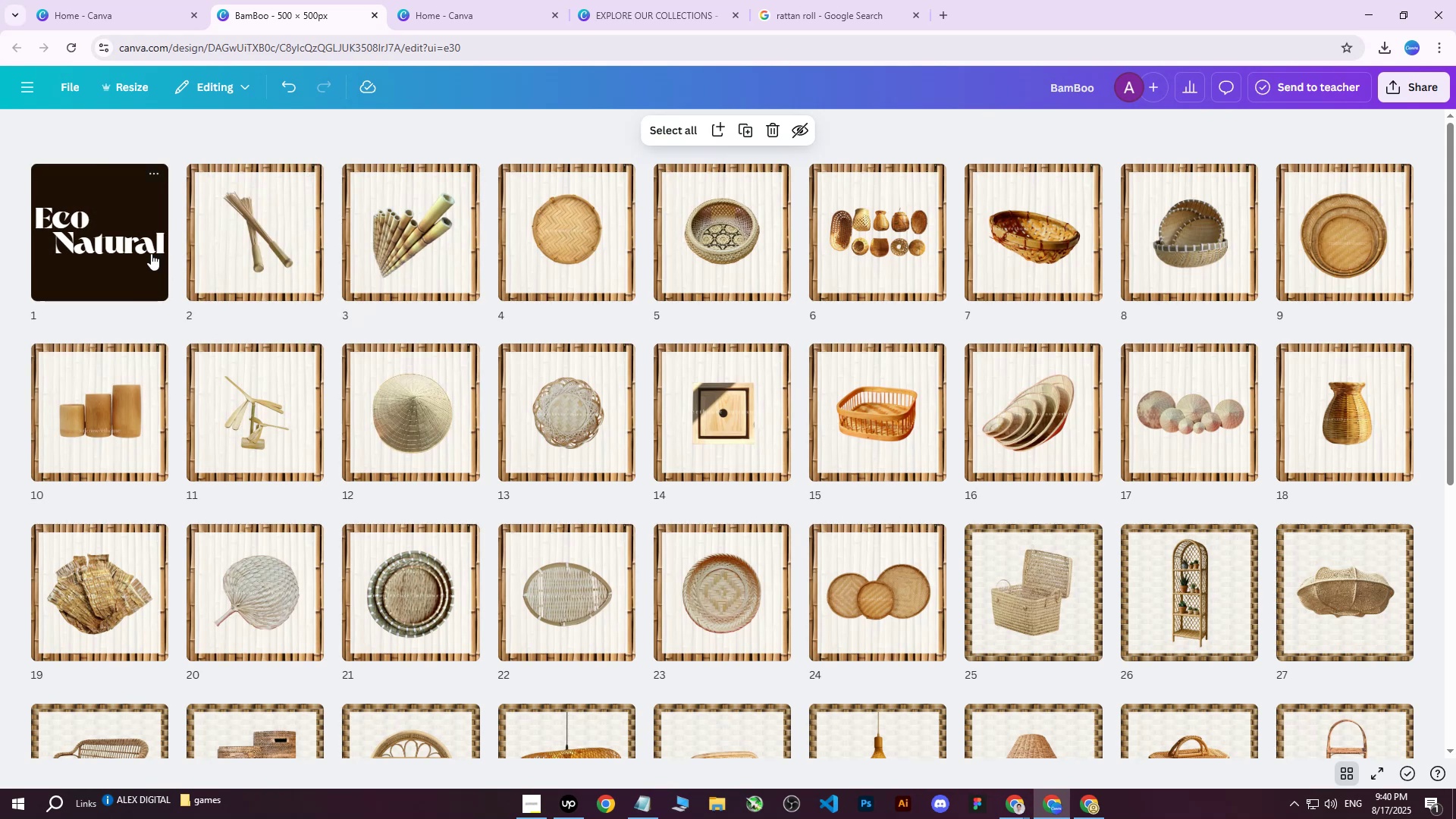 
double_click([151, 253])
 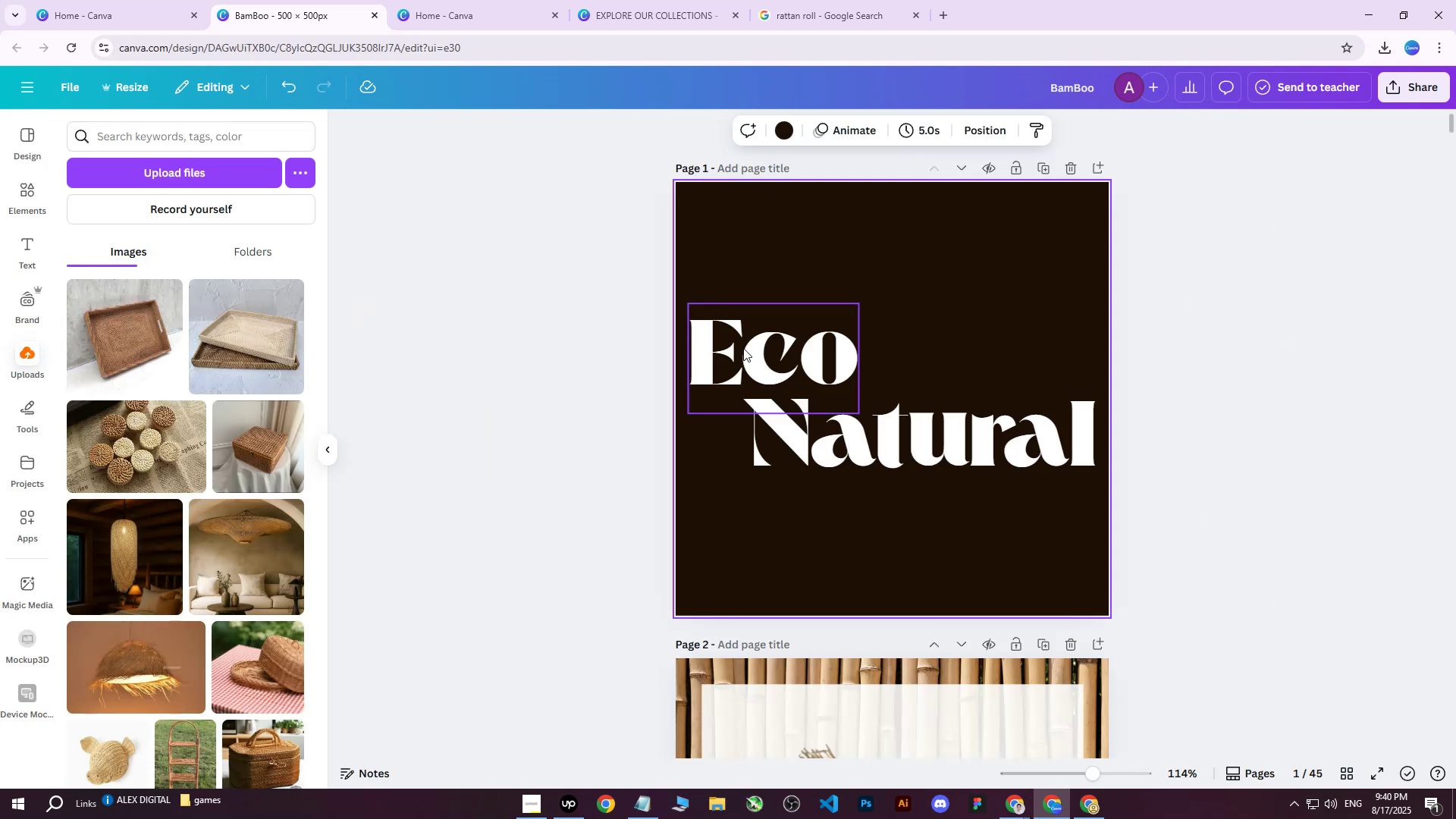 
left_click([759, 354])
 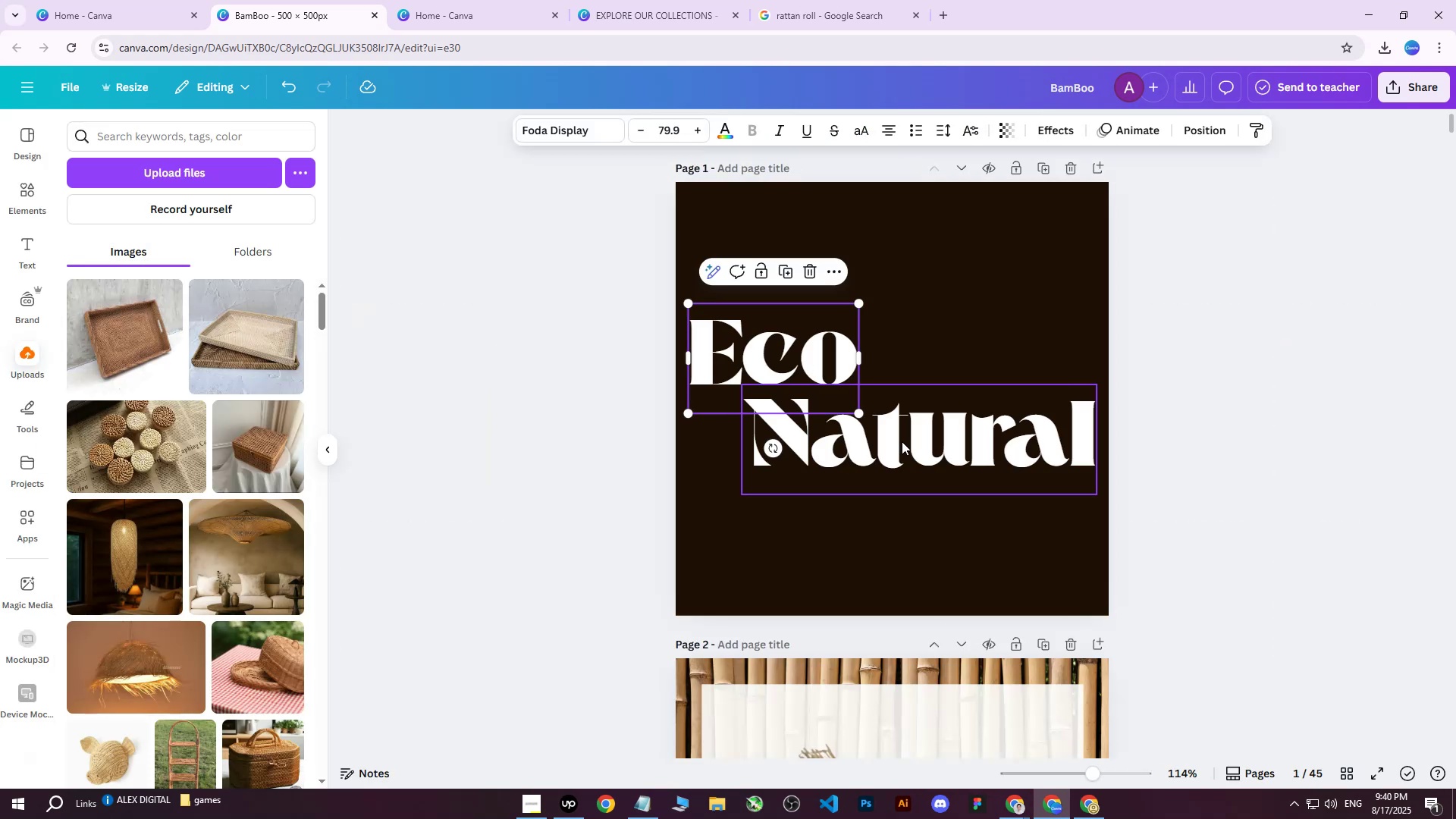 
double_click([1238, 290])
 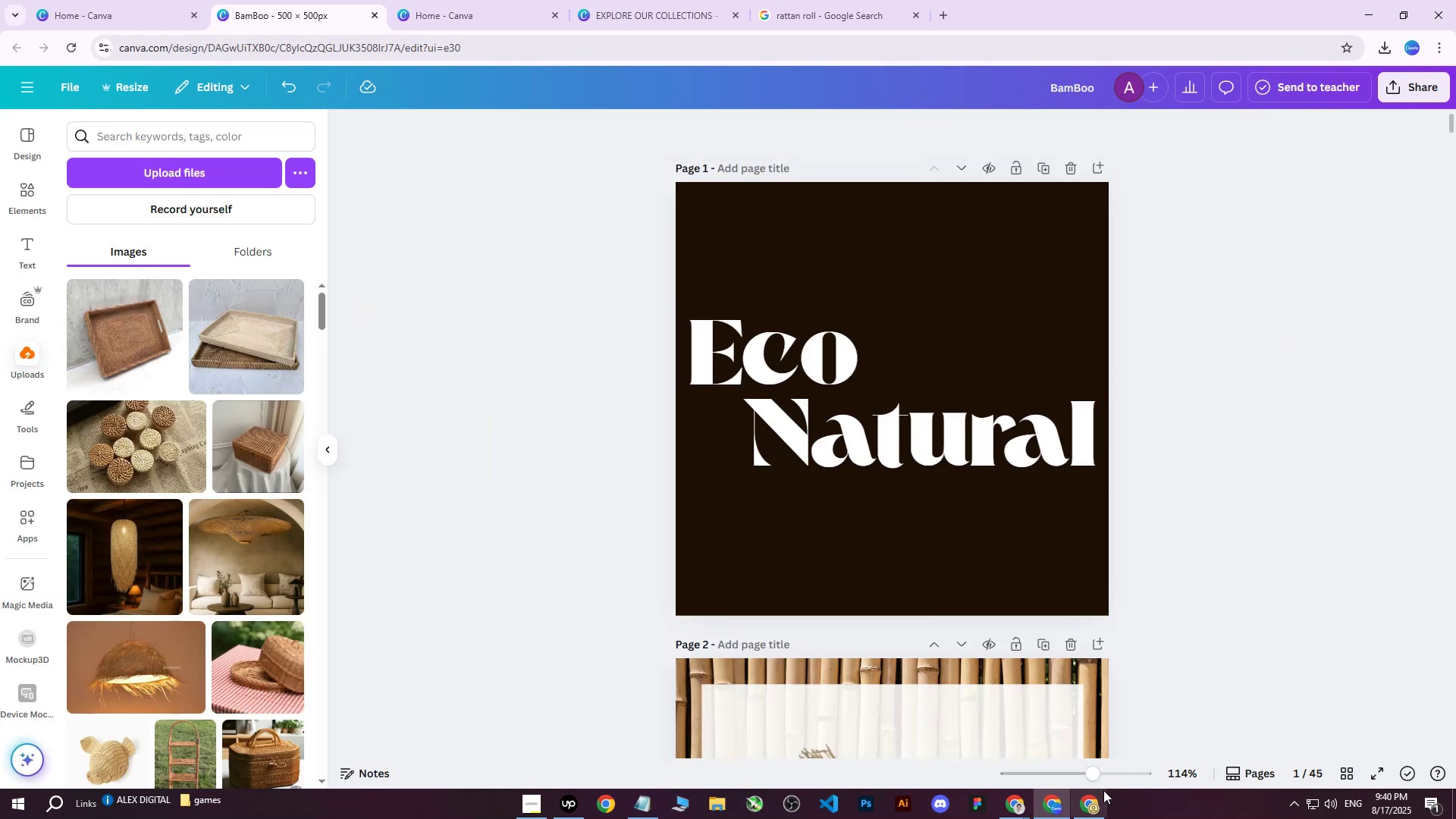 
left_click([1096, 800])
 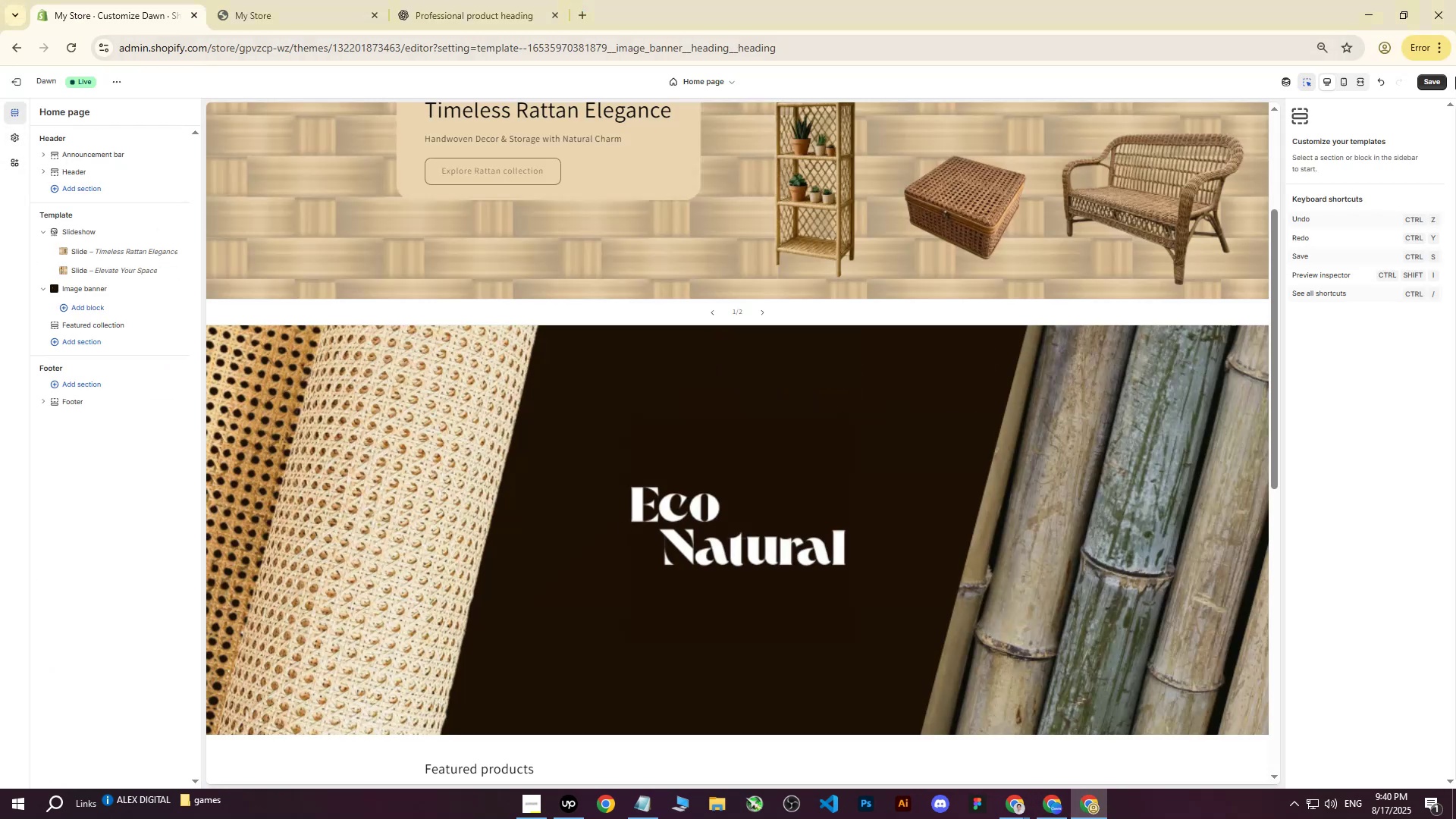 
left_click([1436, 80])
 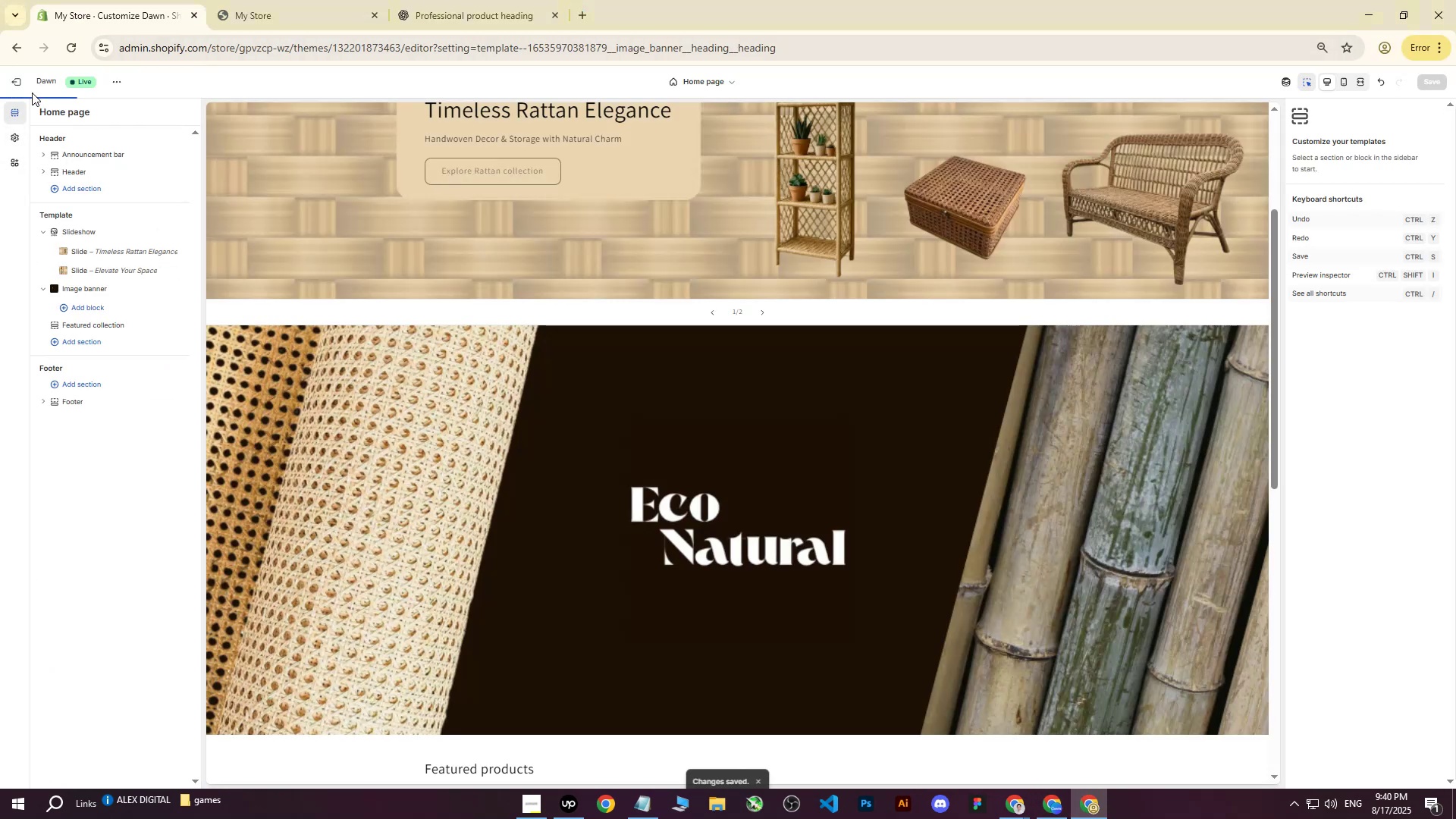 
left_click([15, 86])
 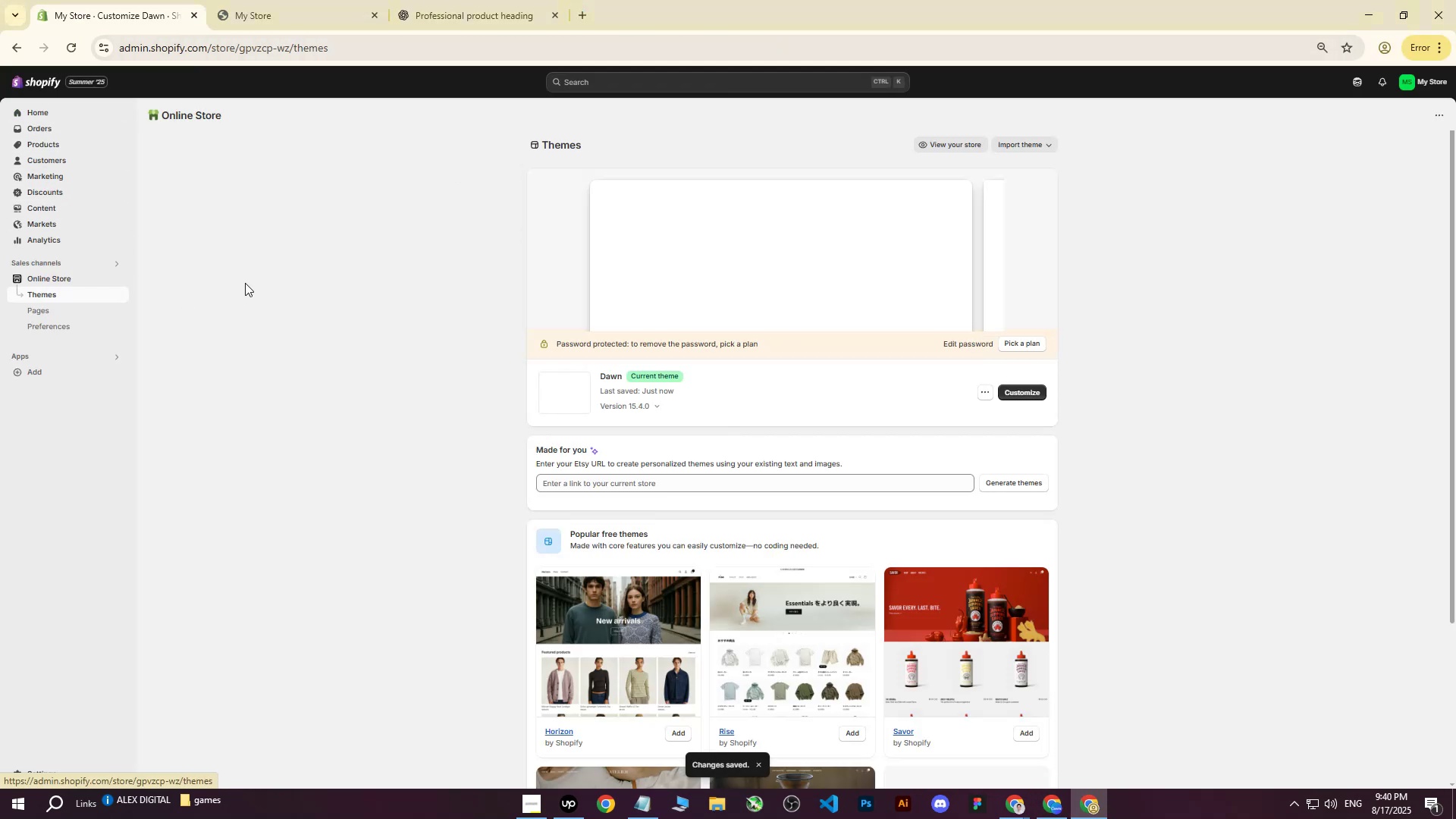 
left_click([1037, 391])
 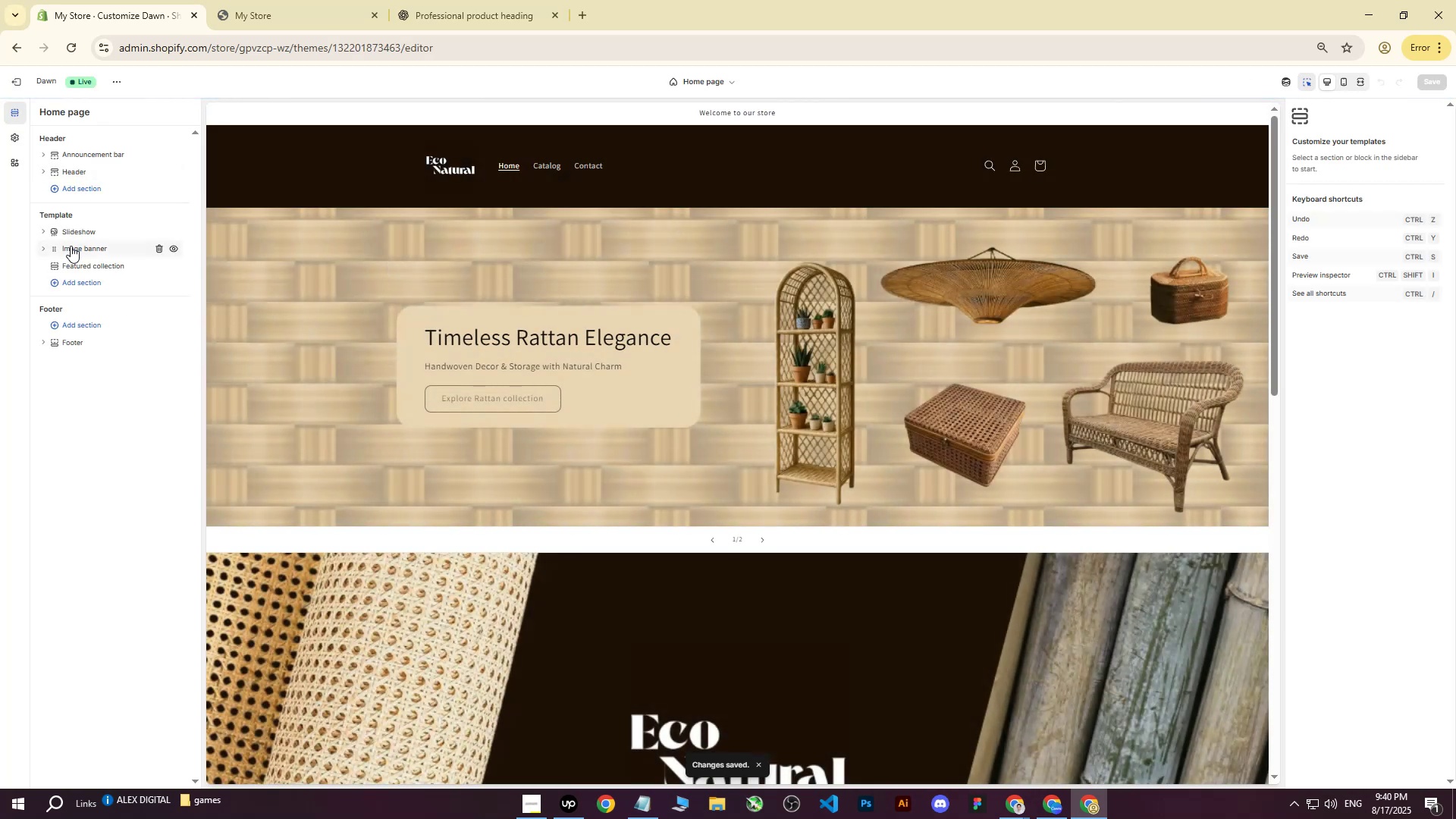 
left_click([17, 140])
 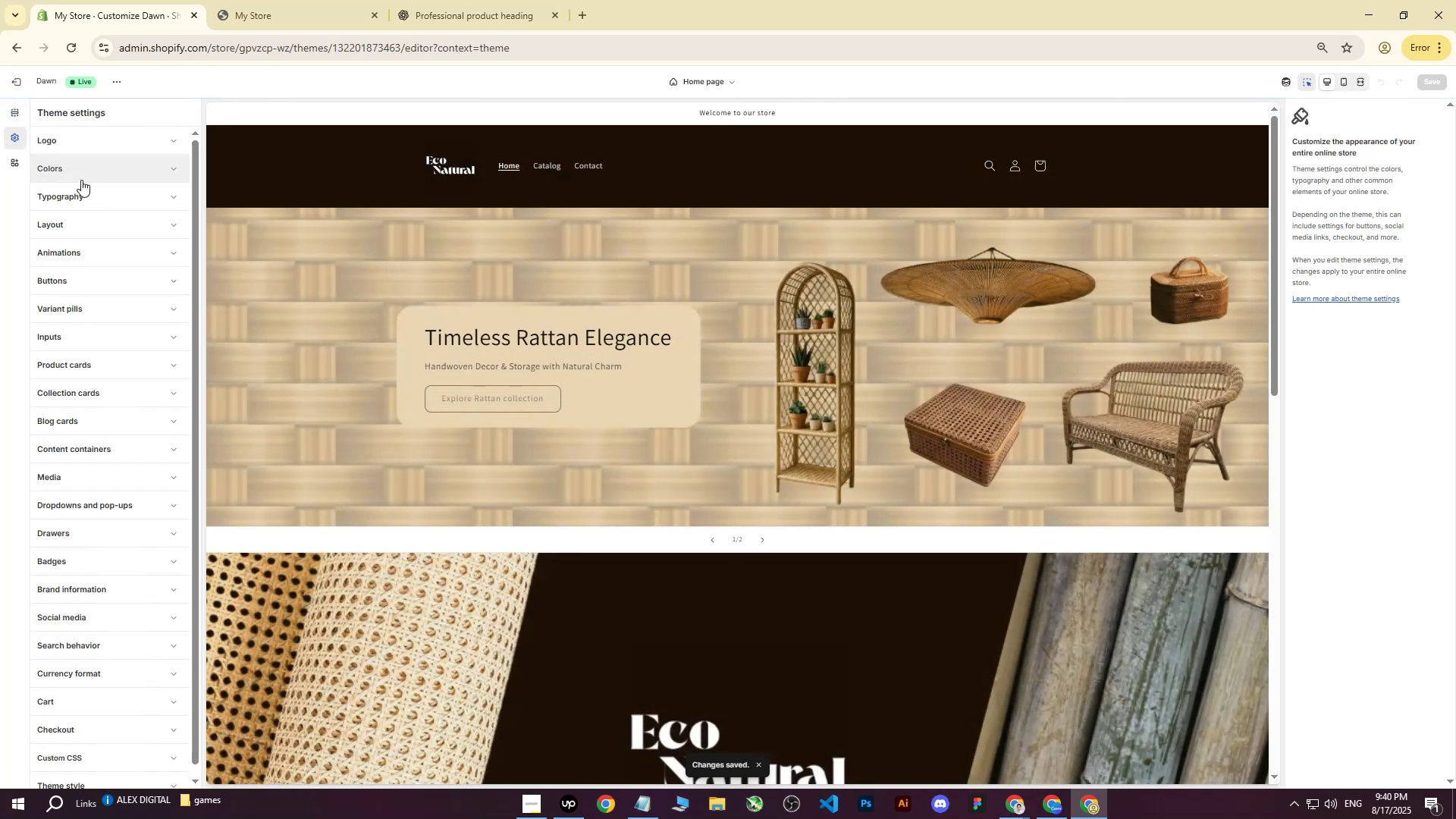 
left_click([77, 188])
 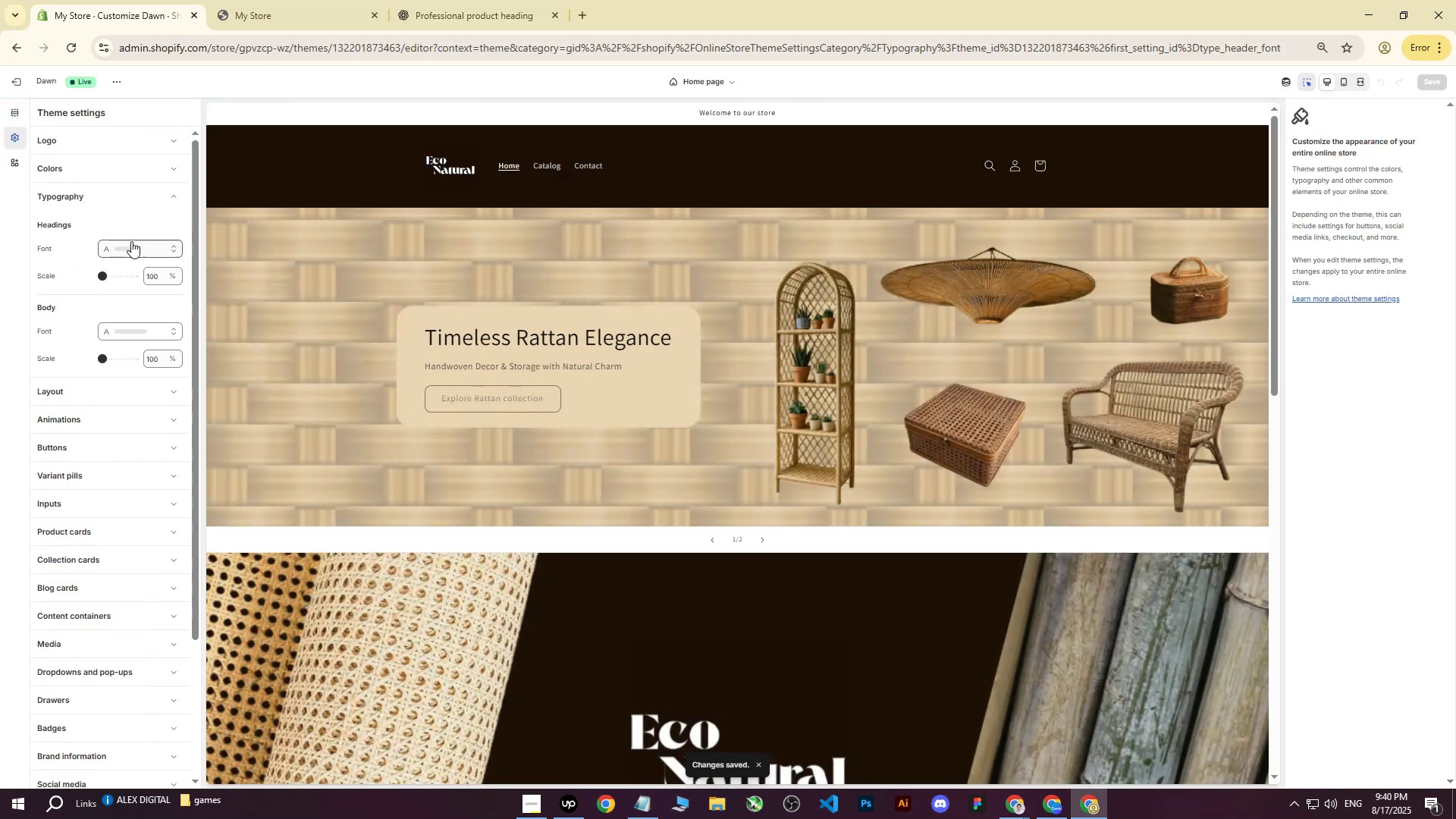 
left_click([131, 251])
 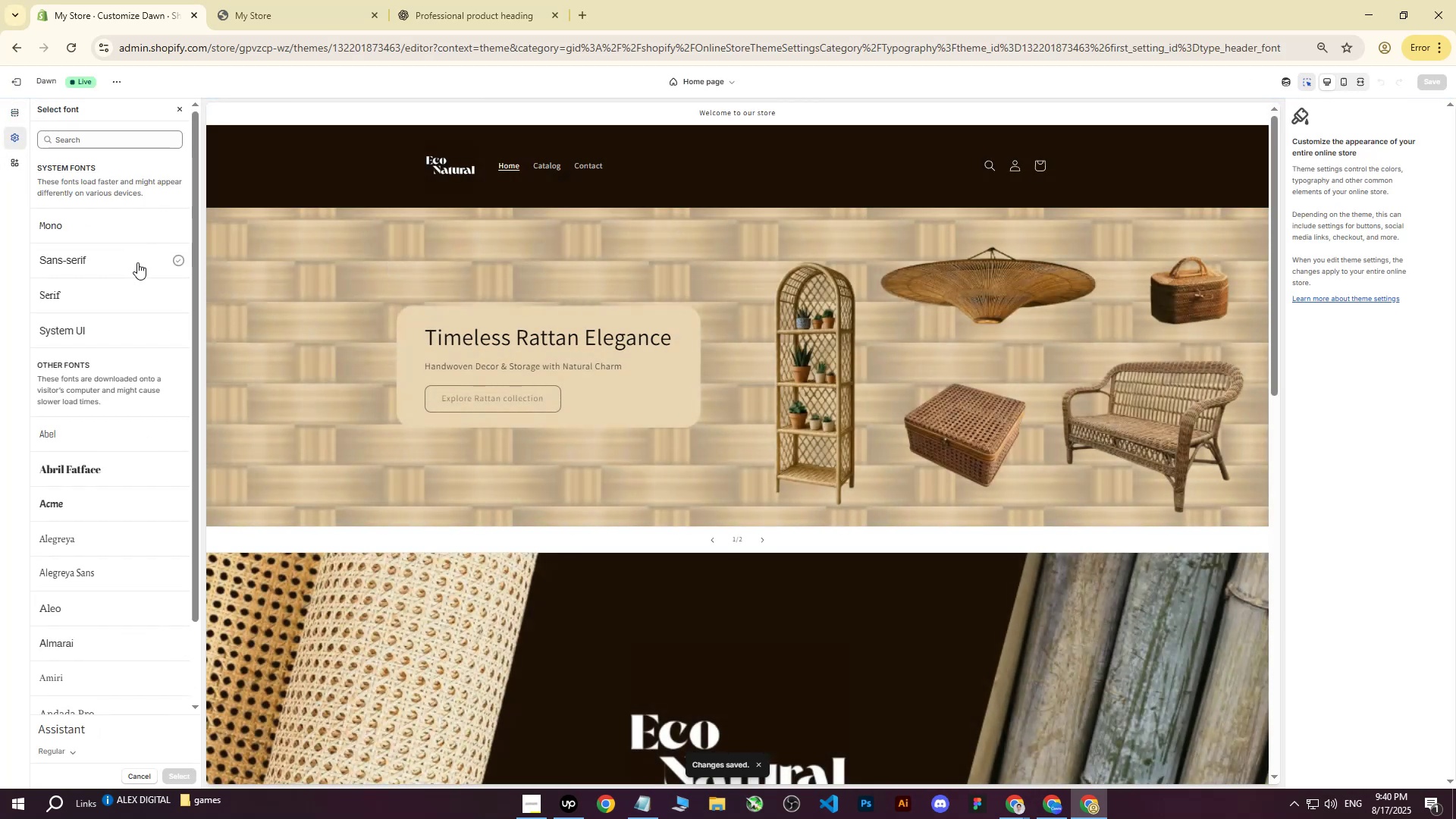 
scroll: coordinate [96, 363], scroll_direction: down, amount: 52.0
 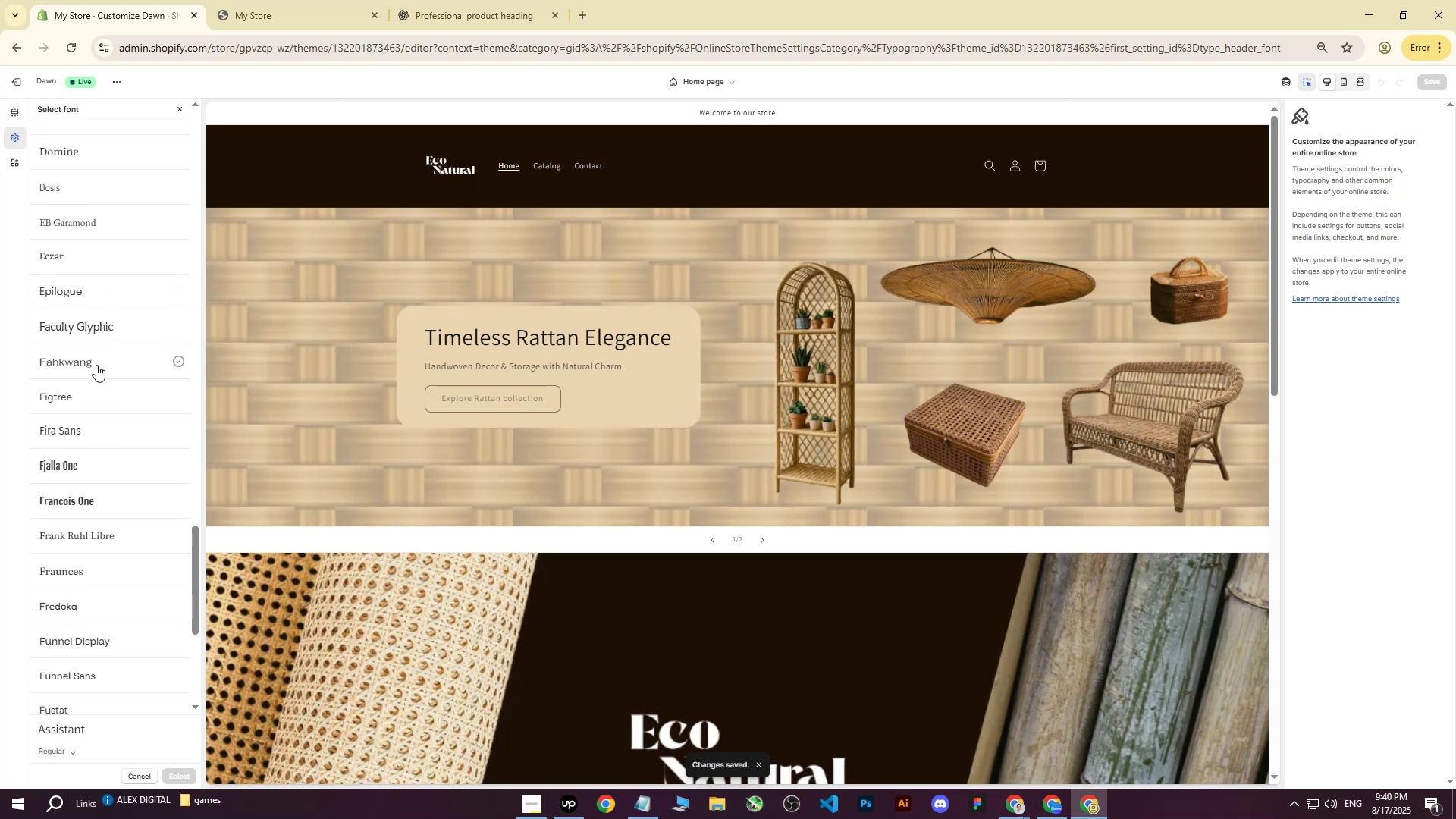 
scroll: coordinate [96, 365], scroll_direction: down, amount: 4.0
 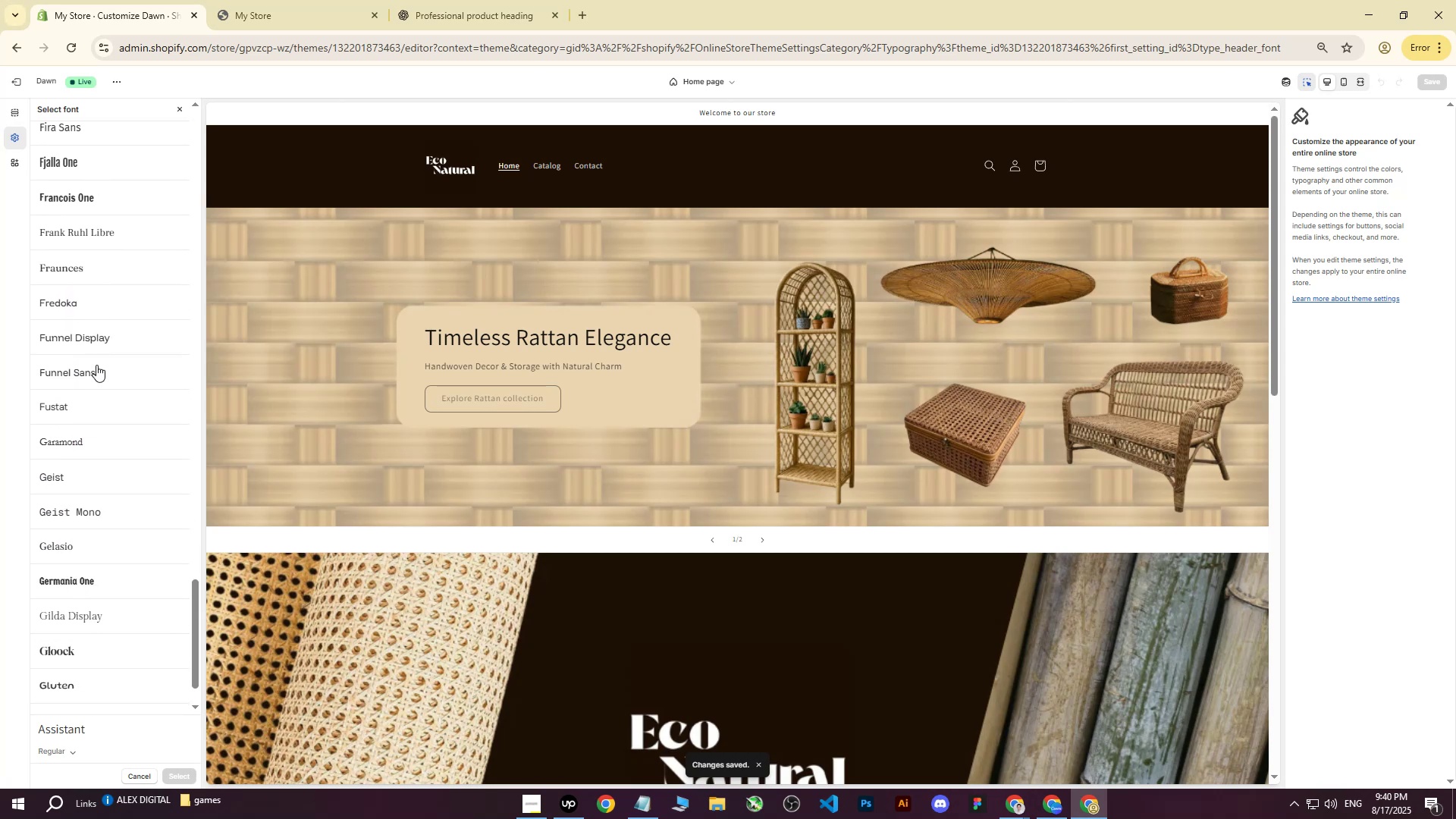 
scroll: coordinate [96, 365], scroll_direction: up, amount: 2.0
 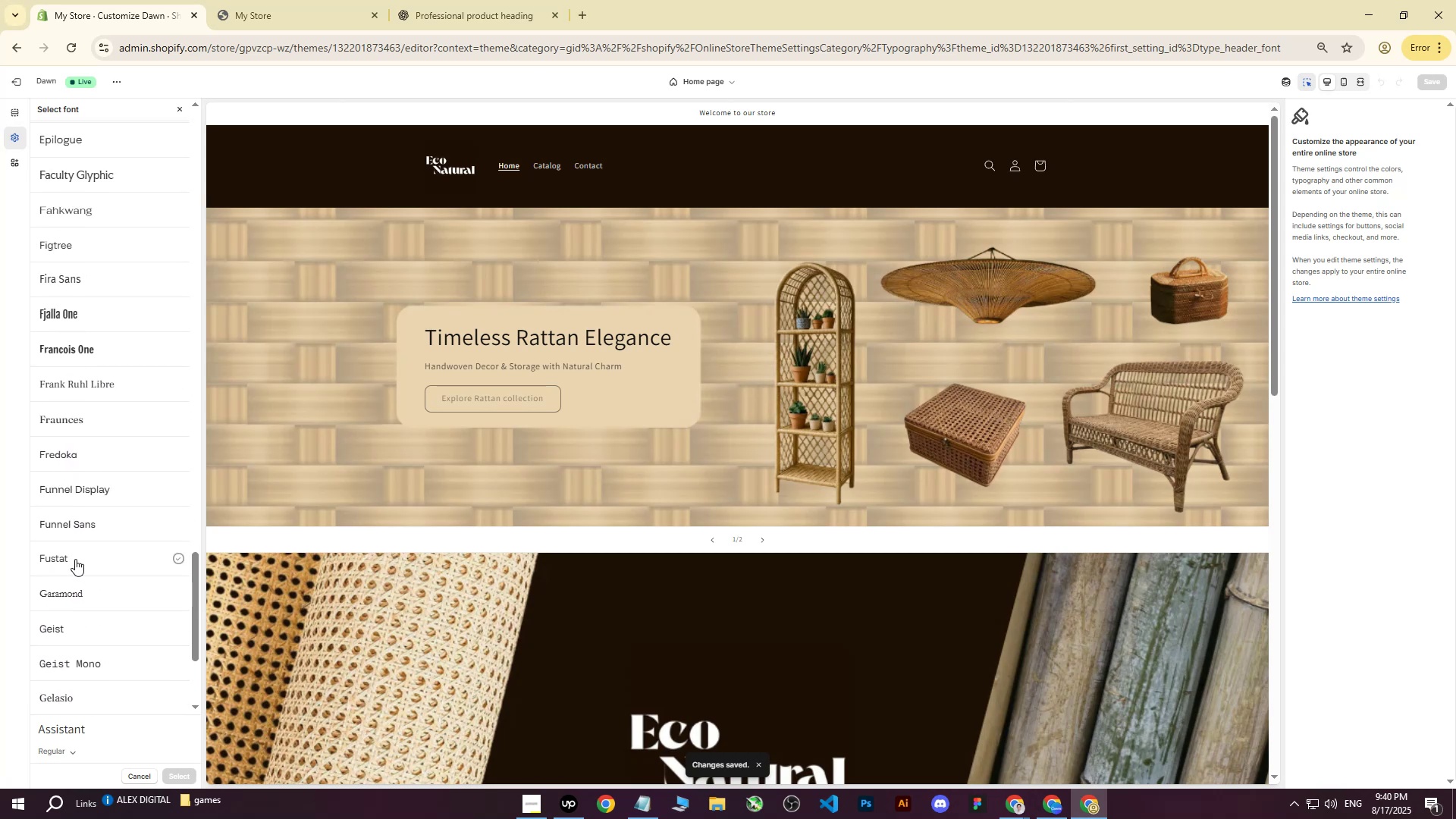 
left_click([75, 550])
 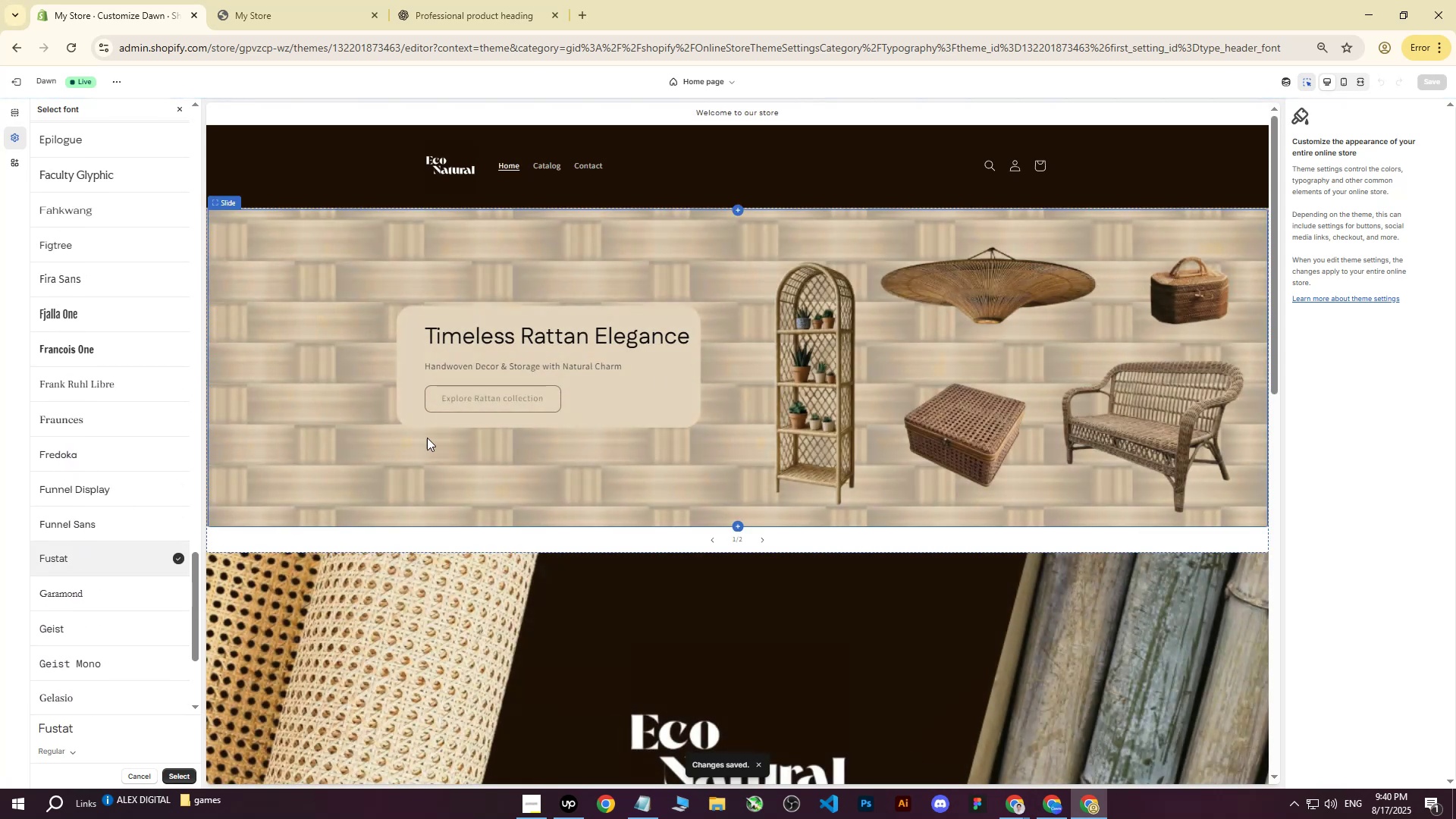 
left_click([80, 519])
 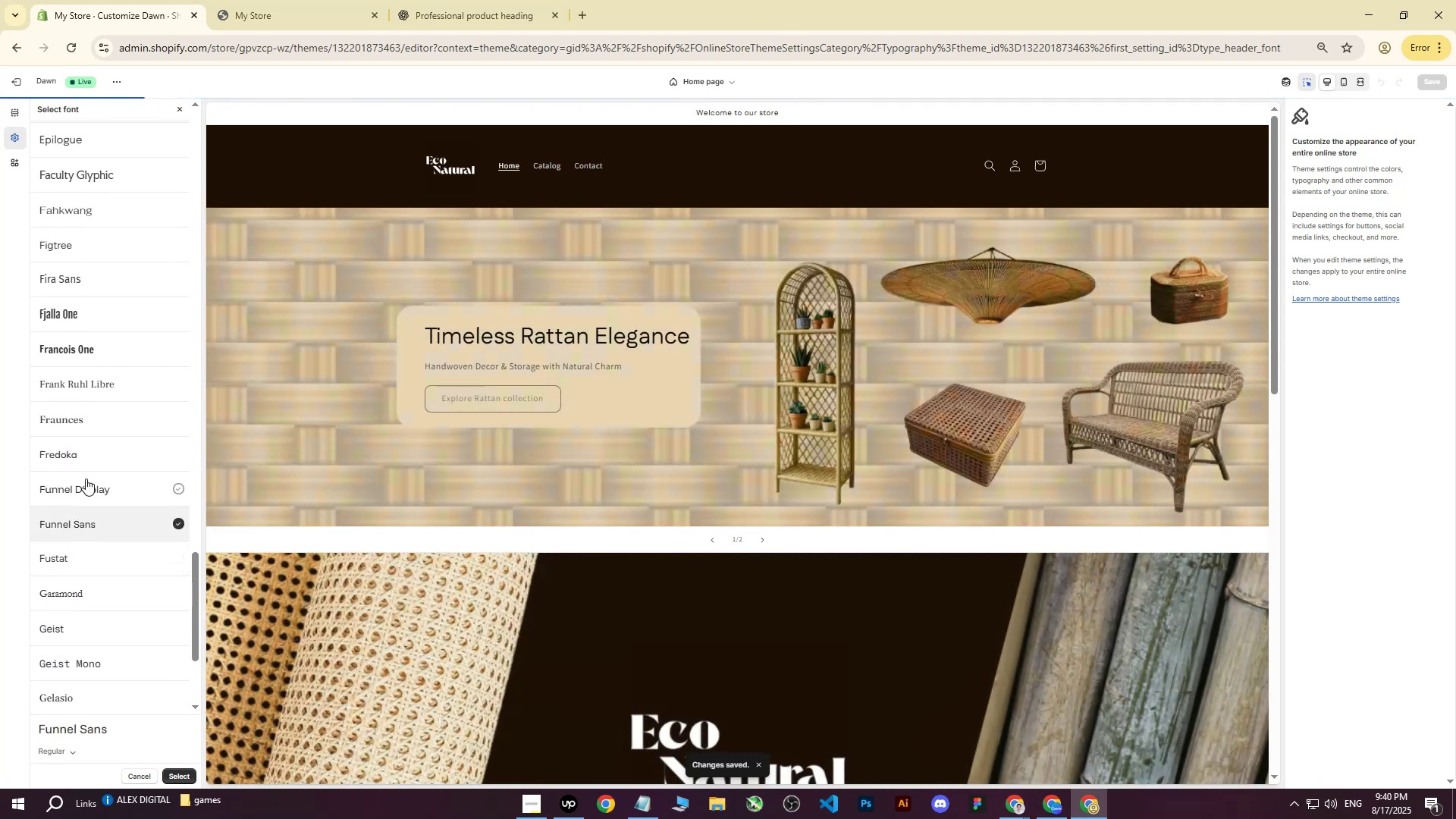 
left_click([86, 475])
 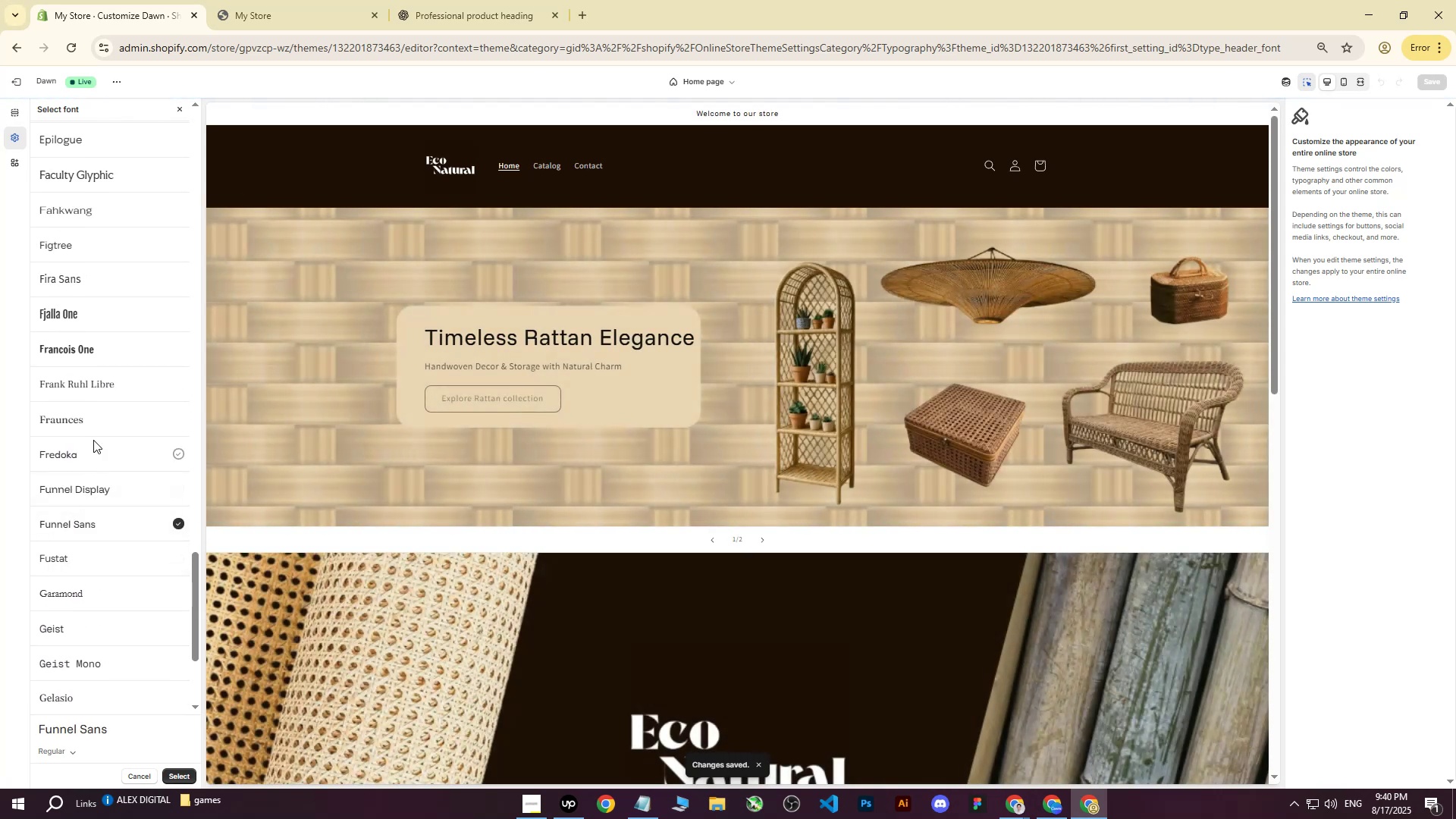 
left_click([76, 447])
 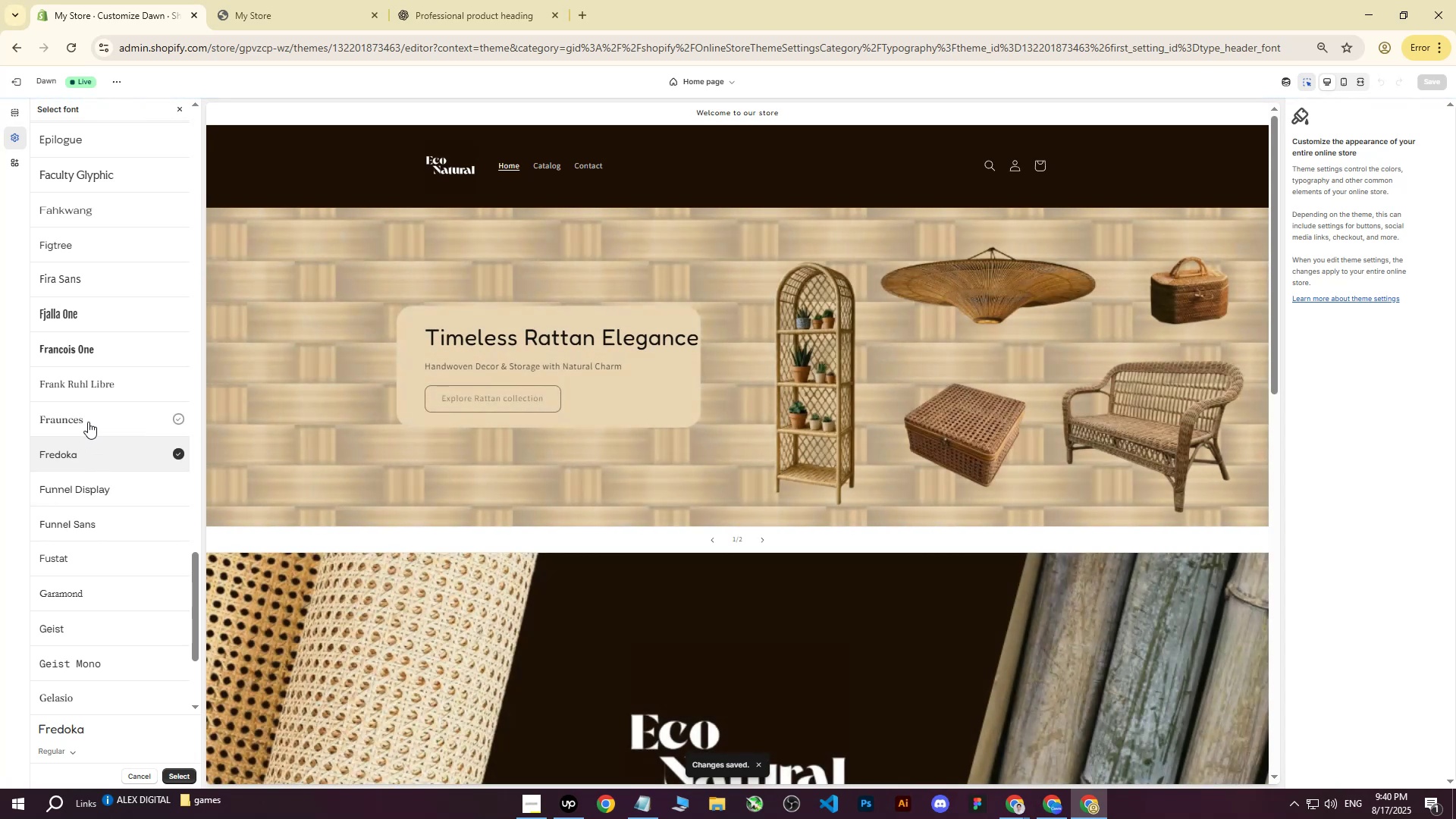 
left_click([85, 421])
 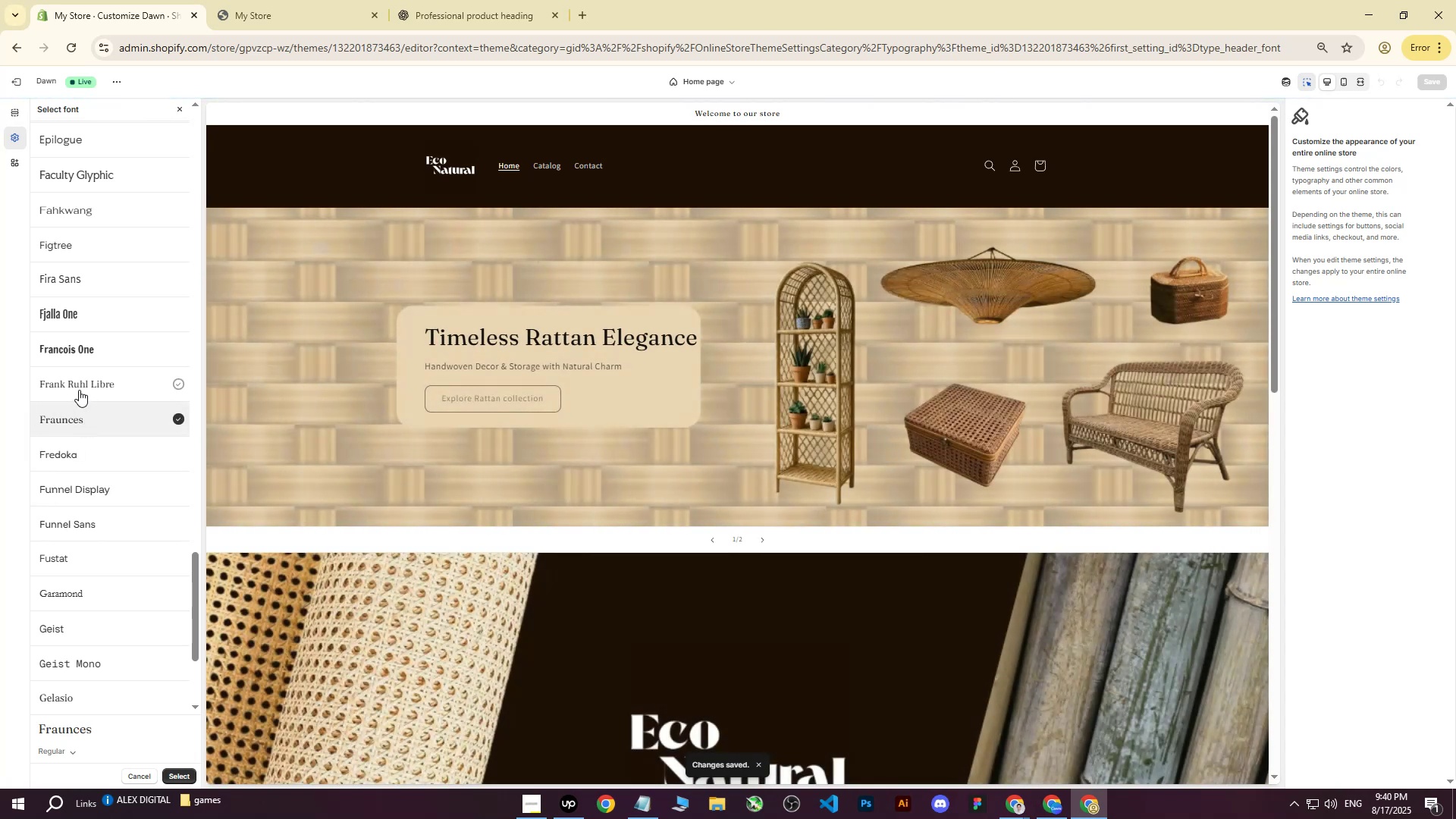 
left_click([78, 386])
 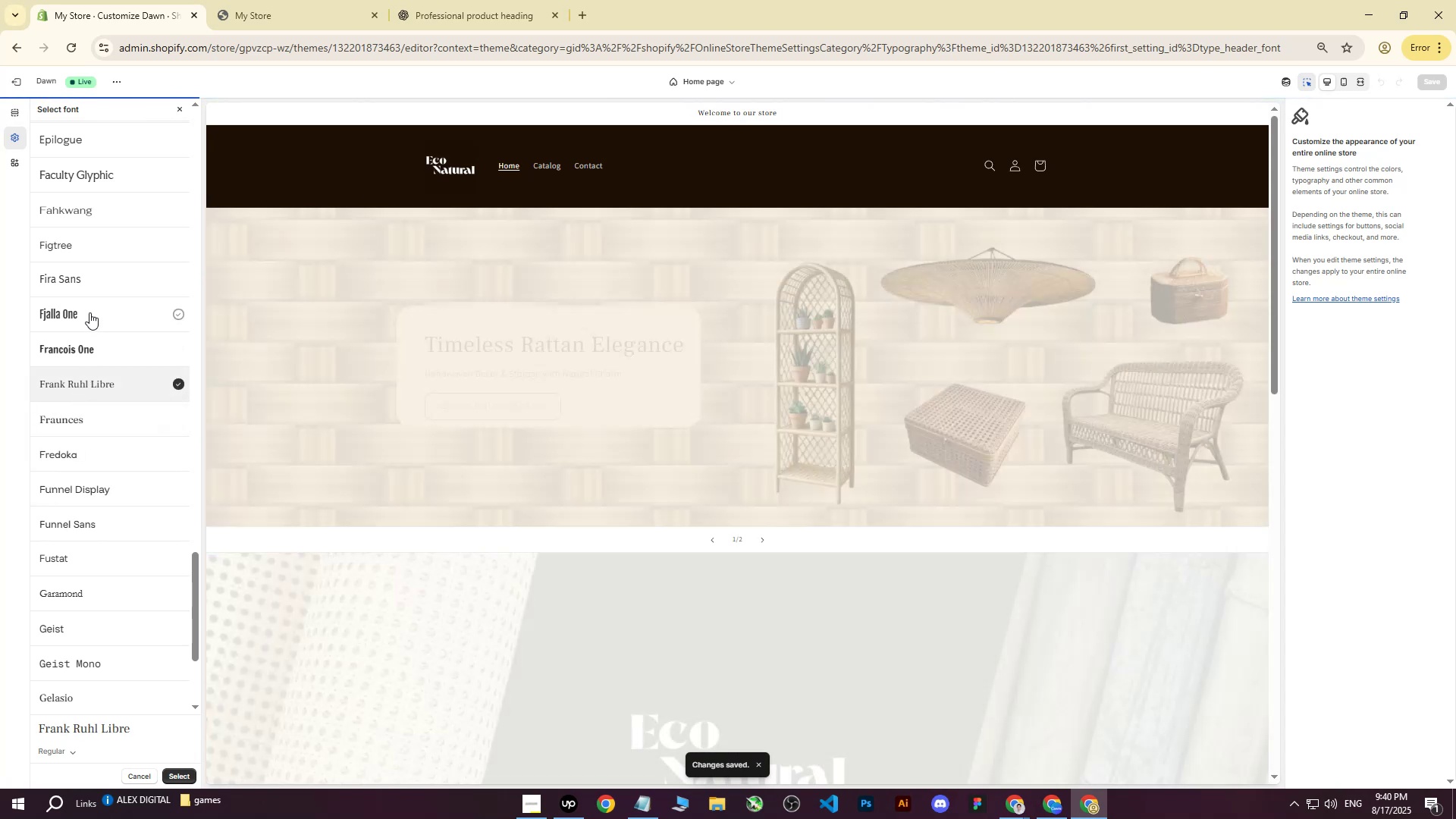 
left_click([89, 312])
 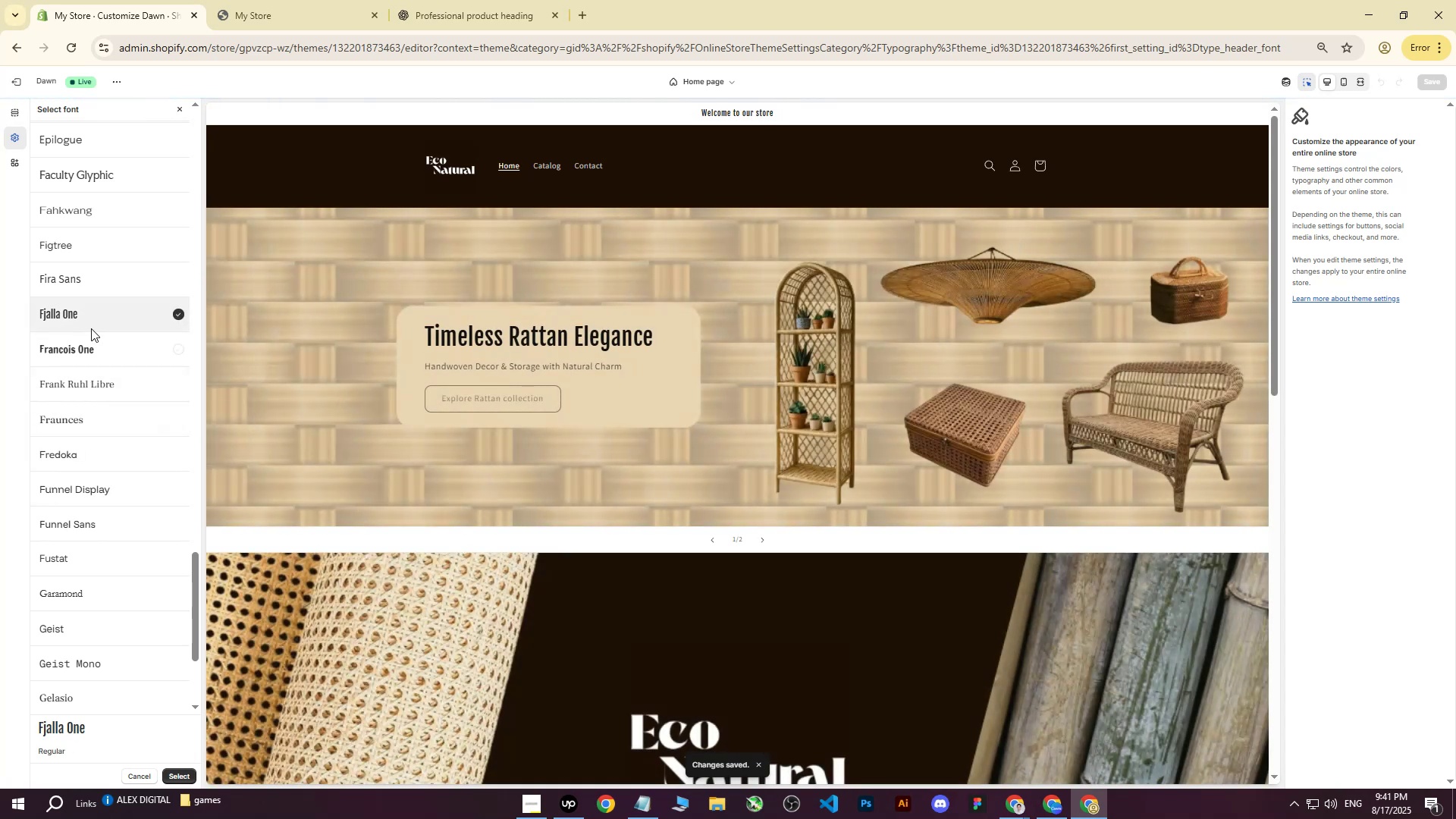 
scroll: coordinate [976, 453], scroll_direction: down, amount: 8.0
 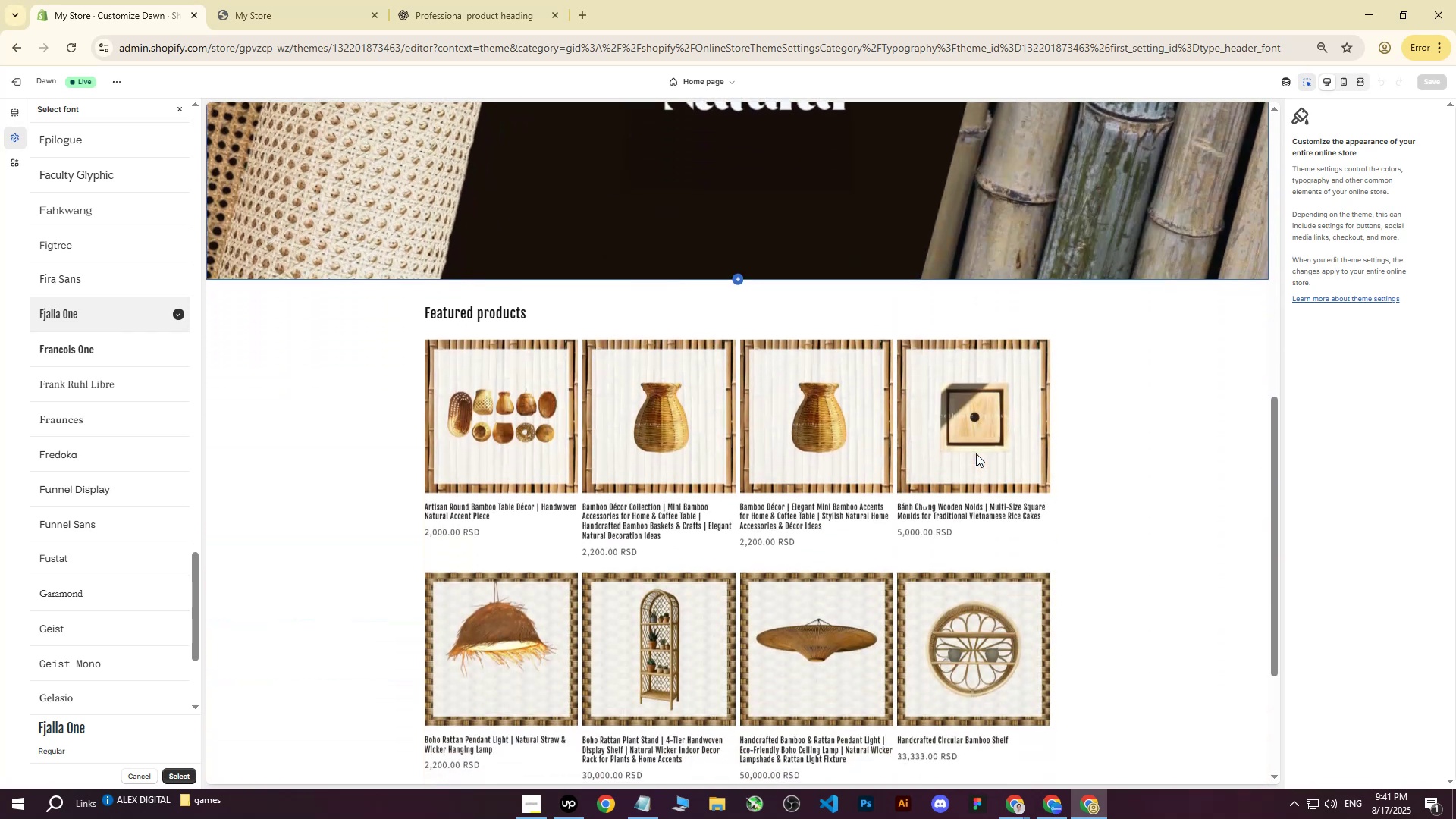 
scroll: coordinate [811, 461], scroll_direction: up, amount: 14.0
 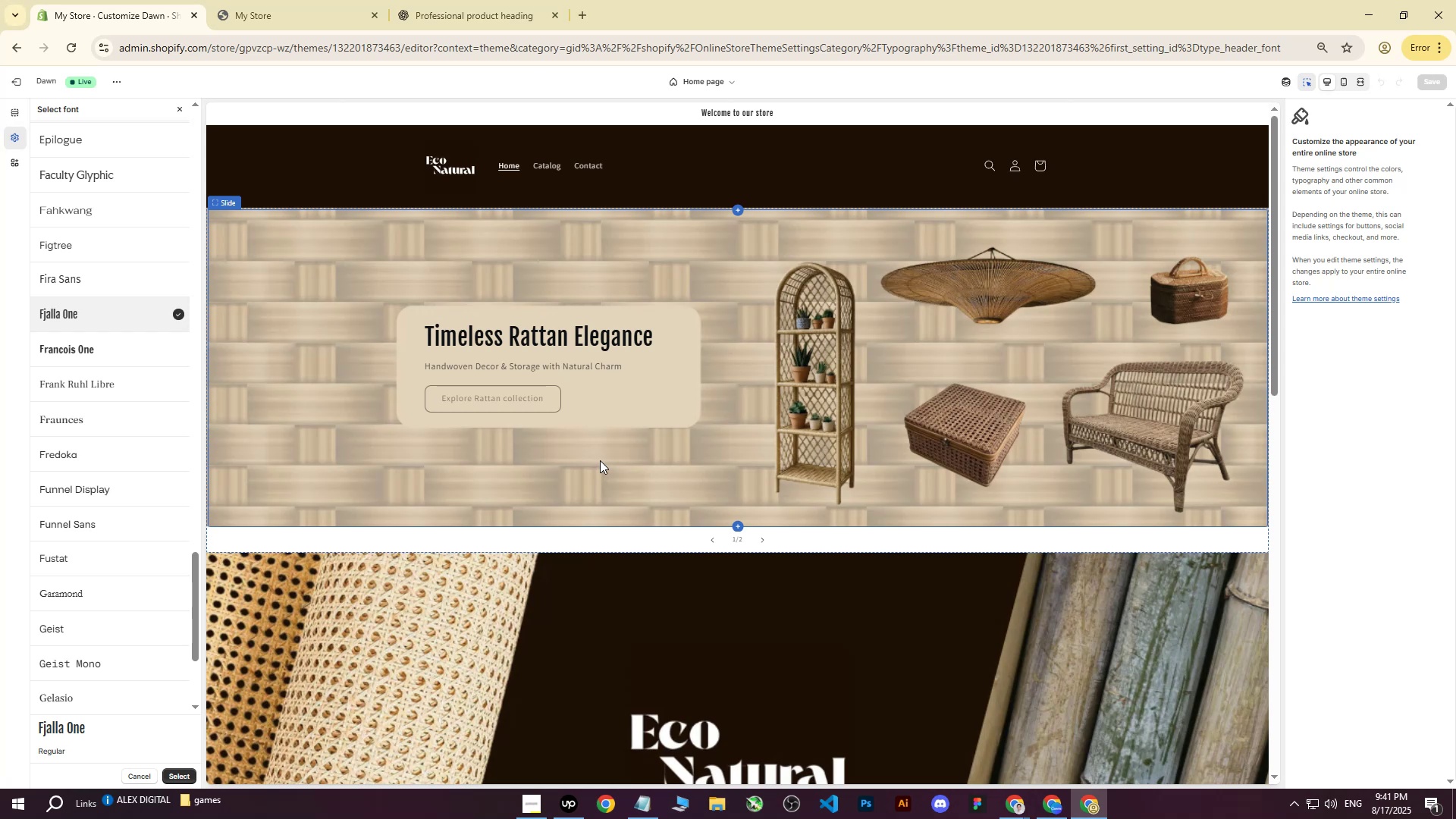 
wait(46.7)
 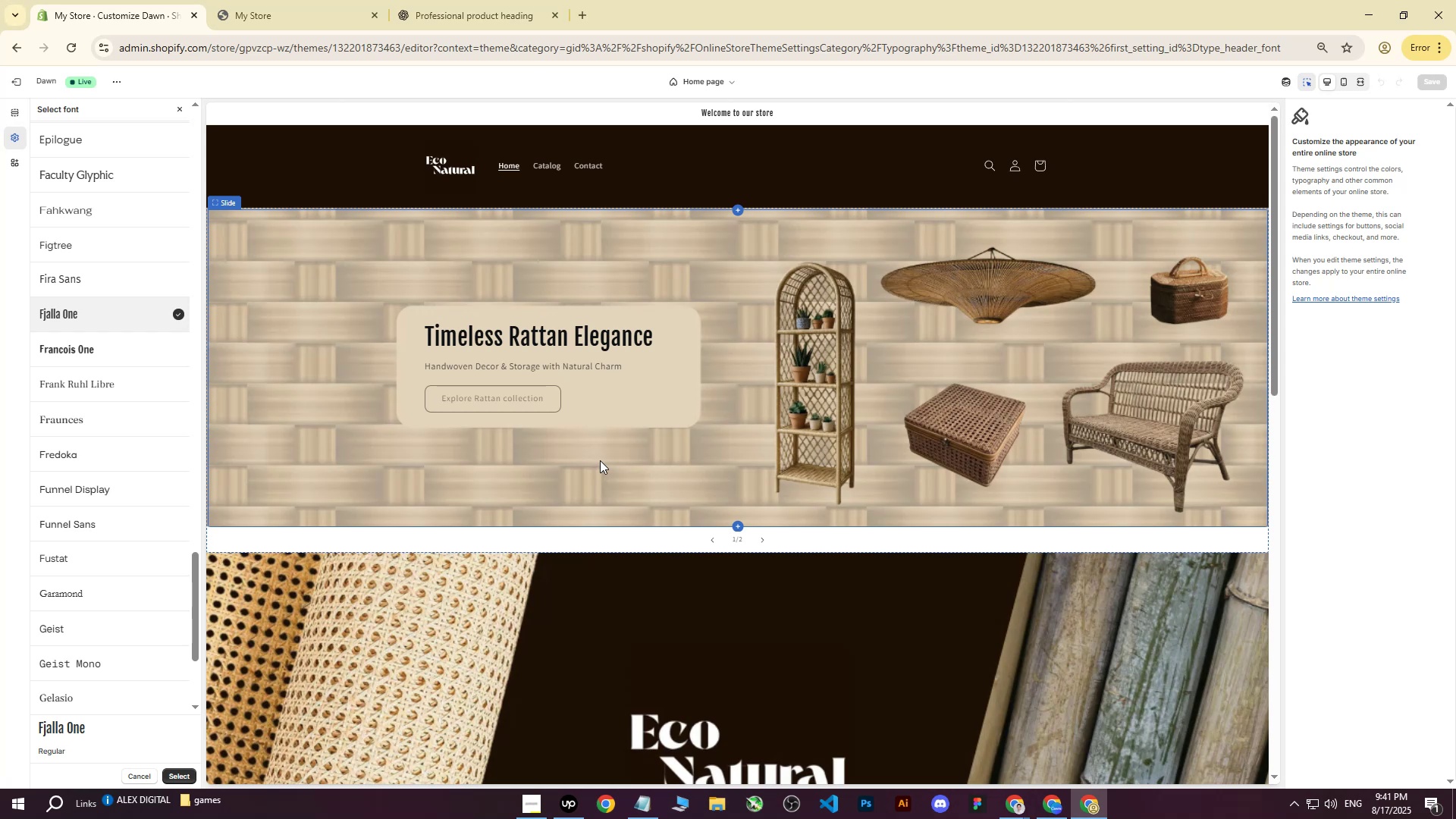 
left_click([89, 559])
 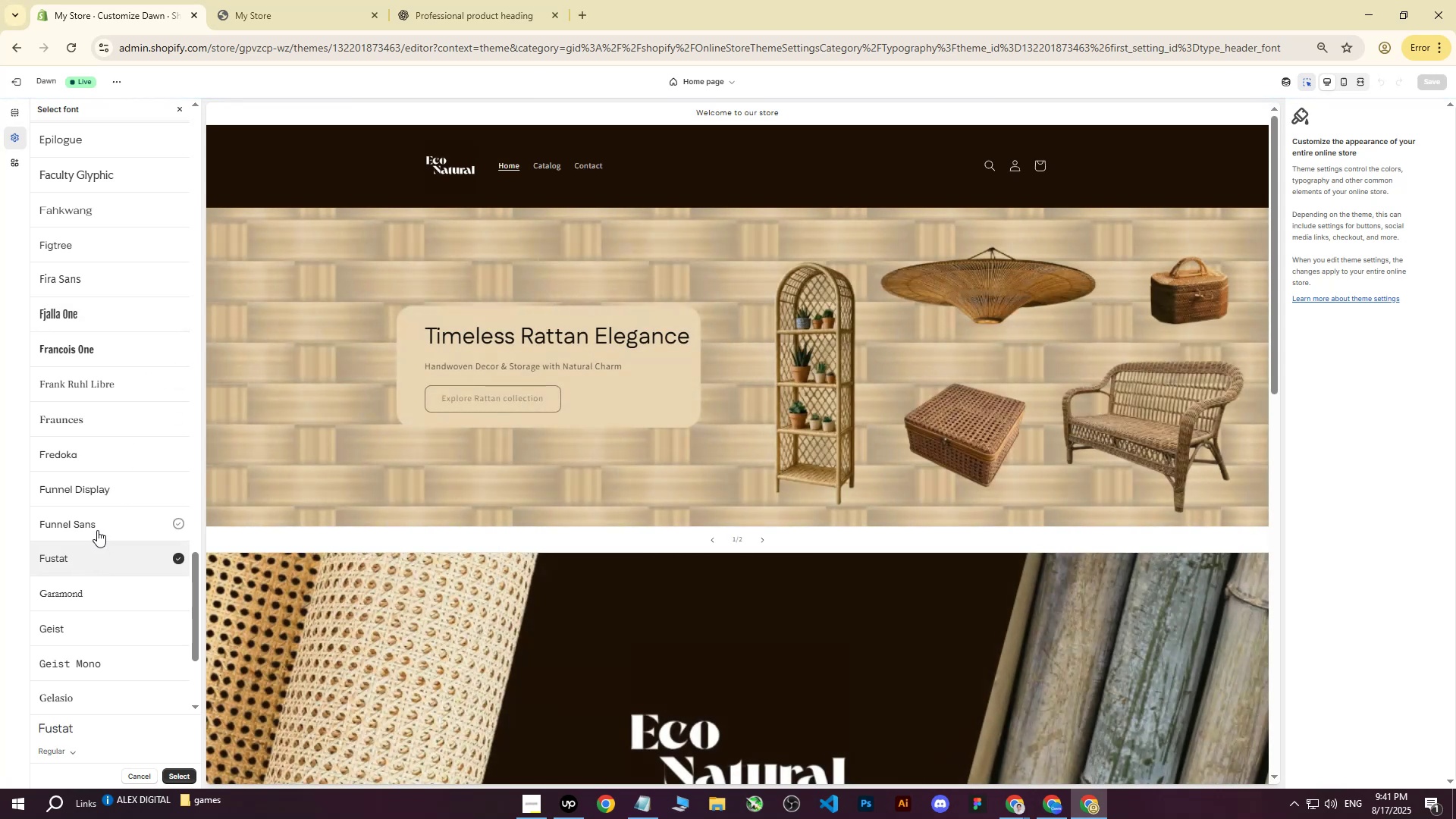 
left_click([97, 530])
 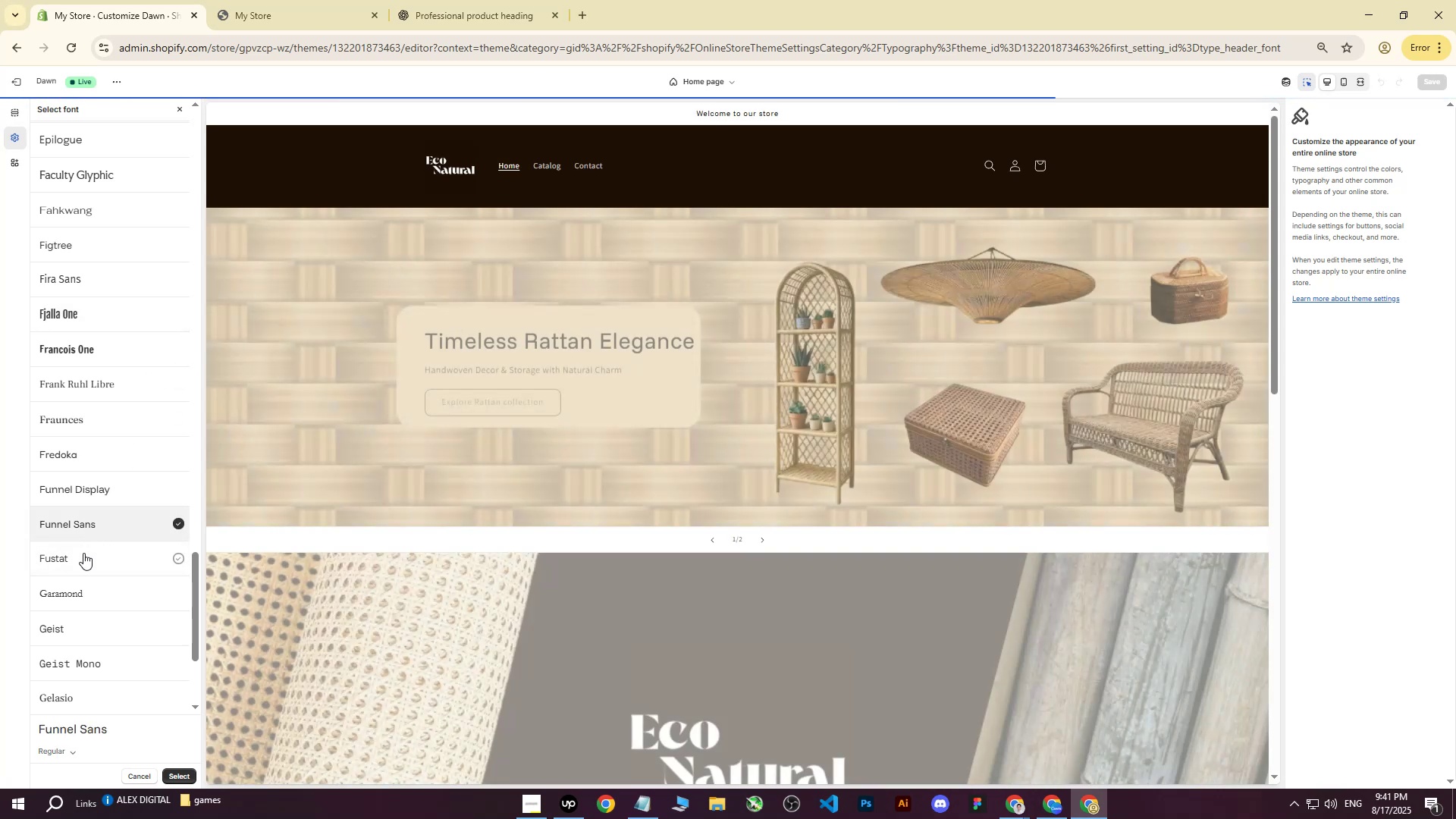 
left_click([83, 553])
 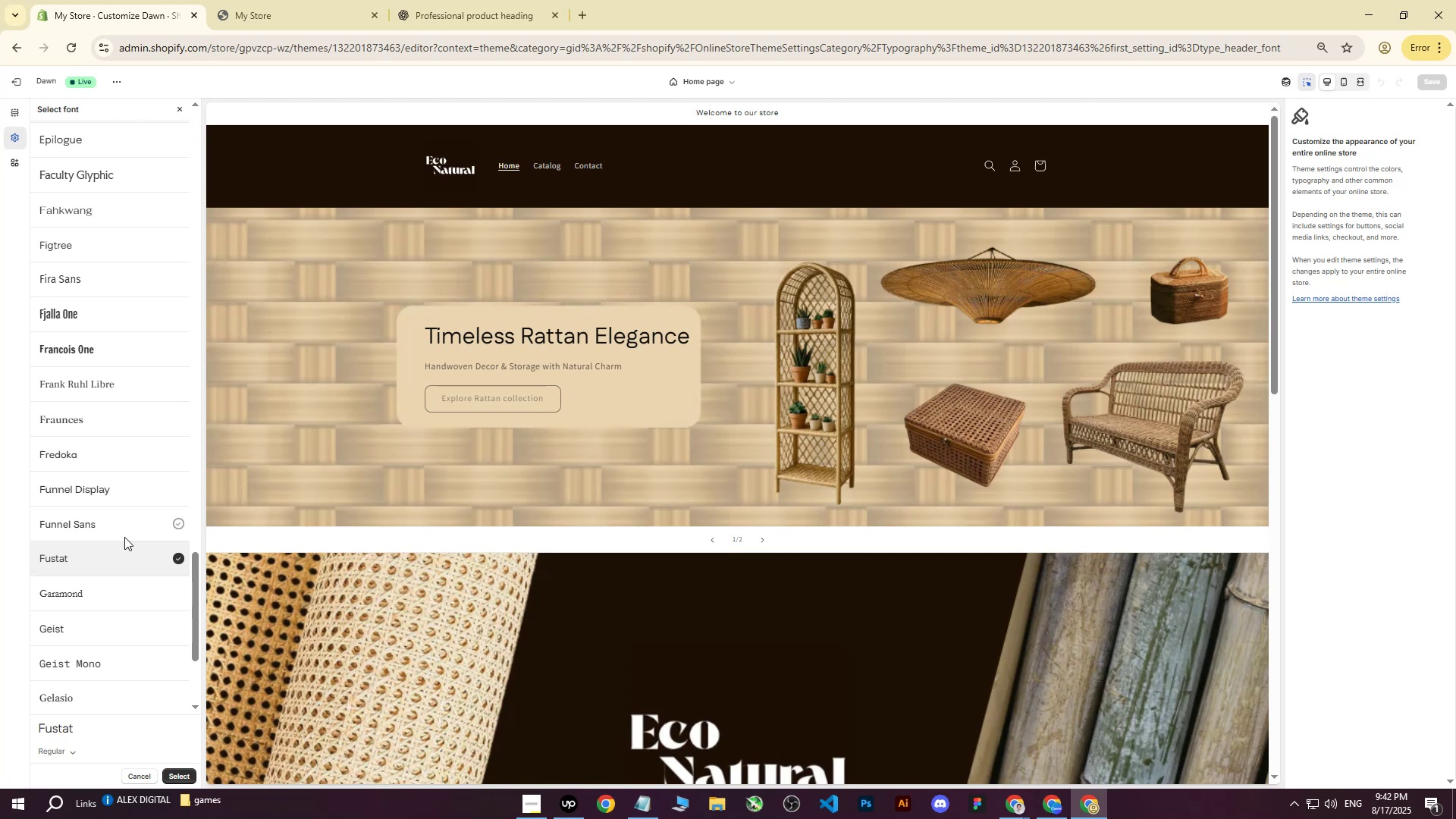 
wait(9.86)
 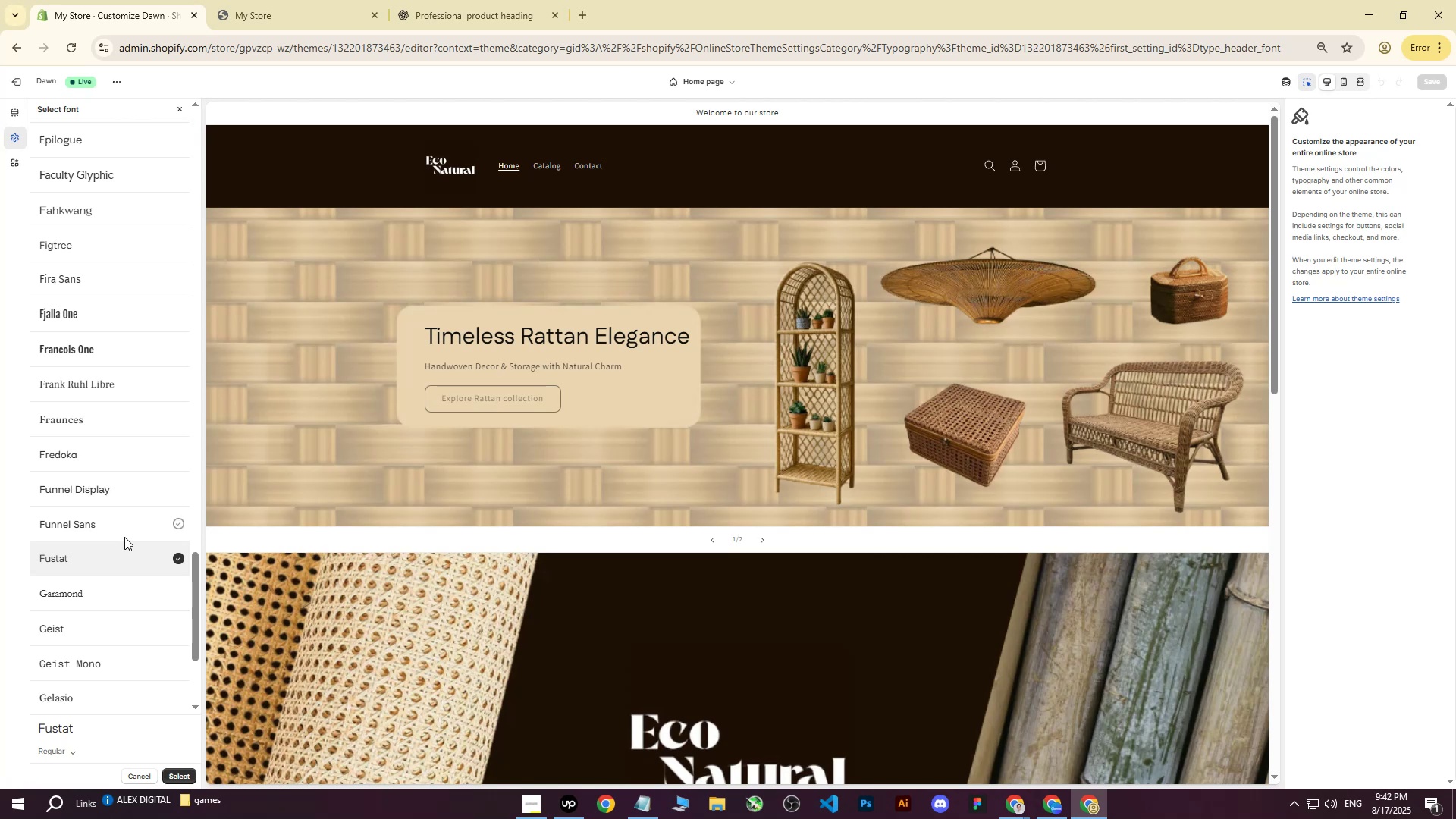 
left_click([179, 774])
 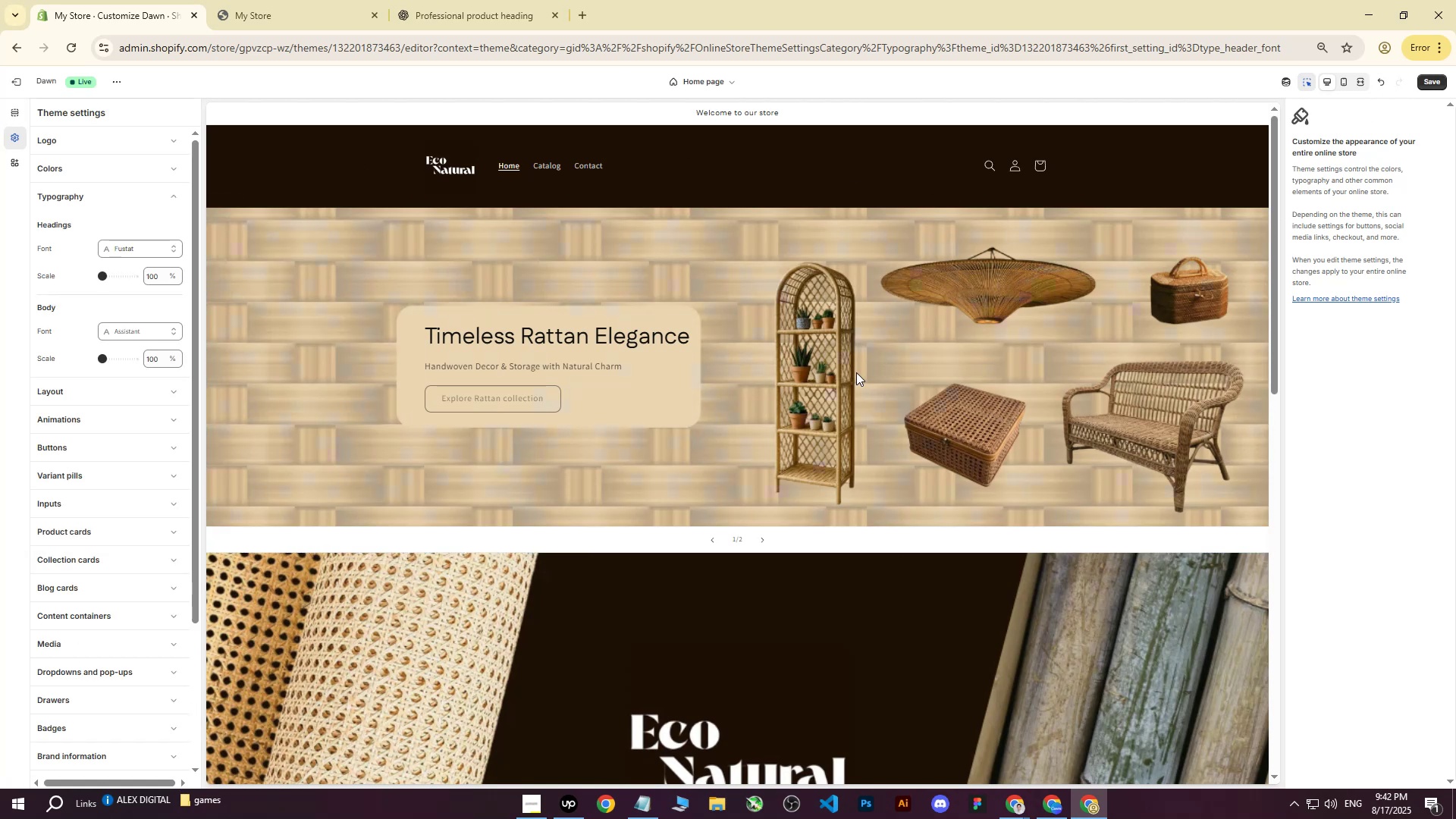 
scroll: coordinate [899, 363], scroll_direction: down, amount: 10.0
 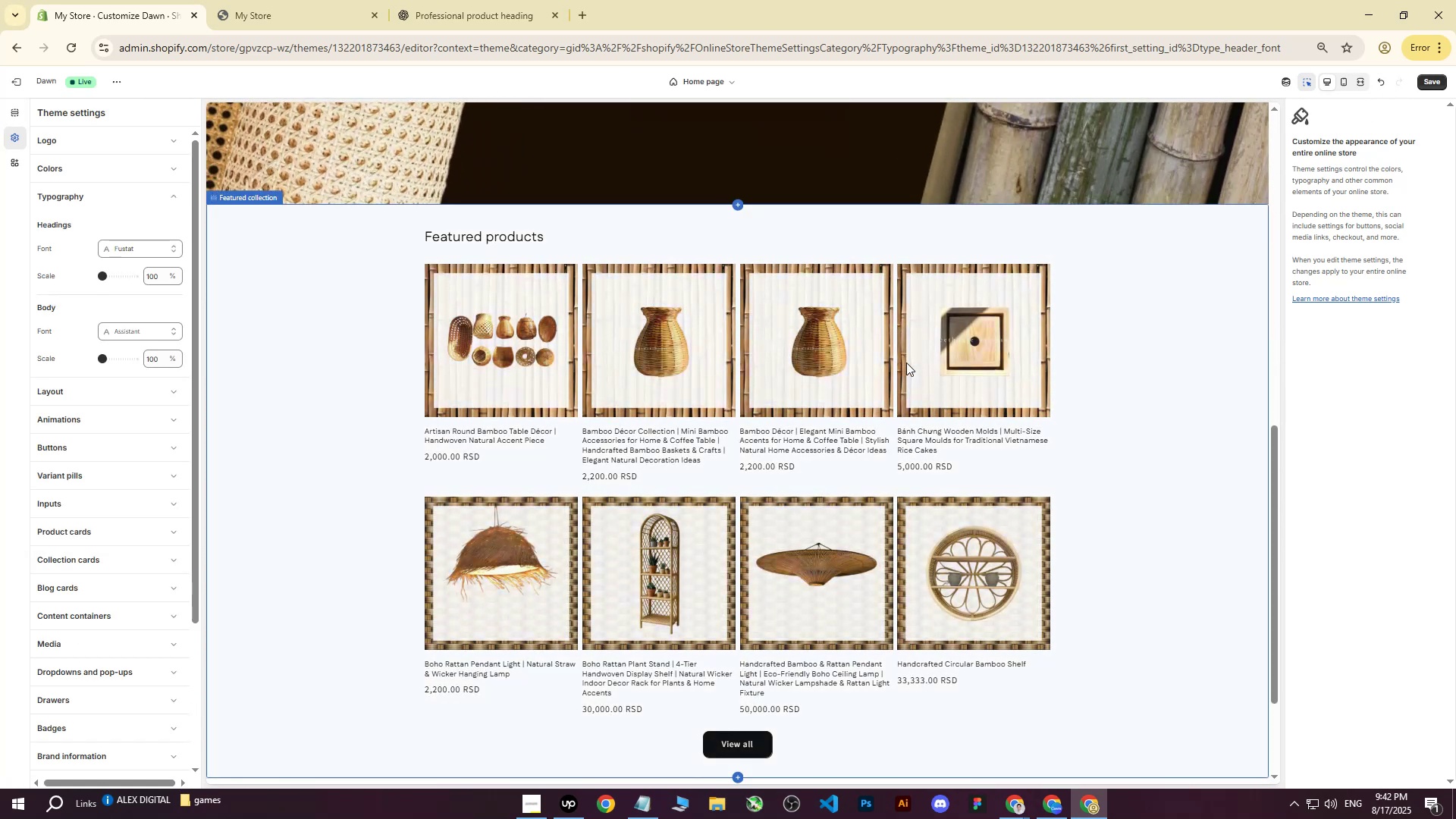 
scroll: coordinate [908, 359], scroll_direction: up, amount: 16.0
 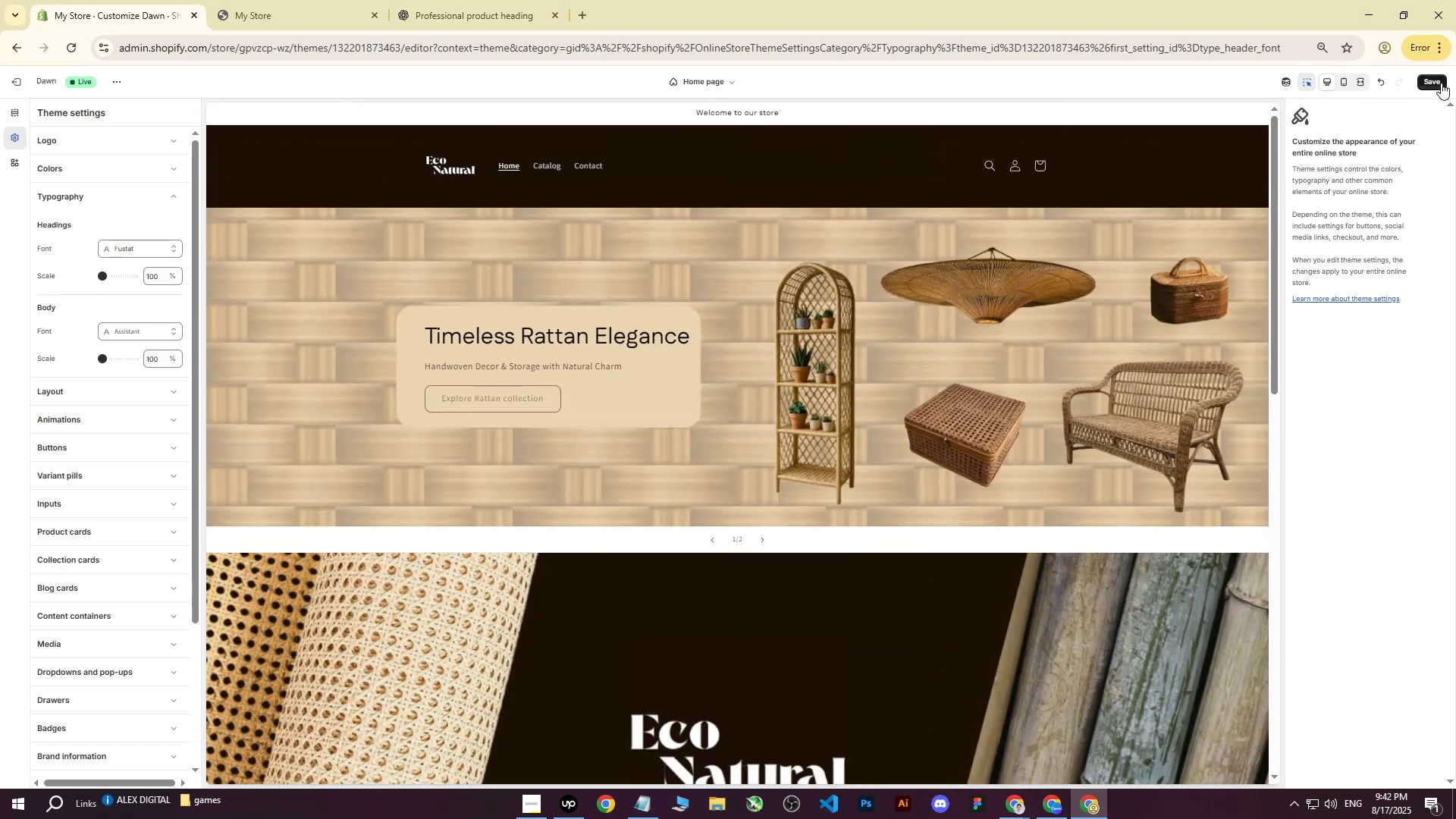 
left_click([1442, 82])
 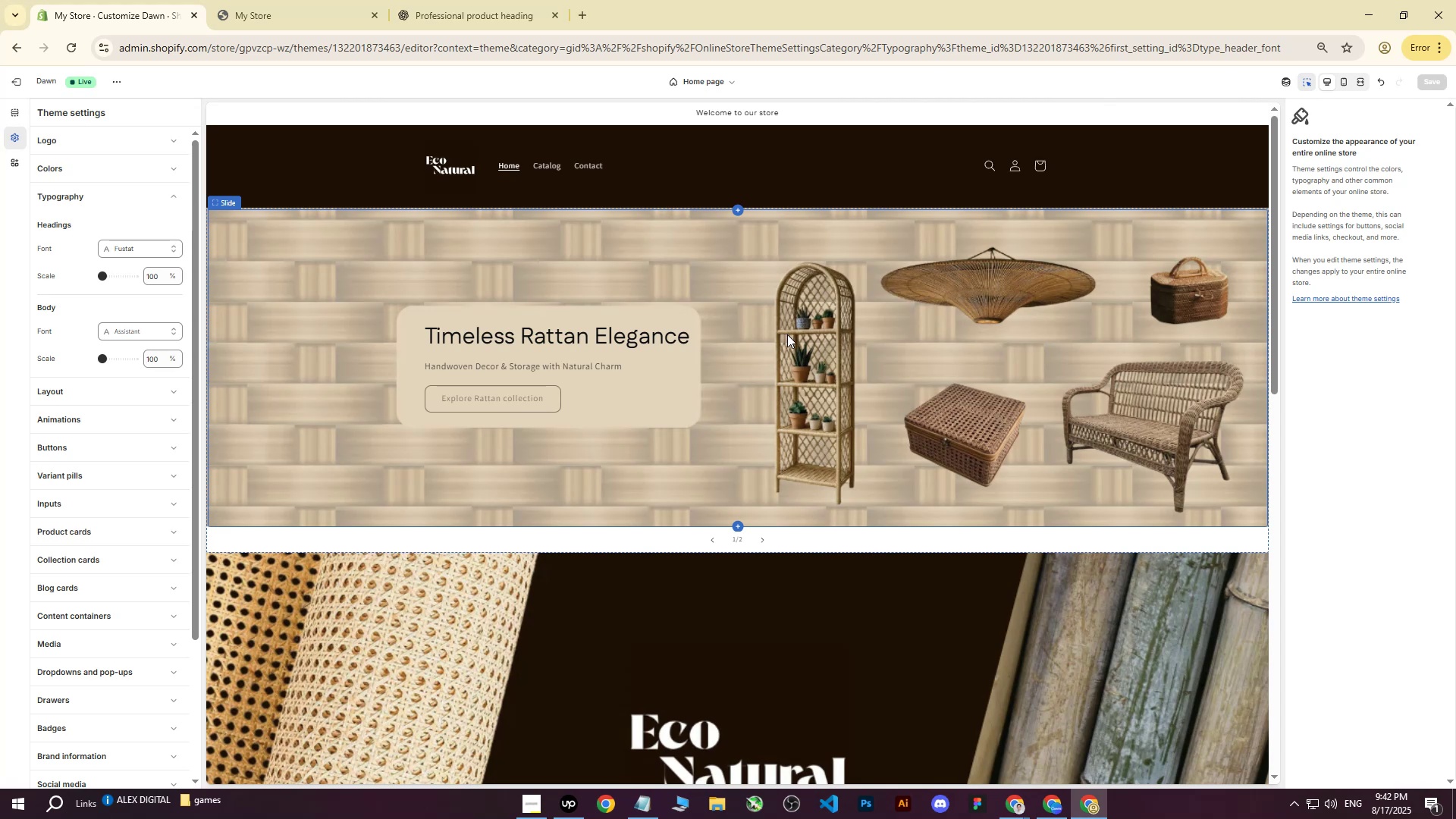 
wait(37.49)
 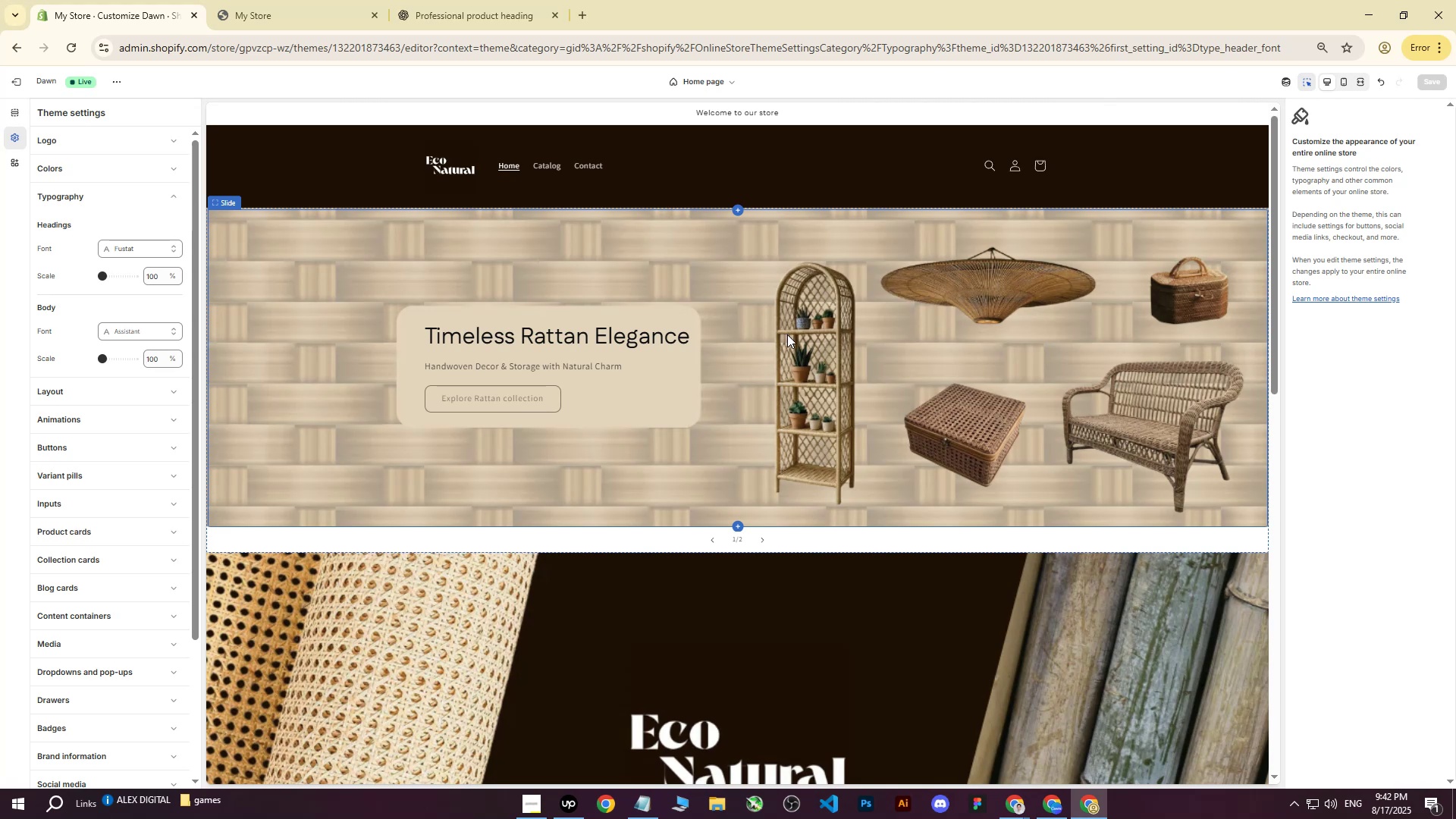 
scroll: coordinate [900, 452], scroll_direction: down, amount: 1.0
 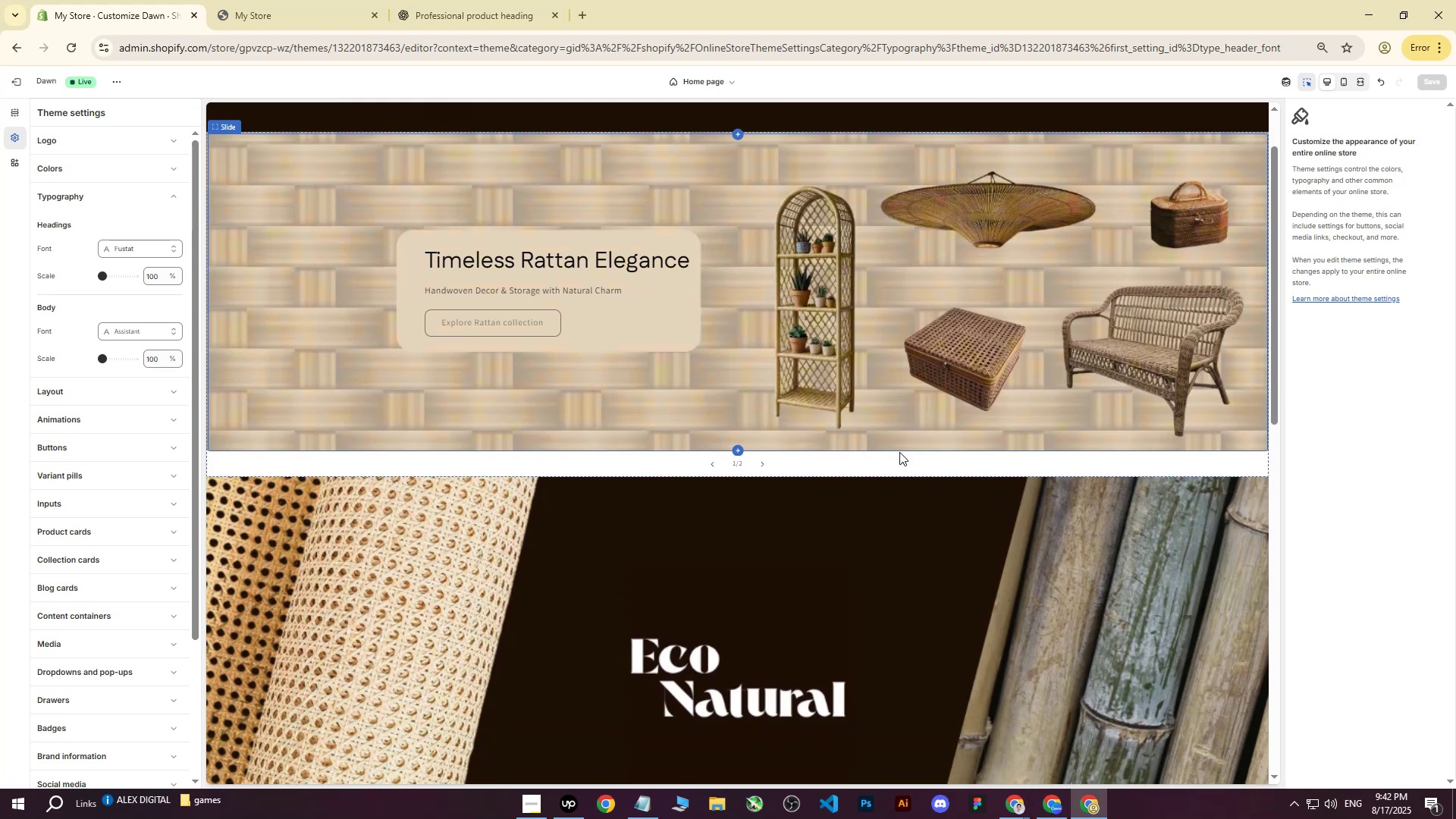 
scroll: coordinate [682, 280], scroll_direction: up, amount: 6.0
 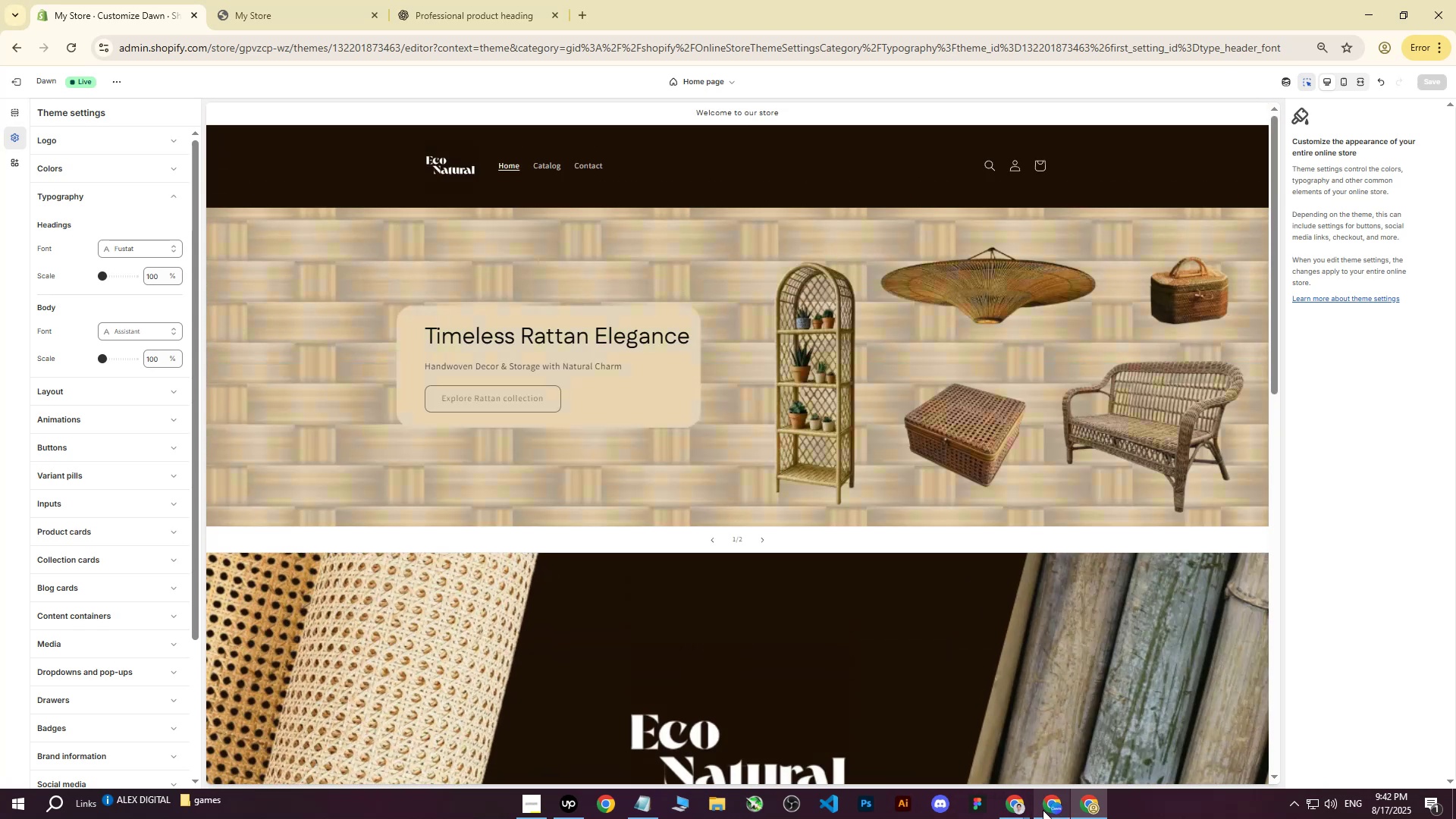 
left_click([1048, 805])
 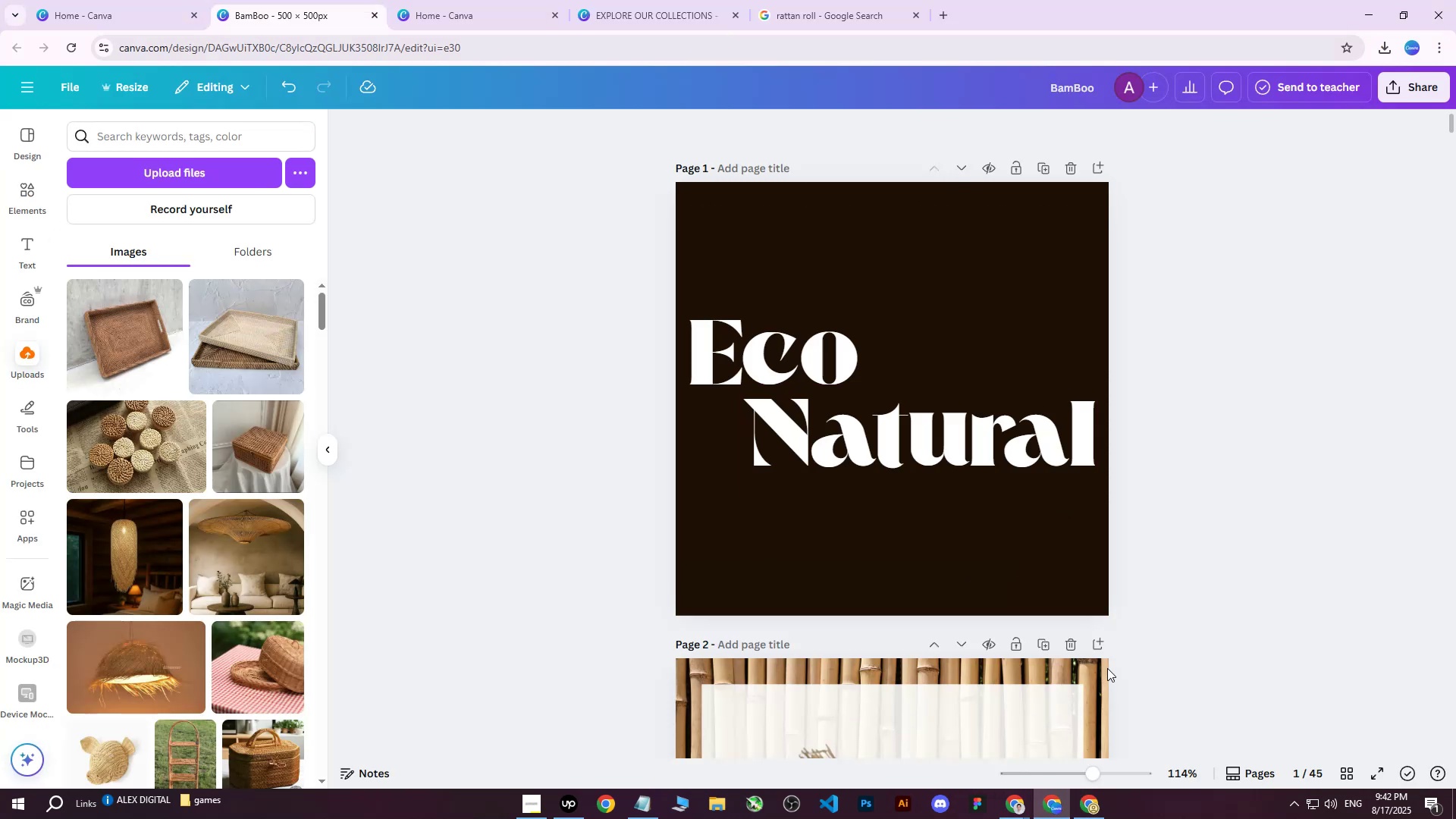 
left_click([513, 0])
 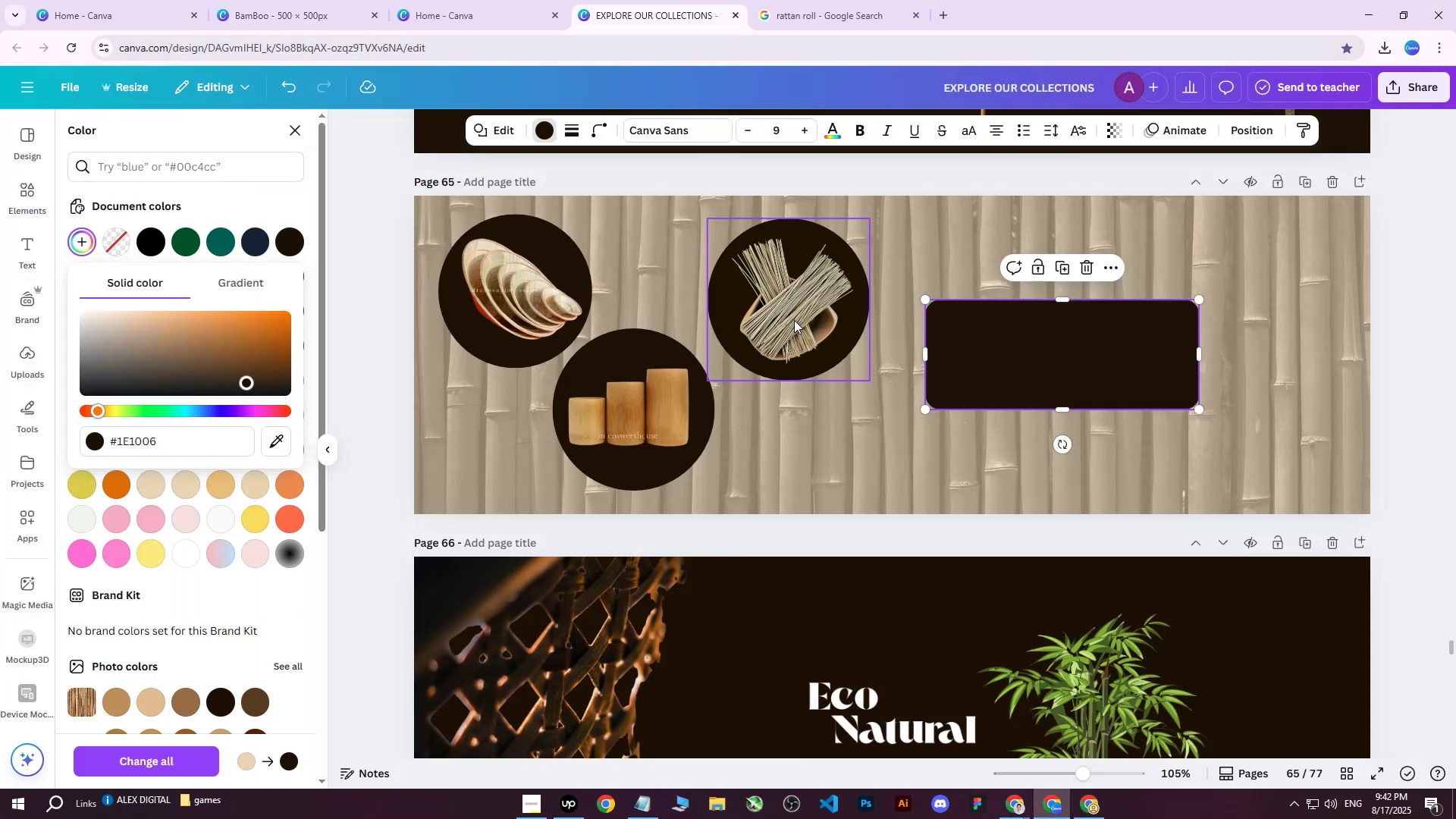 
scroll: coordinate [970, 347], scroll_direction: up, amount: 1.0
 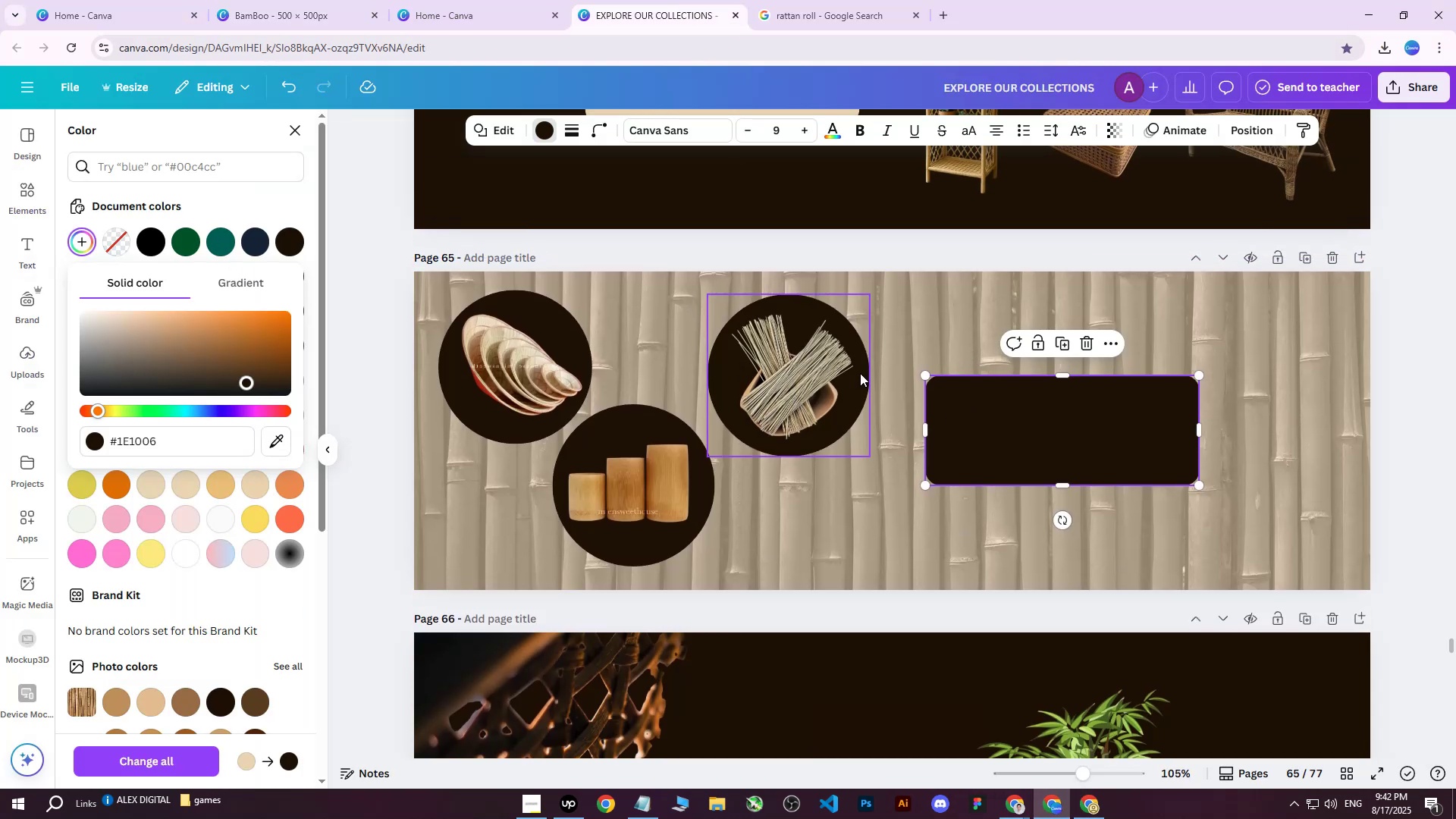 
scroll: coordinate [834, 373], scroll_direction: down, amount: 1.0
 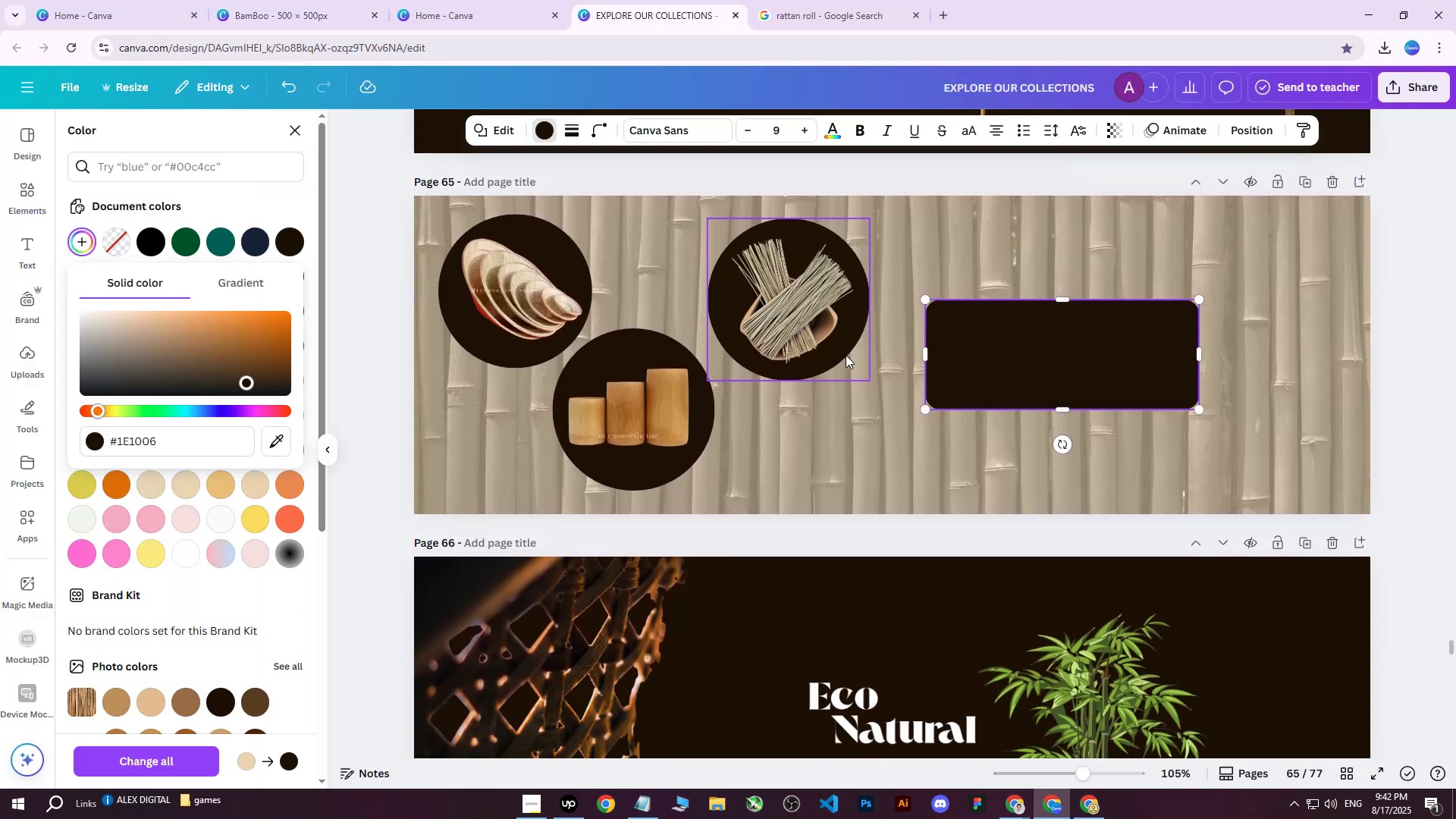 
hold_key(key=ControlLeft, duration=0.5)
 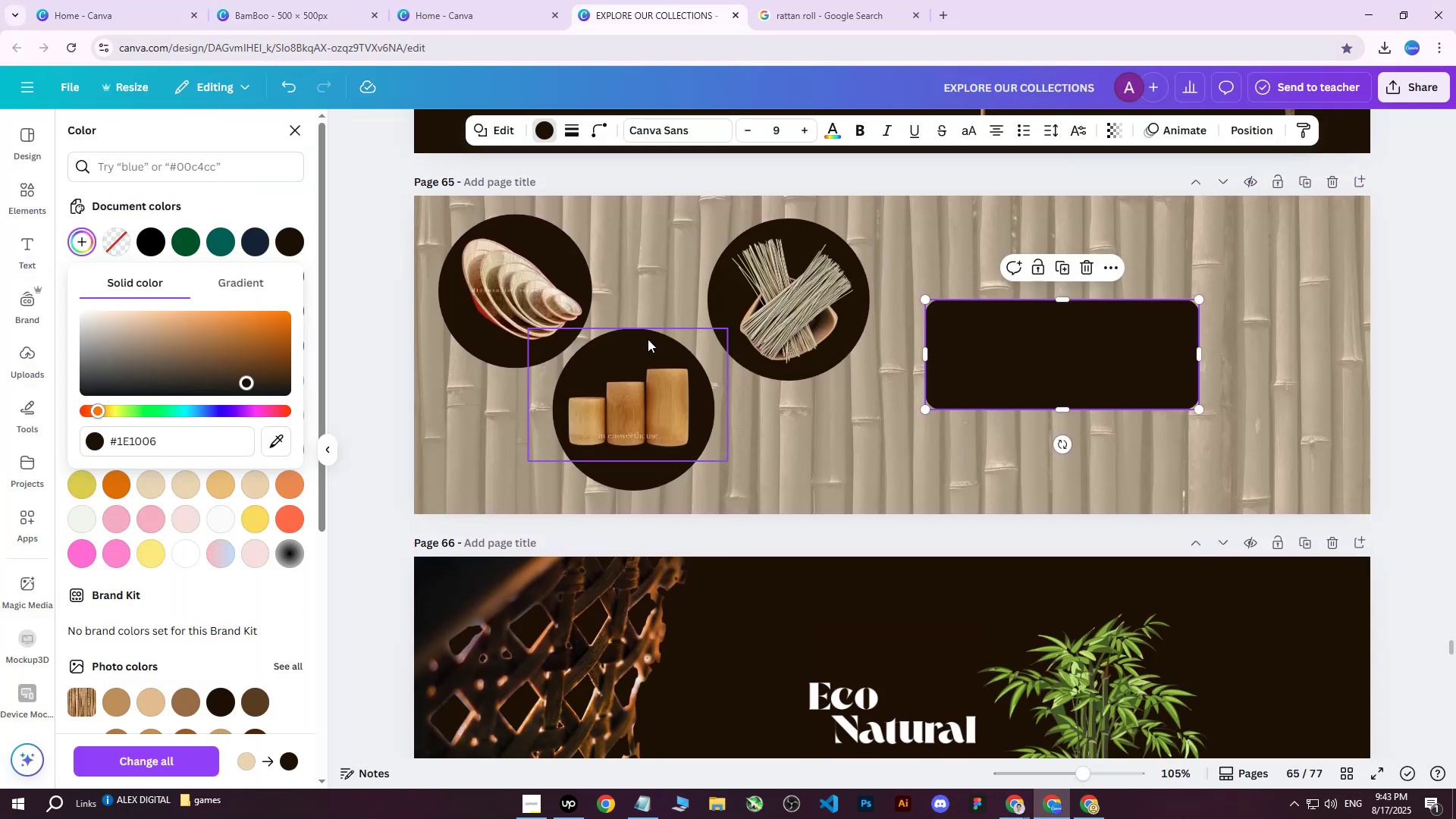 
left_click([616, 375])
 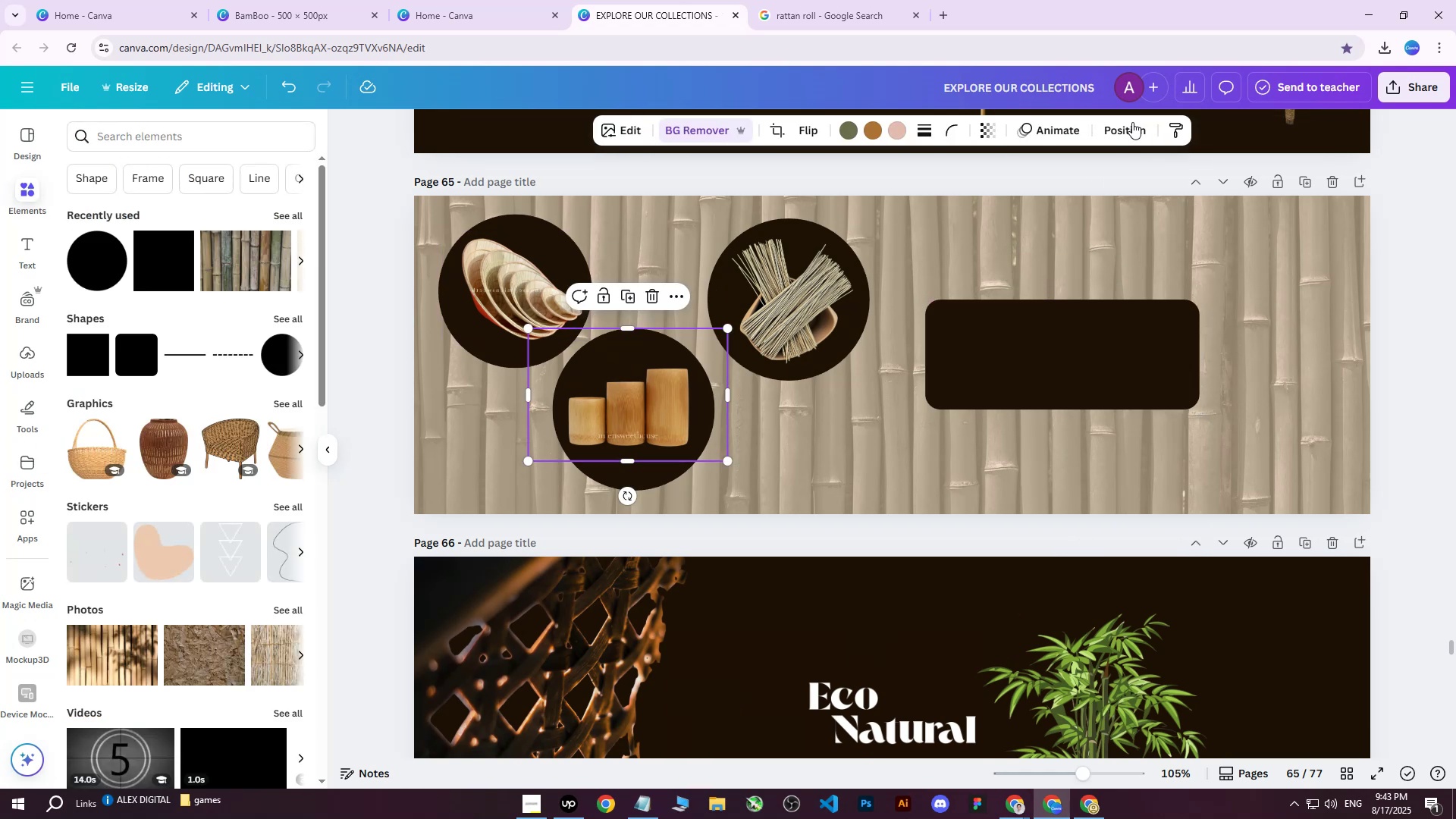 
left_click([1131, 136])
 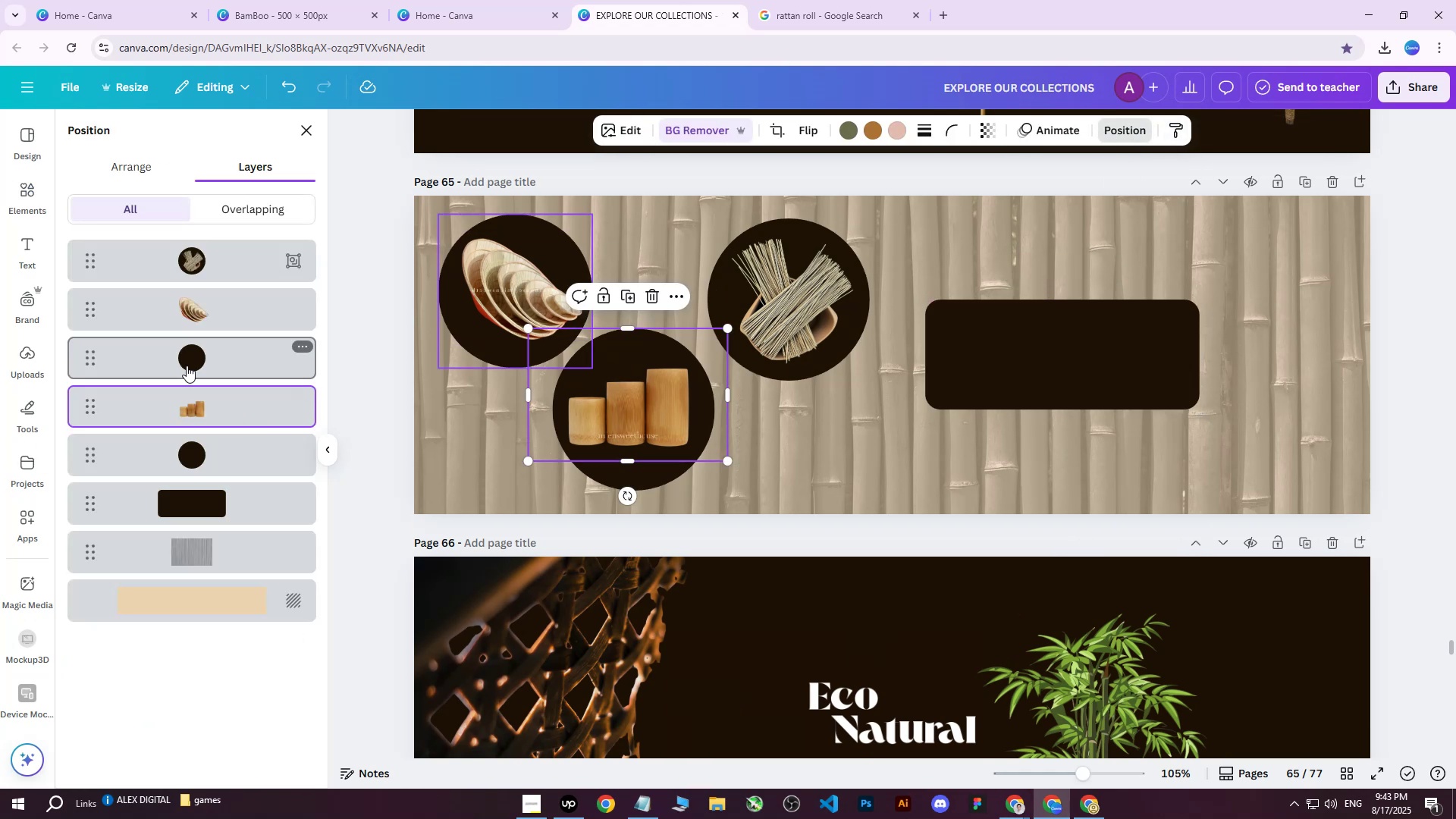 
left_click([189, 364])
 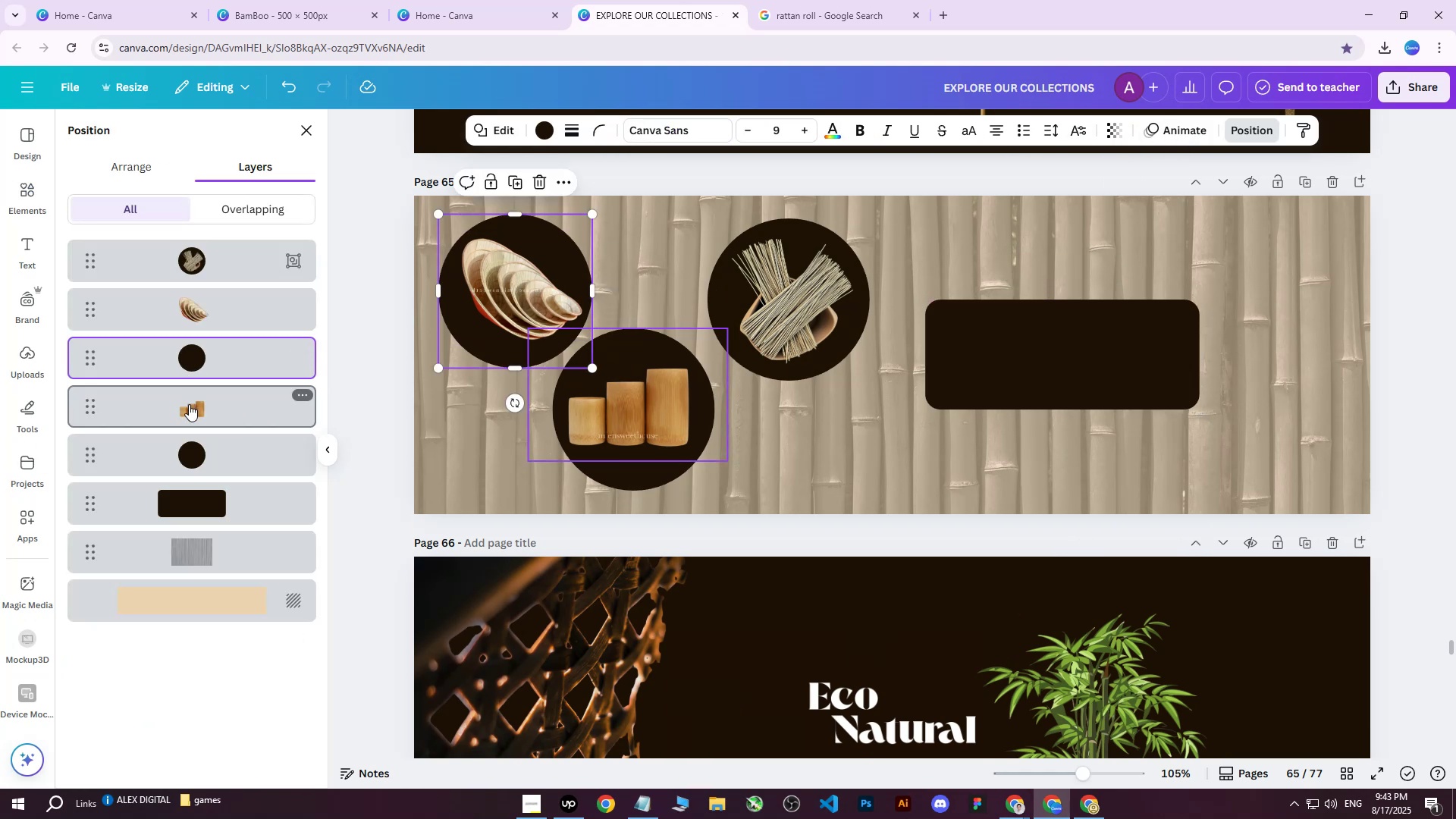 
left_click([189, 404])
 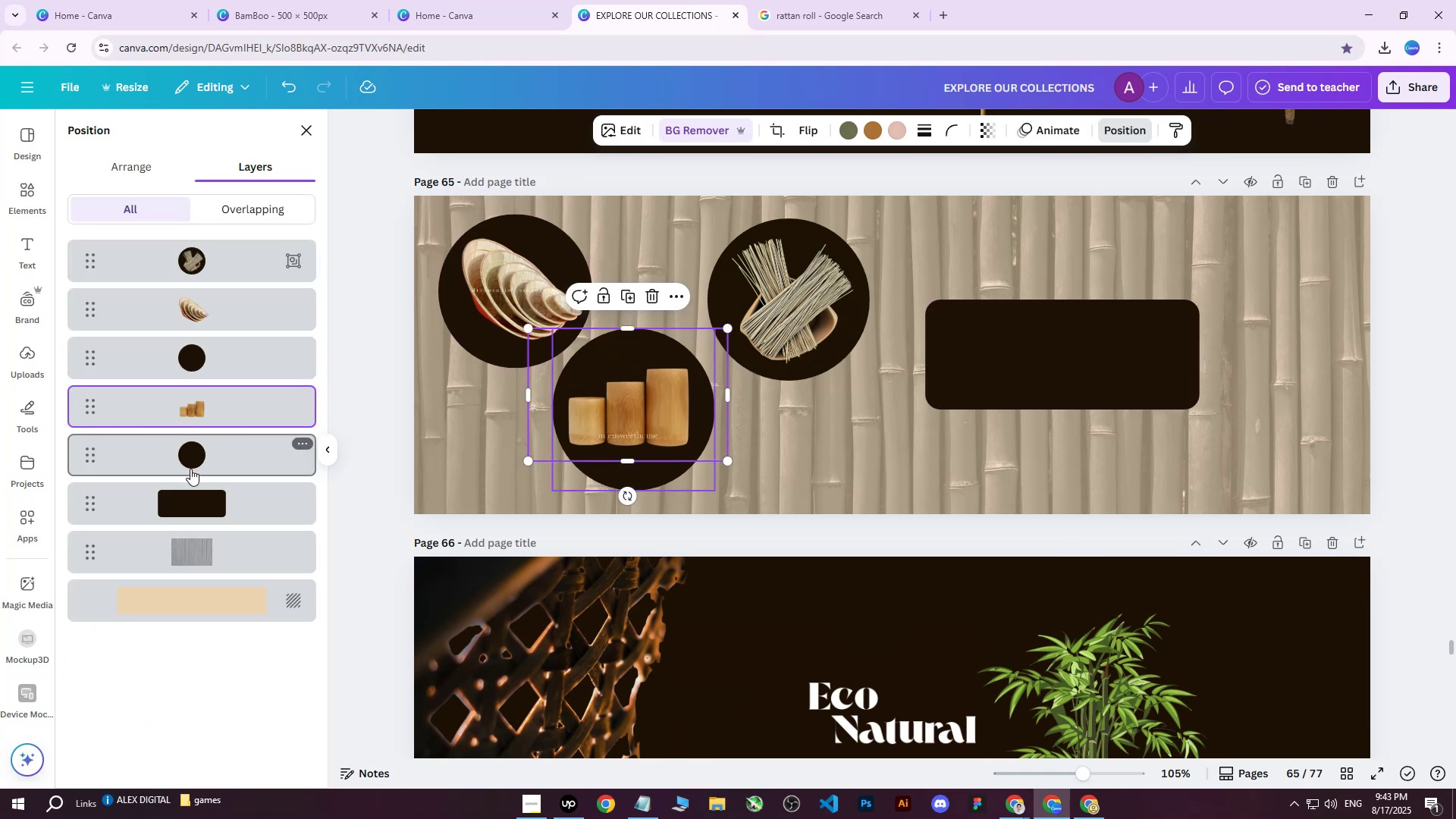 
hold_key(key=ShiftLeft, duration=0.6)
left_click([190, 469])
 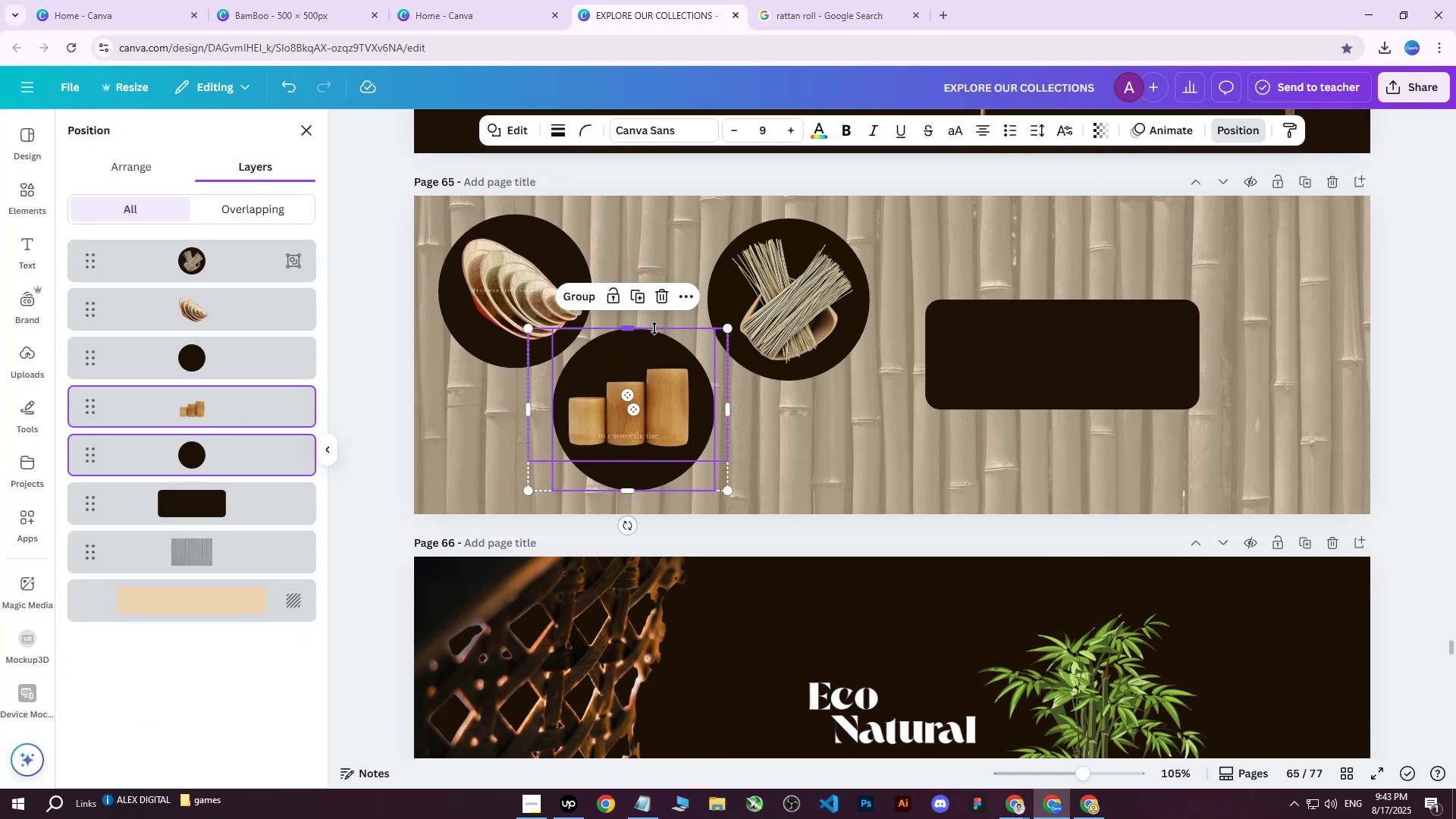 
left_click([585, 296])
 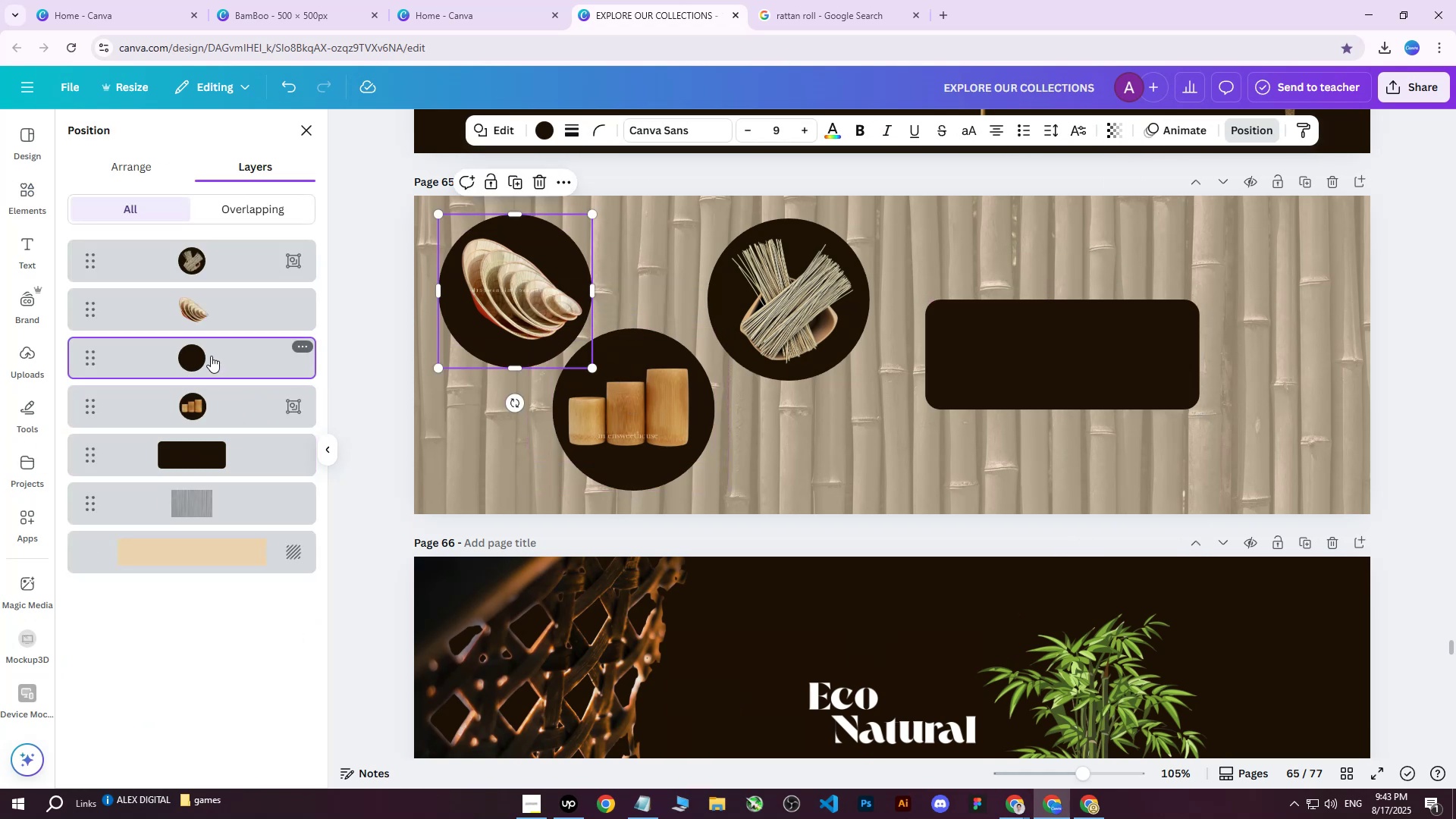 
double_click([199, 318])
 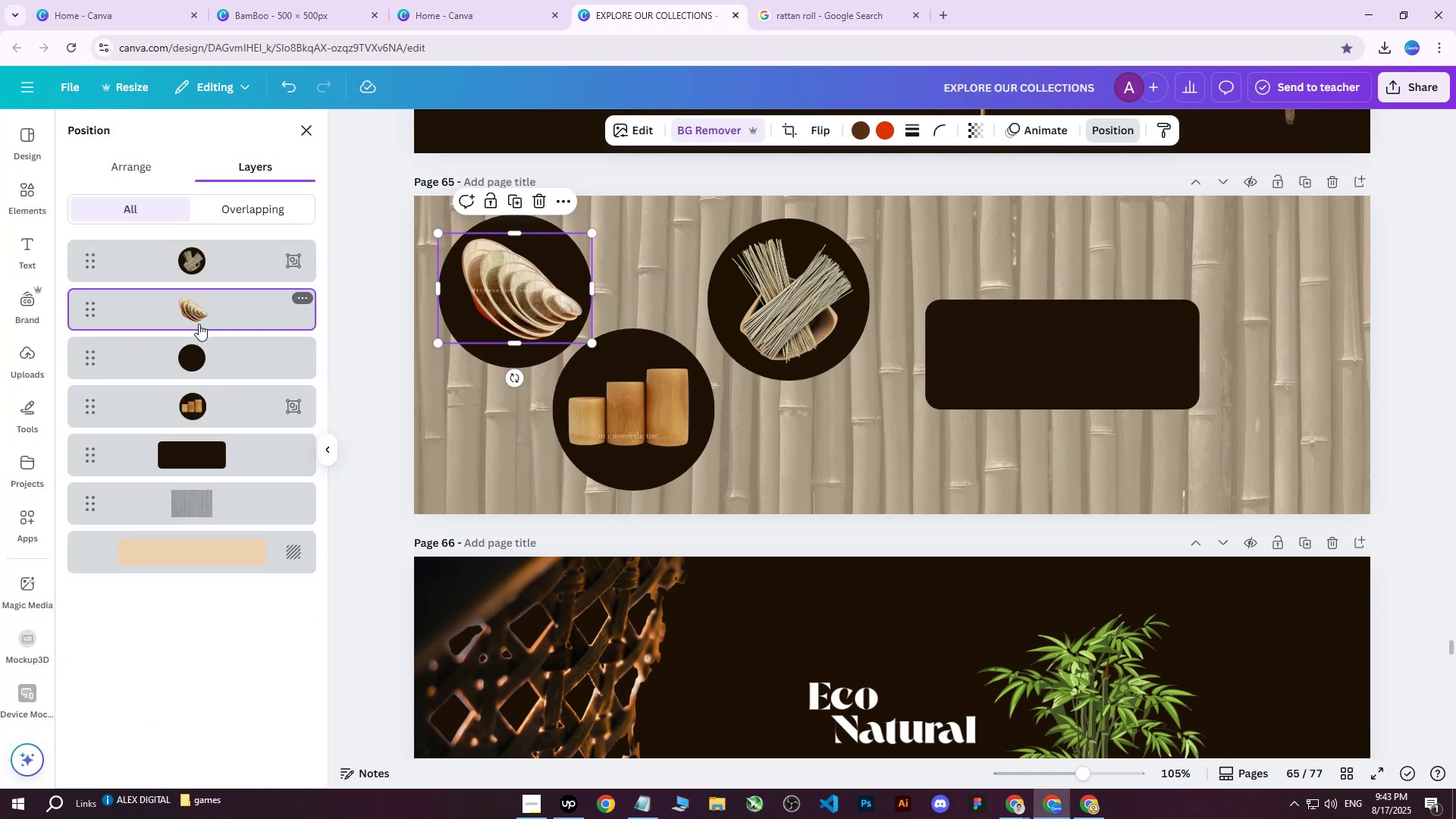 
hold_key(key=ShiftLeft, duration=0.88)
 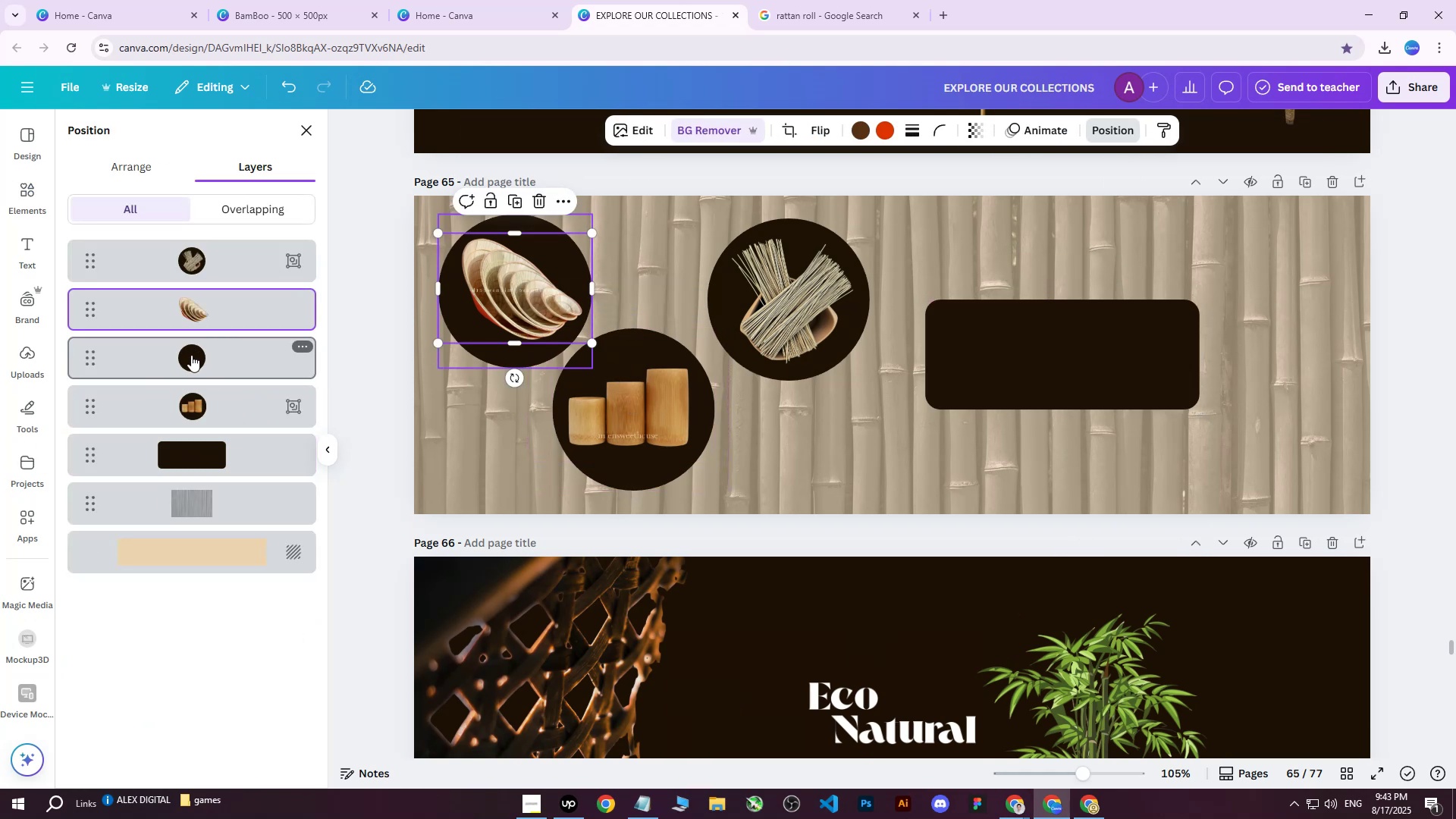 
hold_key(key=ControlLeft, duration=0.45)
left_click([191, 355])
 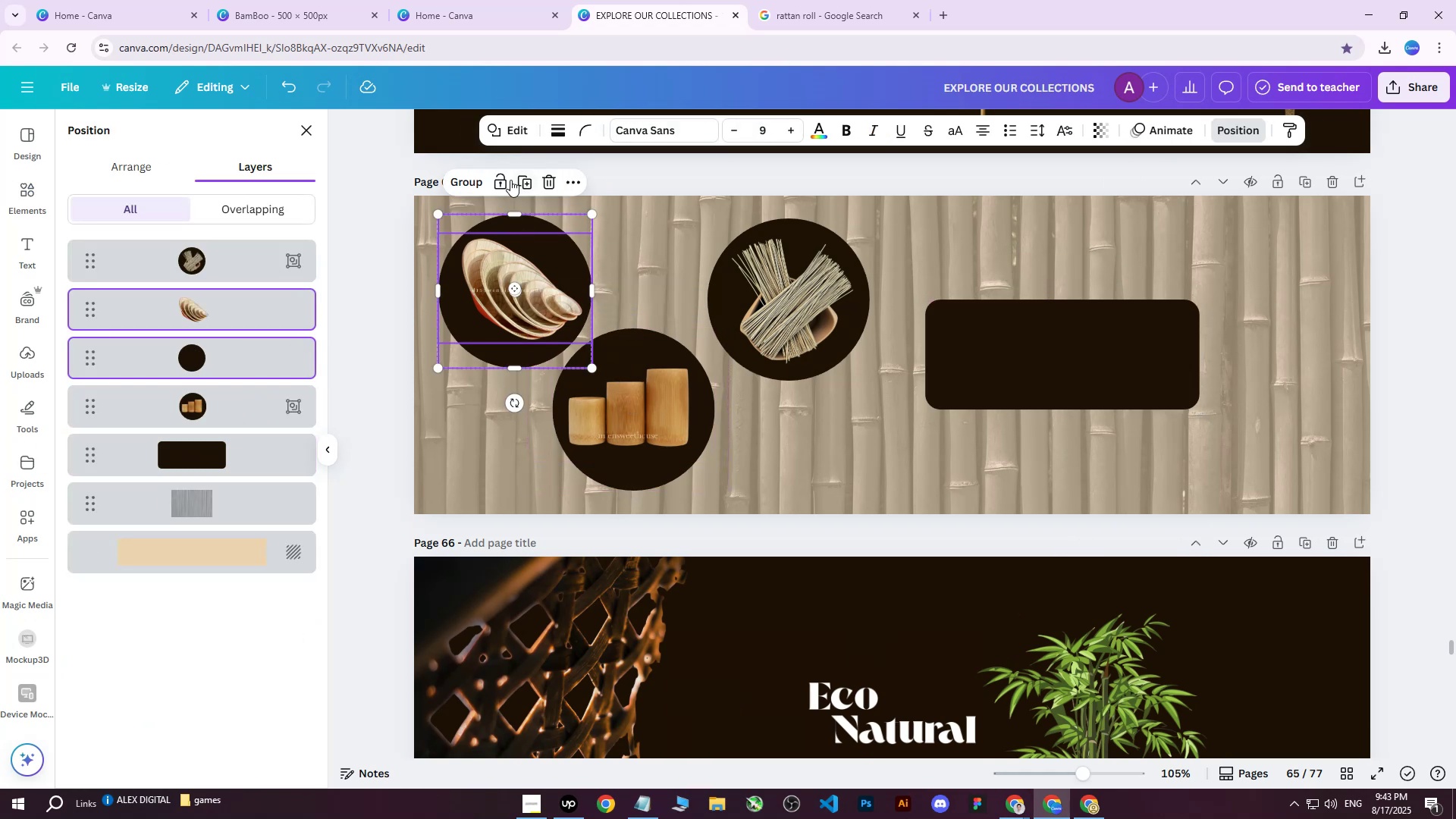 
left_click([469, 184])
 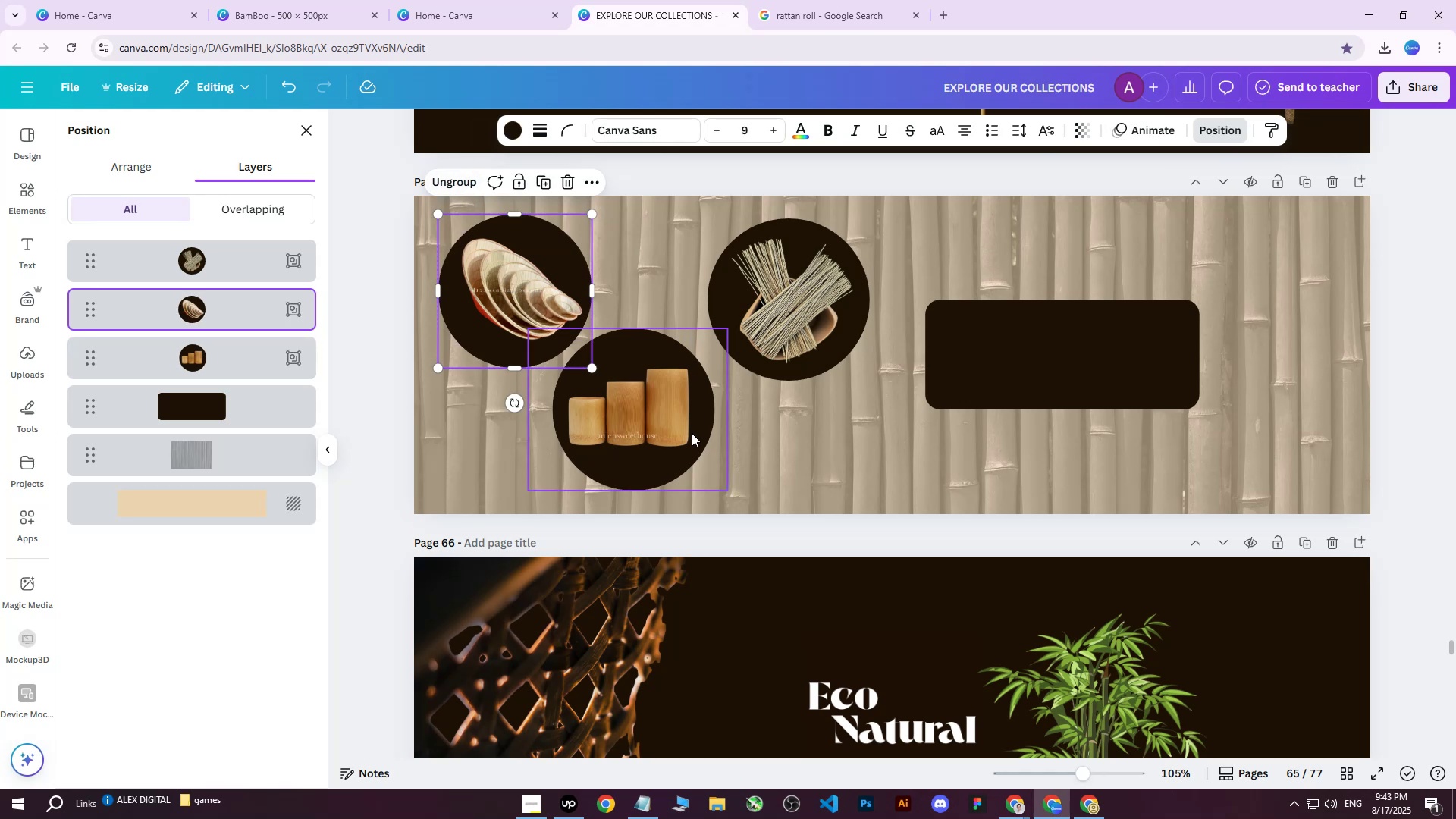 
left_click_drag(start_coordinate=[652, 407], to_coordinate=[664, 413])
 